 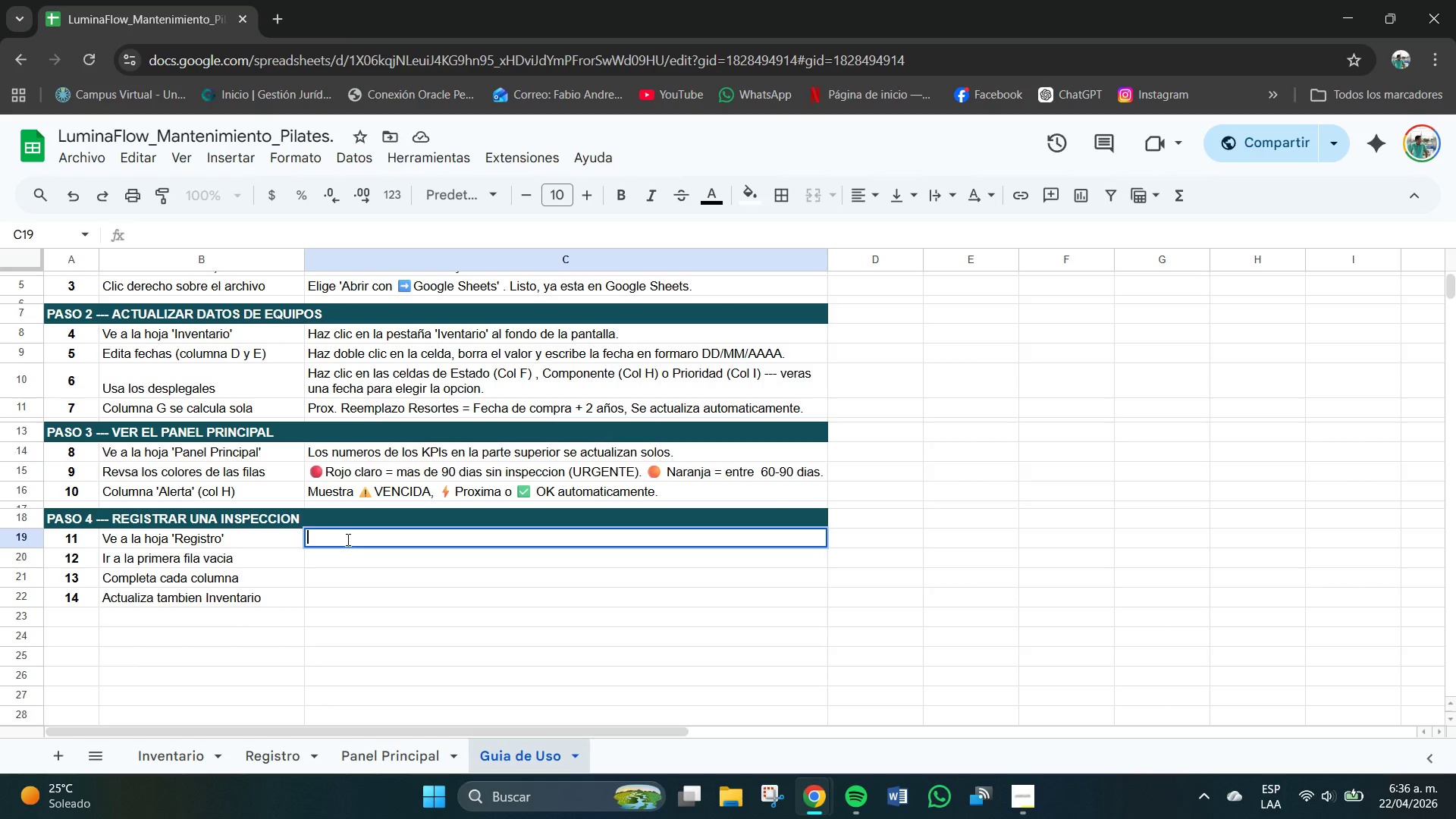 
type(Esta hoja guarda el histp)
key(Backspace)
type(orial completo de inspeccion.)
 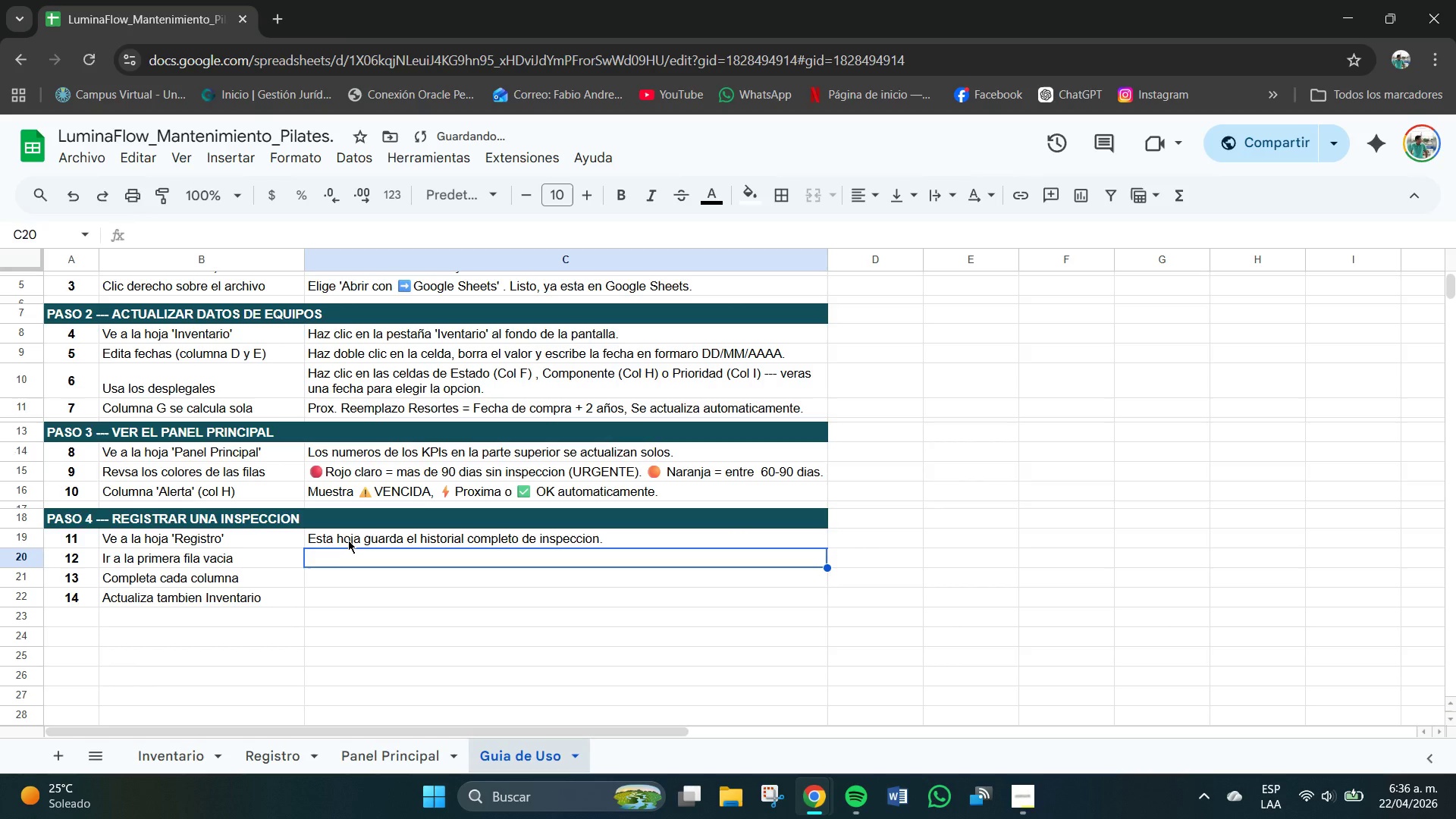 
key(Enter)
 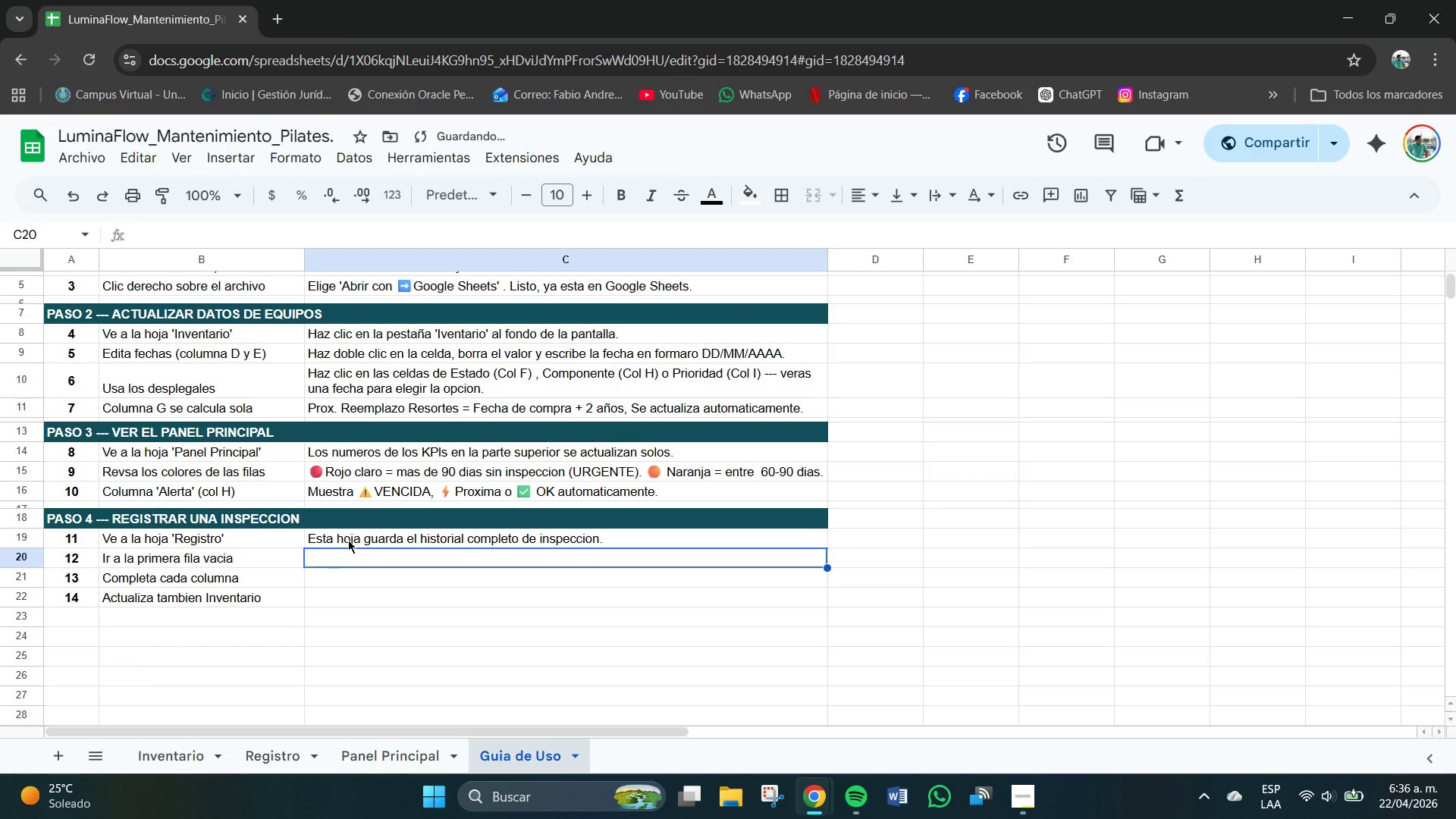 
type(Despues de la fila 22 *RG)
key(Backspace)
type(EG-020(, escribe en la fila 23 )
key(Backspace)
type(.)
 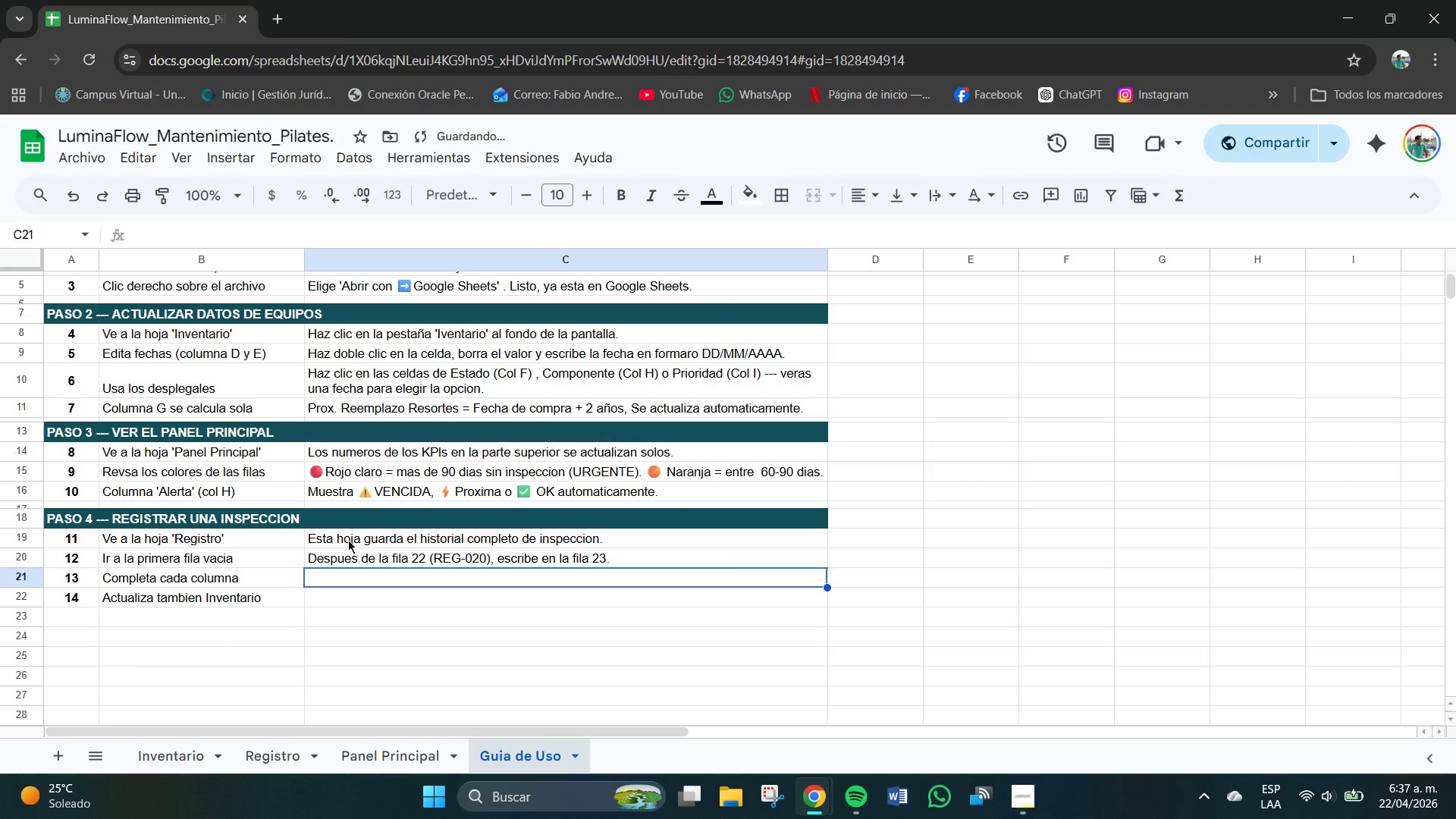 
 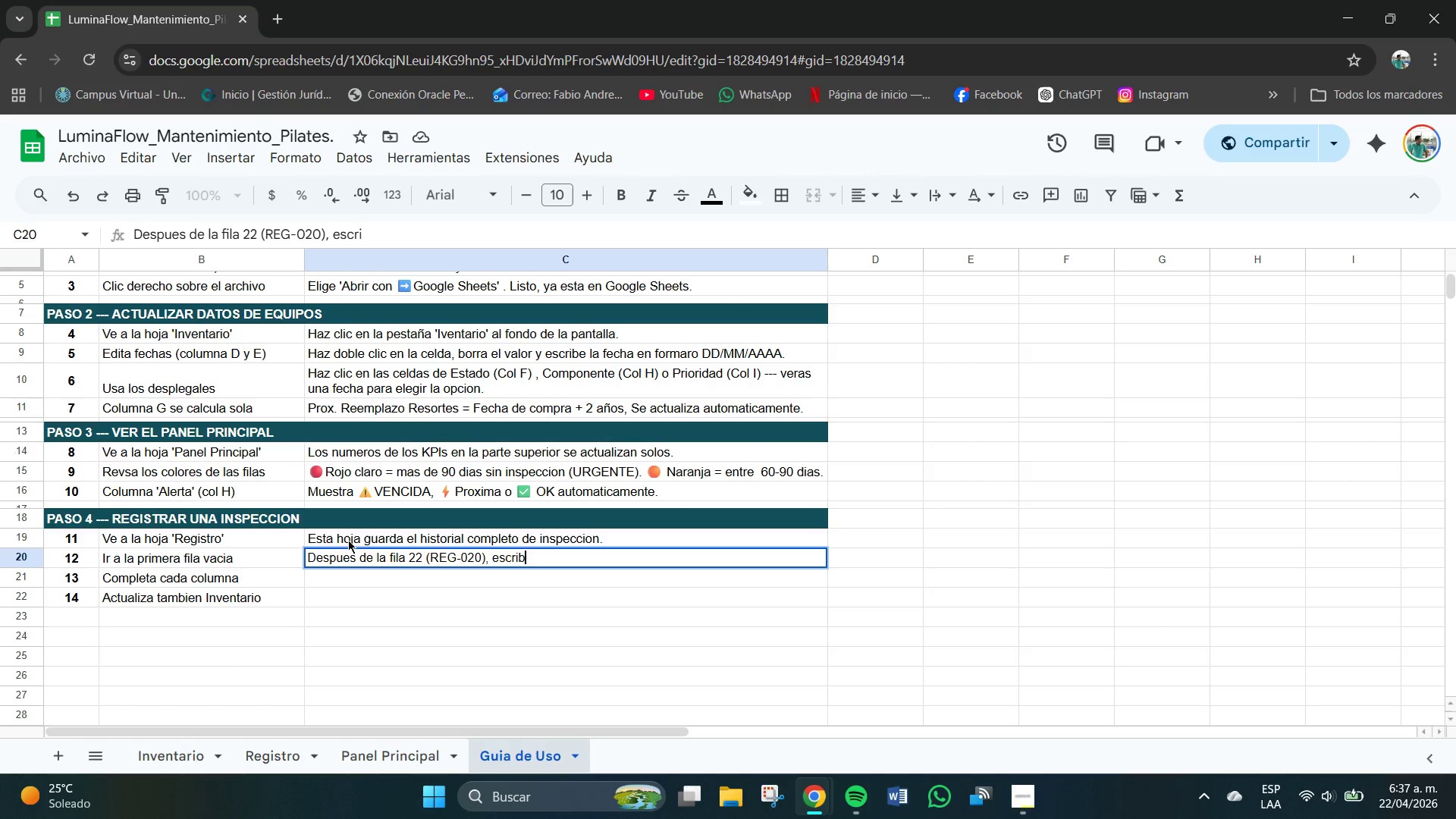 
key(Enter)
 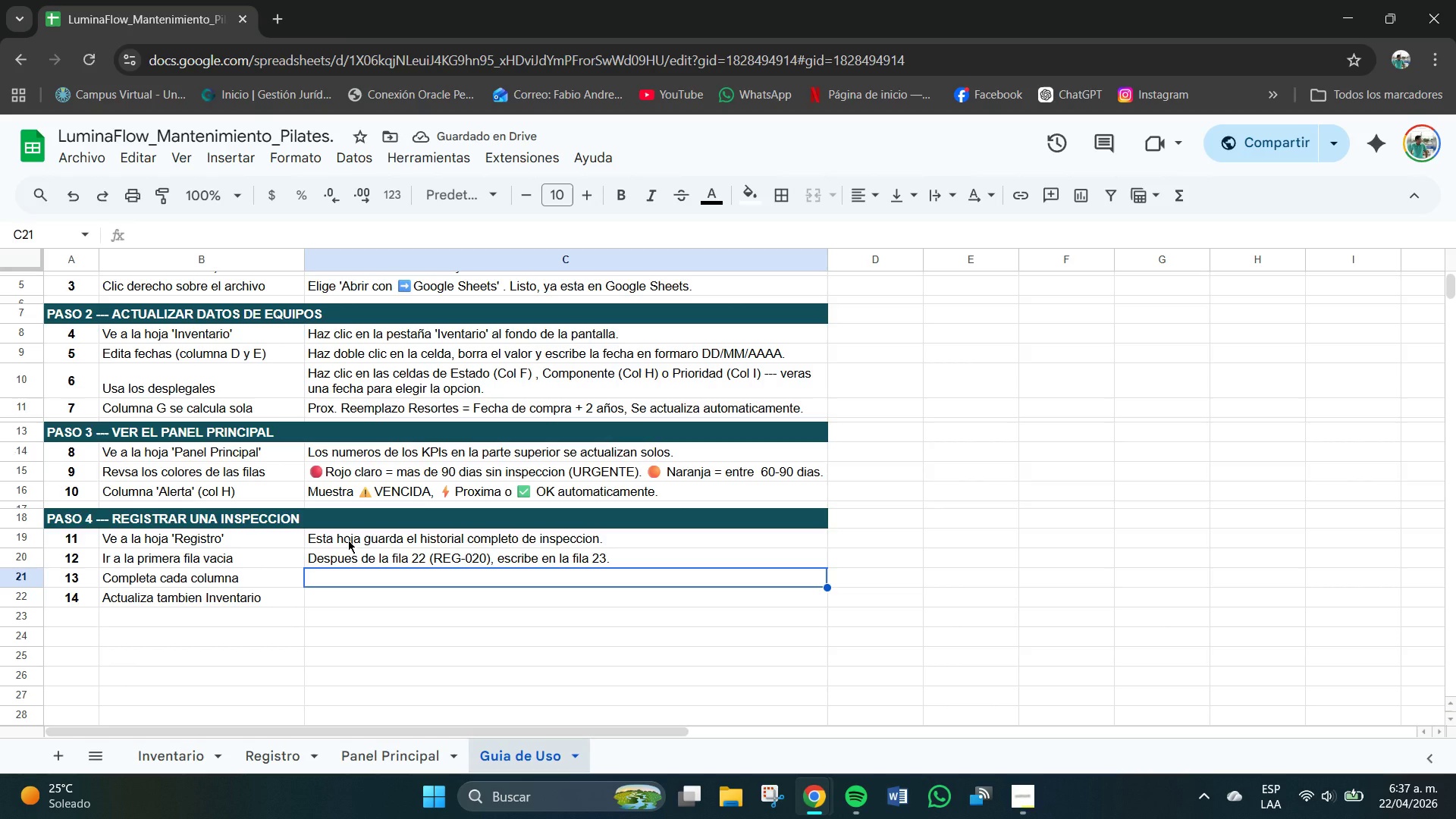 
type(N| Registro, ID Equipo, tipo, fecha, is)
key(Backspace)
type(nspeccion)
key(Backspace)
key(Backspace)
key(Backspace)
key(Backspace)
key(Backspace)
type(ctor, componente, etc.)
 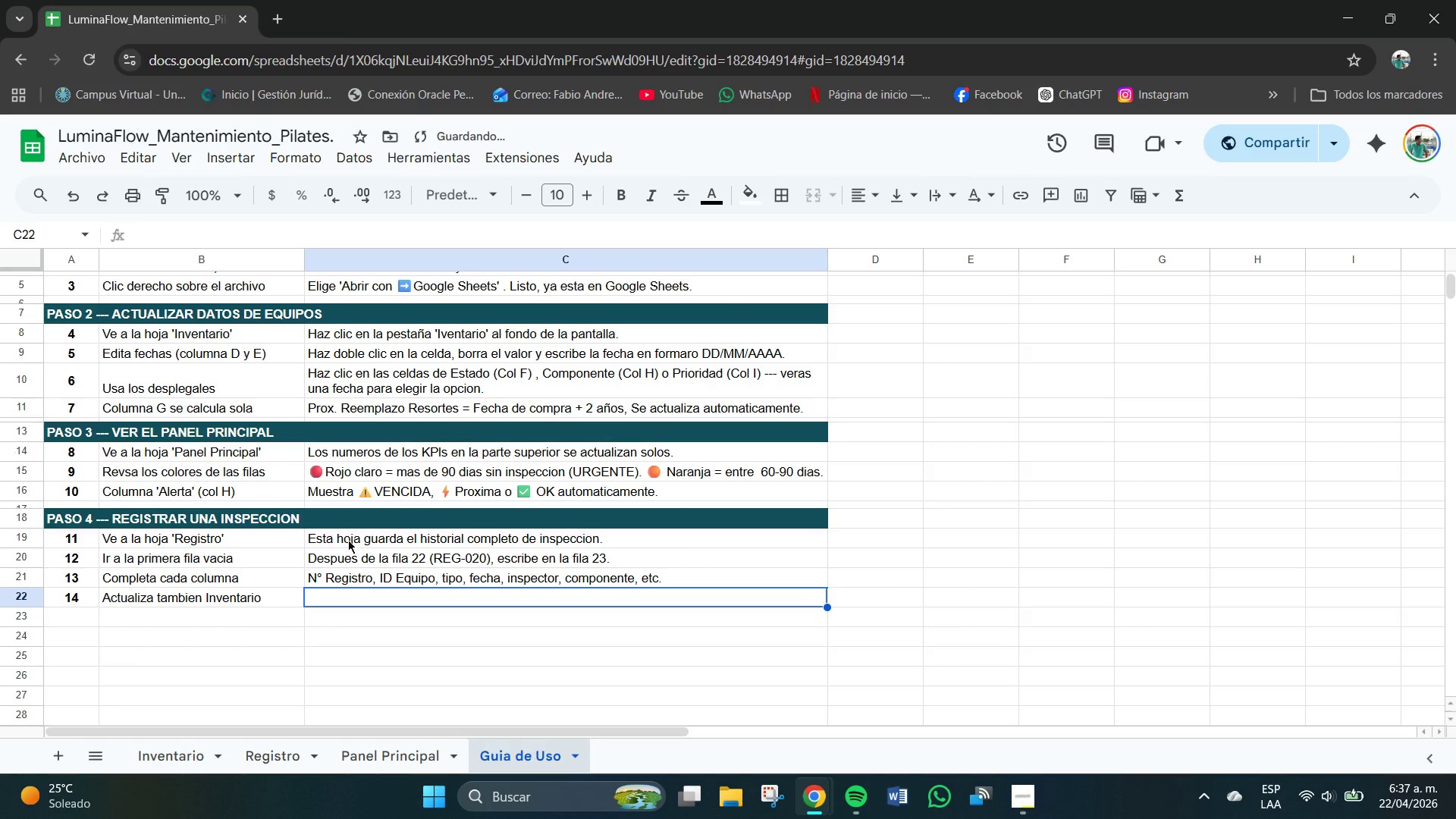 
 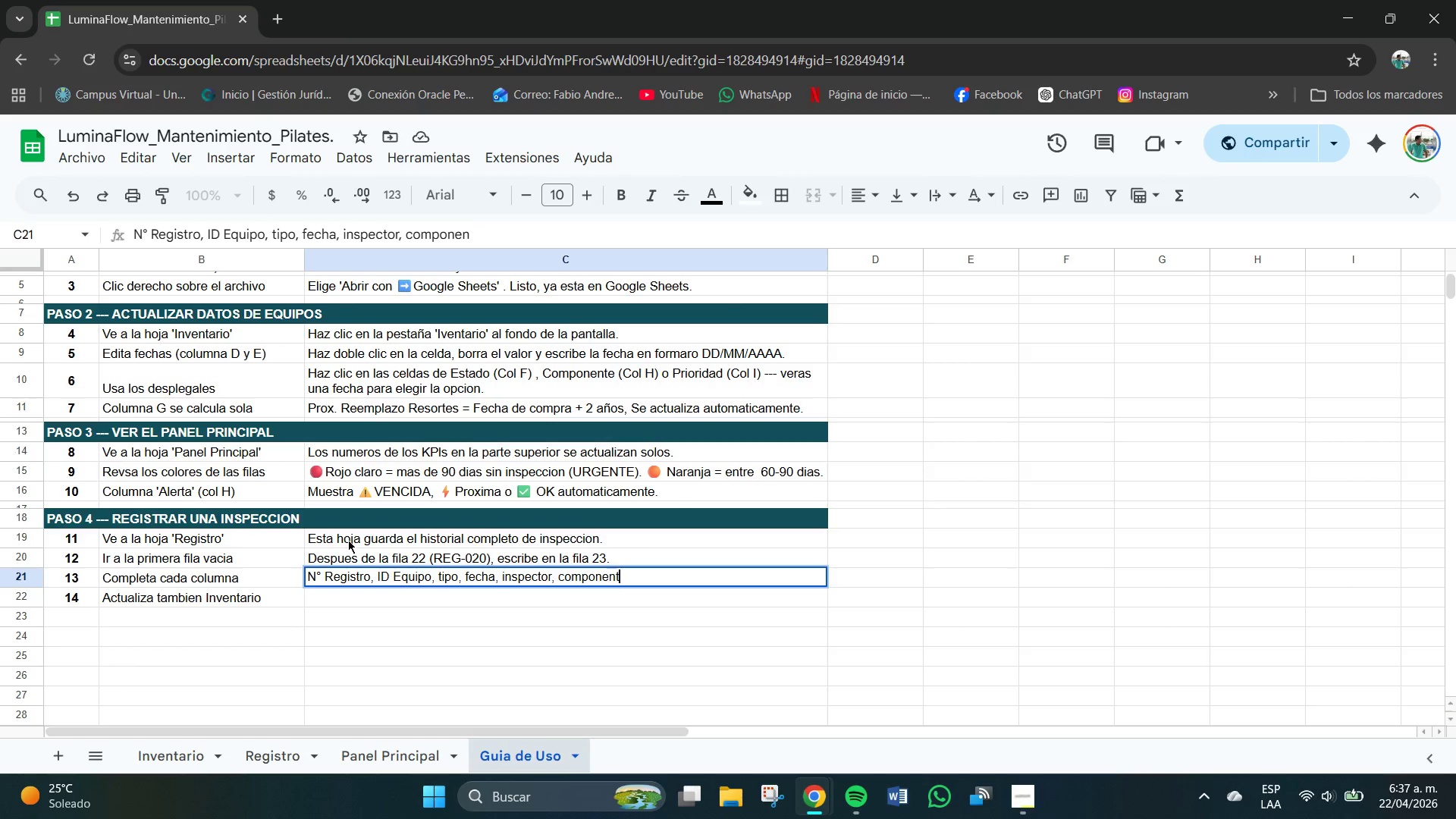 
key(Enter)
 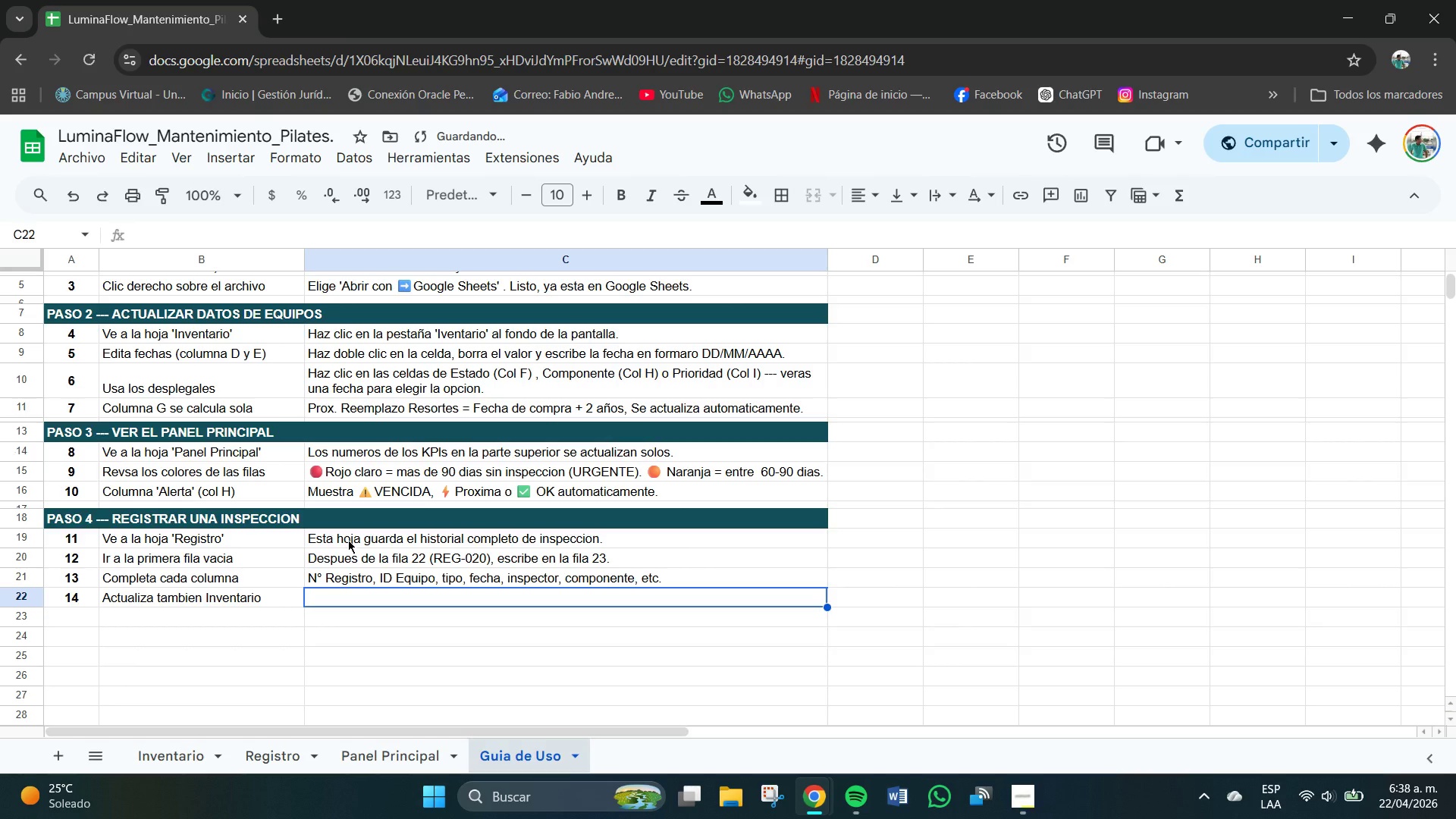 
type(EEn)
key(Backspace)
key(Backspace)
type(n la hoja Inventario, actualiza la con)
key(Backspace)
type(l E *ultima I)
 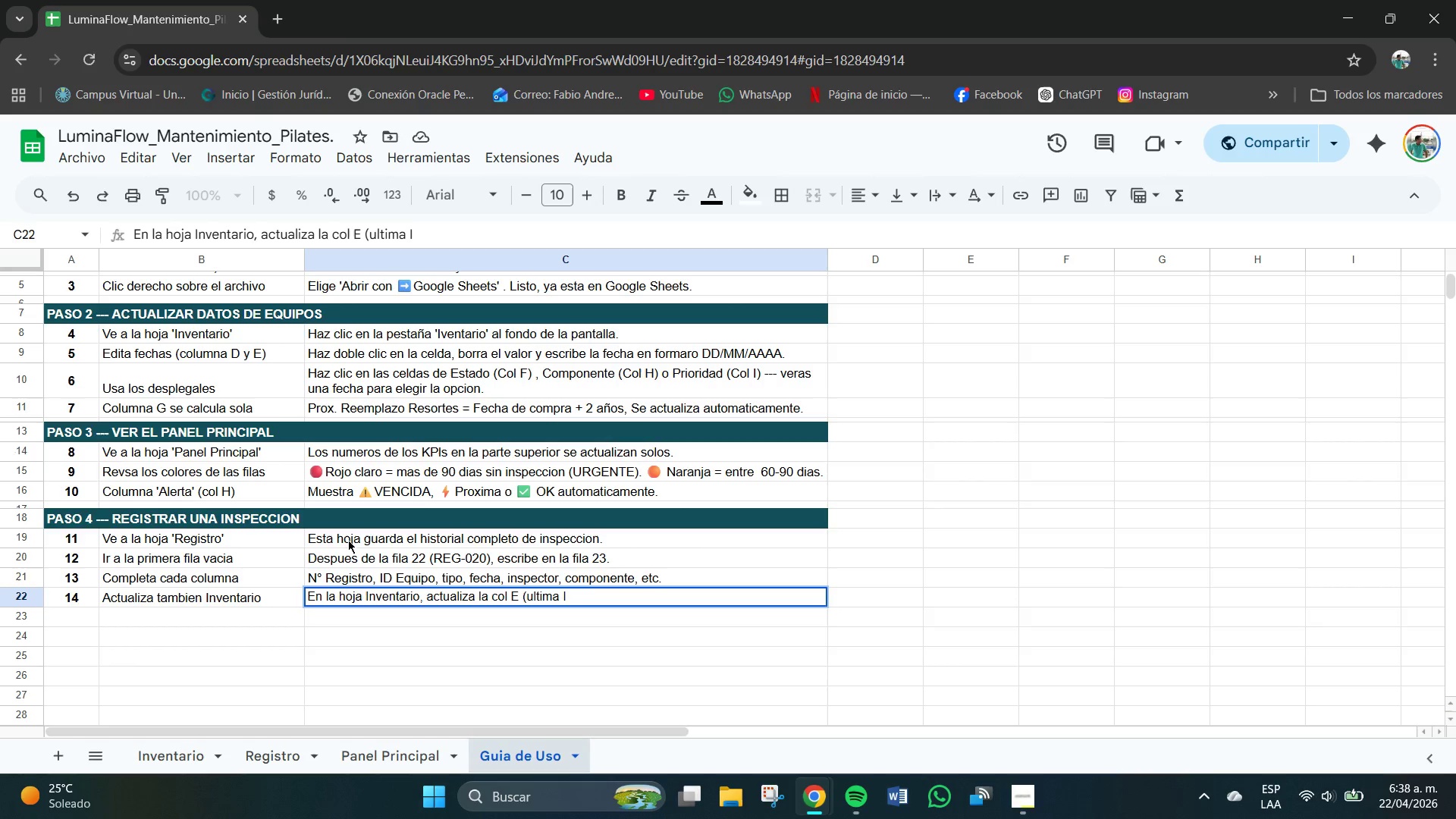 
wait(8.88)
 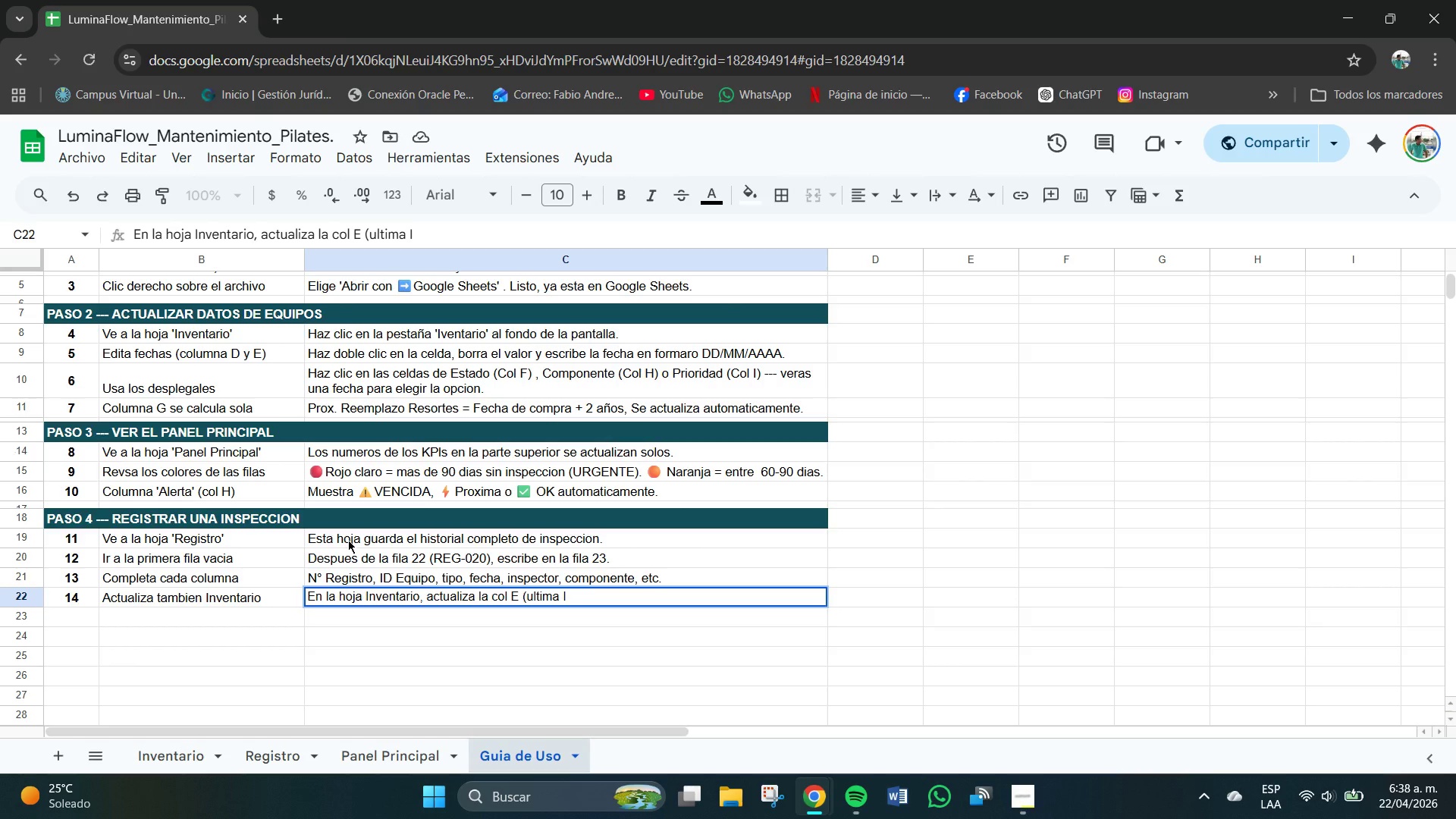 
type(nspeccion( del equipo correspondiente )
key(Backspace)
type(.)
 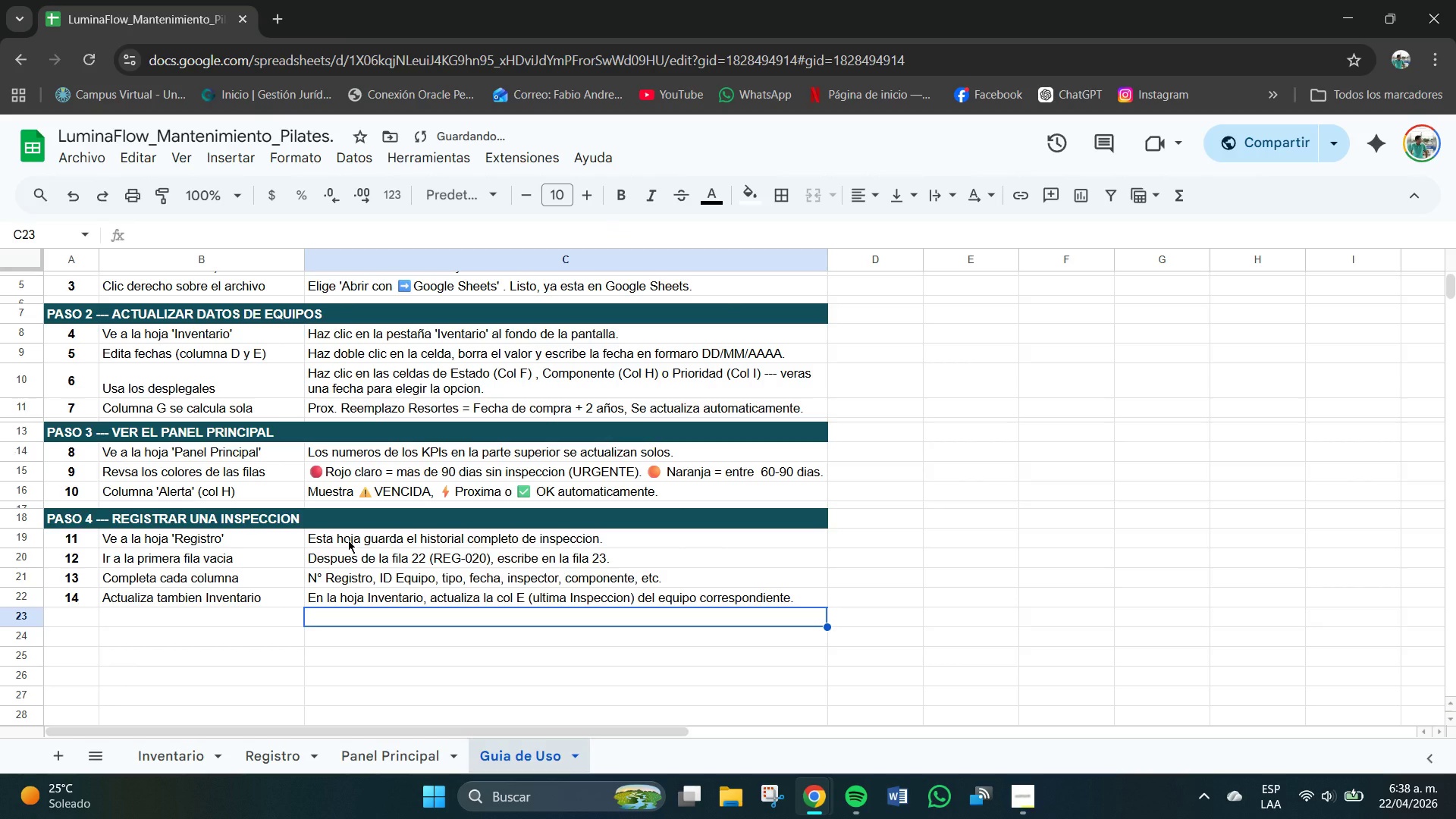 
 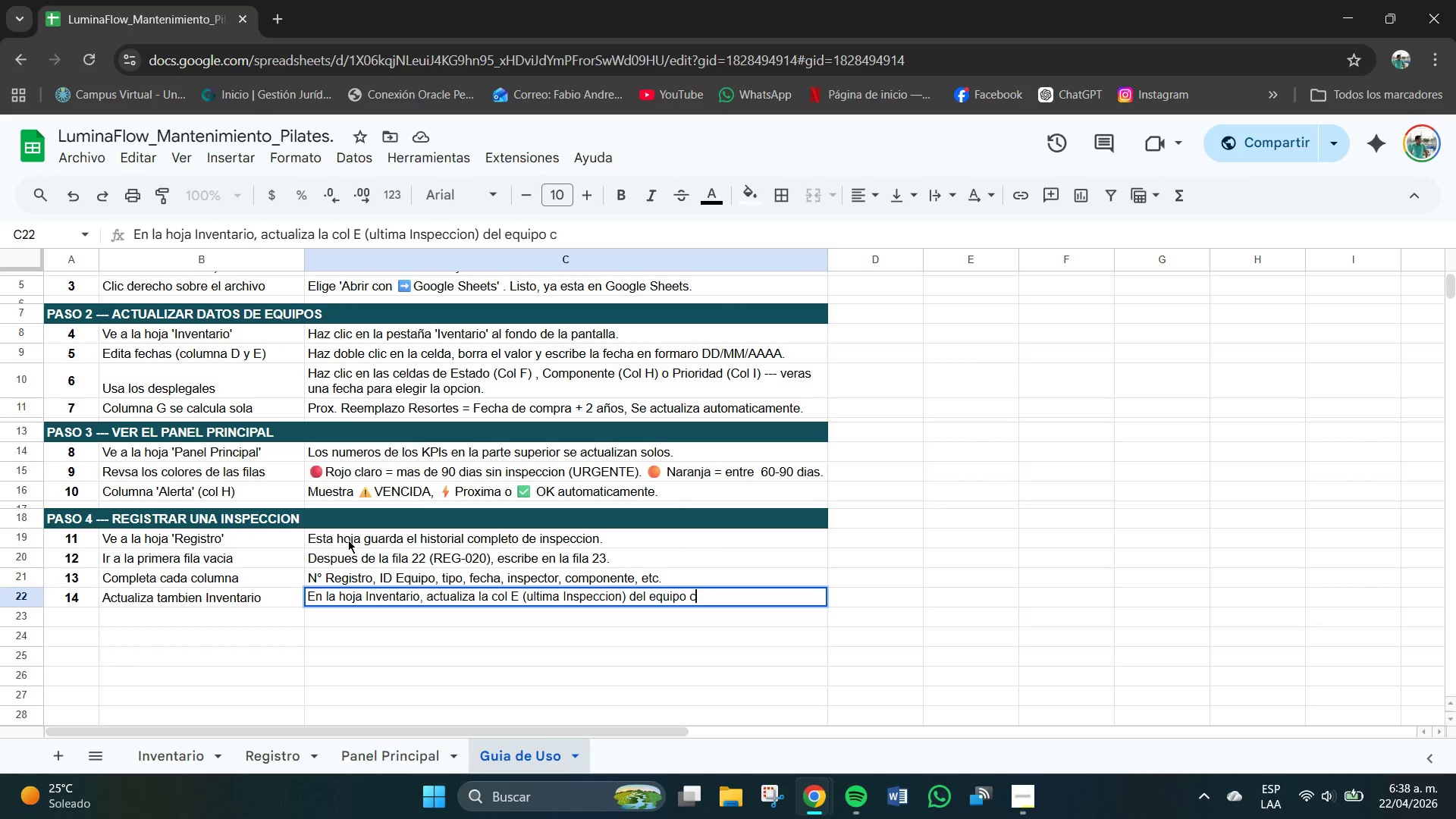 
key(Enter)
 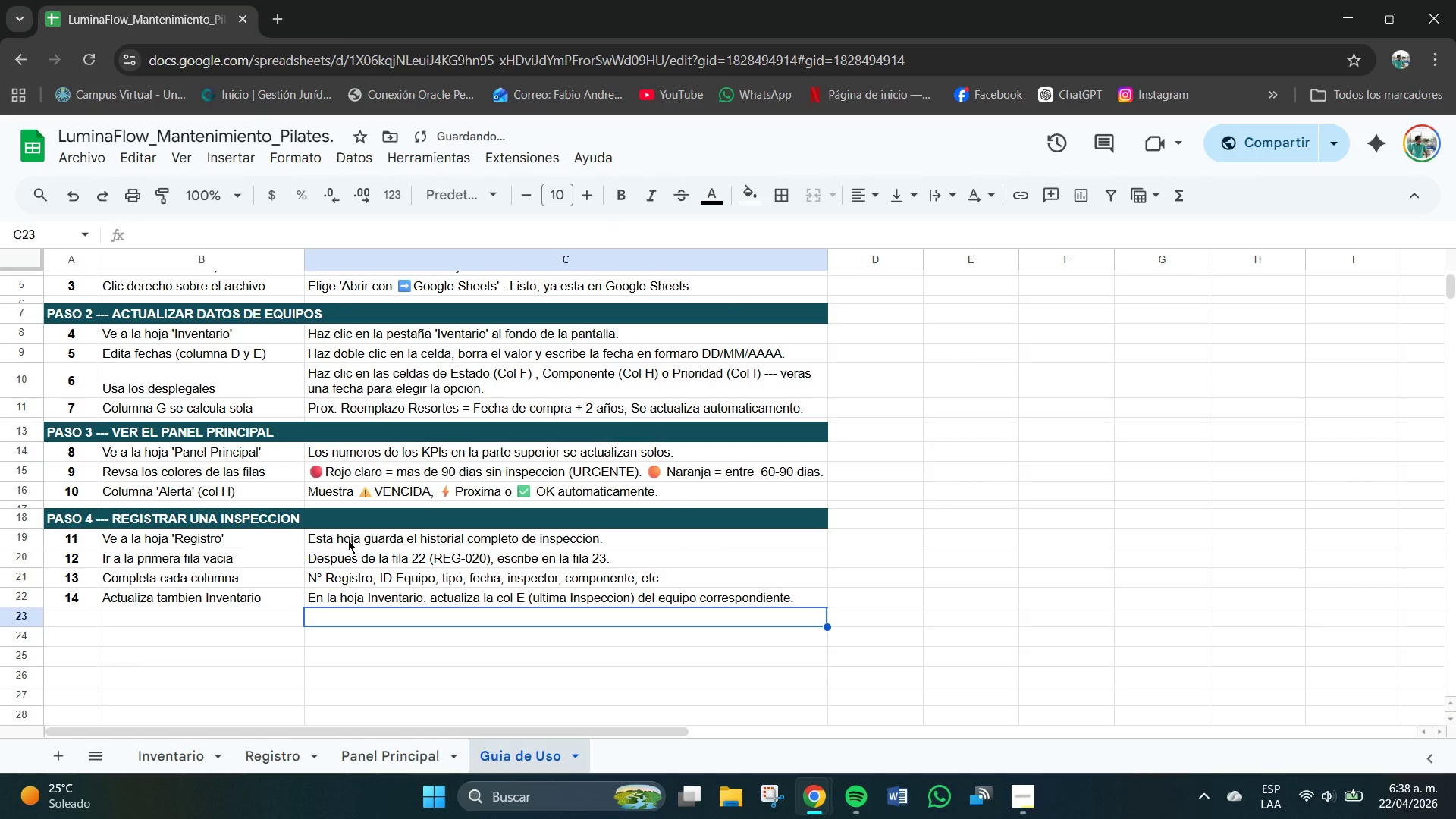 
scroll: coordinate [348, 540], scroll_direction: down, amount: 2.0
 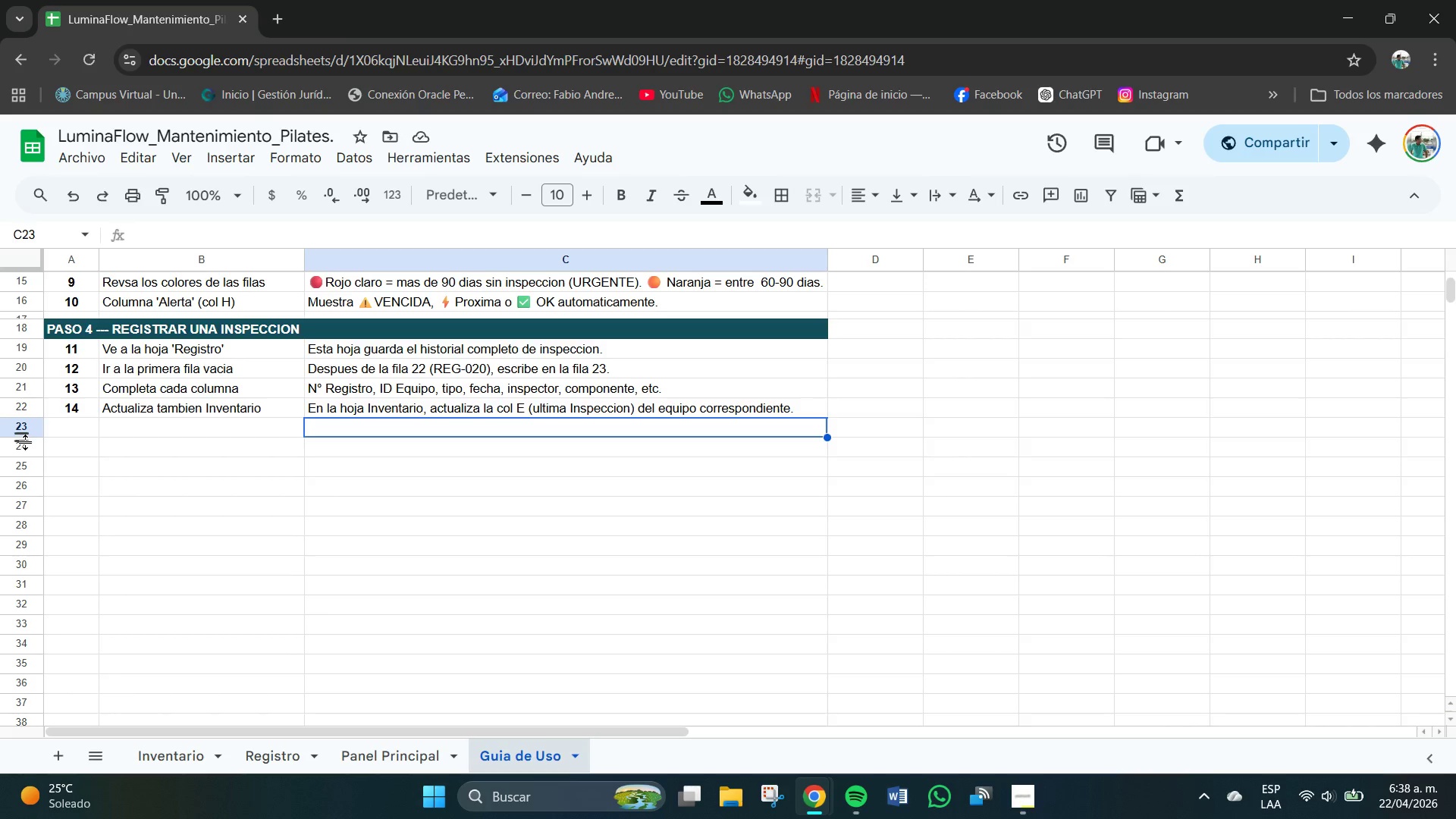 
left_click_drag(start_coordinate=[20, 436], to_coordinate=[27, 422])
 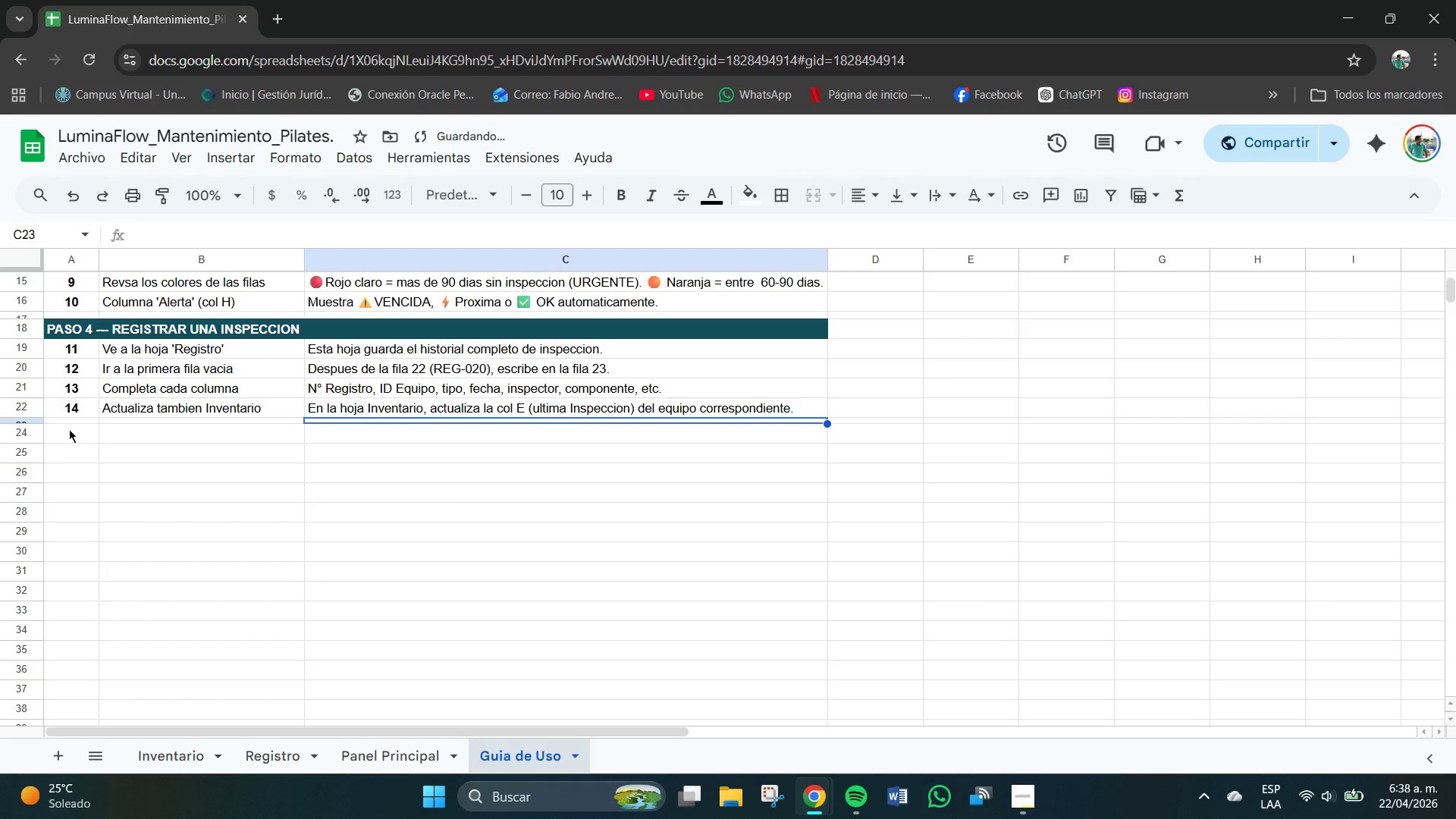 
left_click_drag(start_coordinate=[69, 429], to_coordinate=[708, 439])
 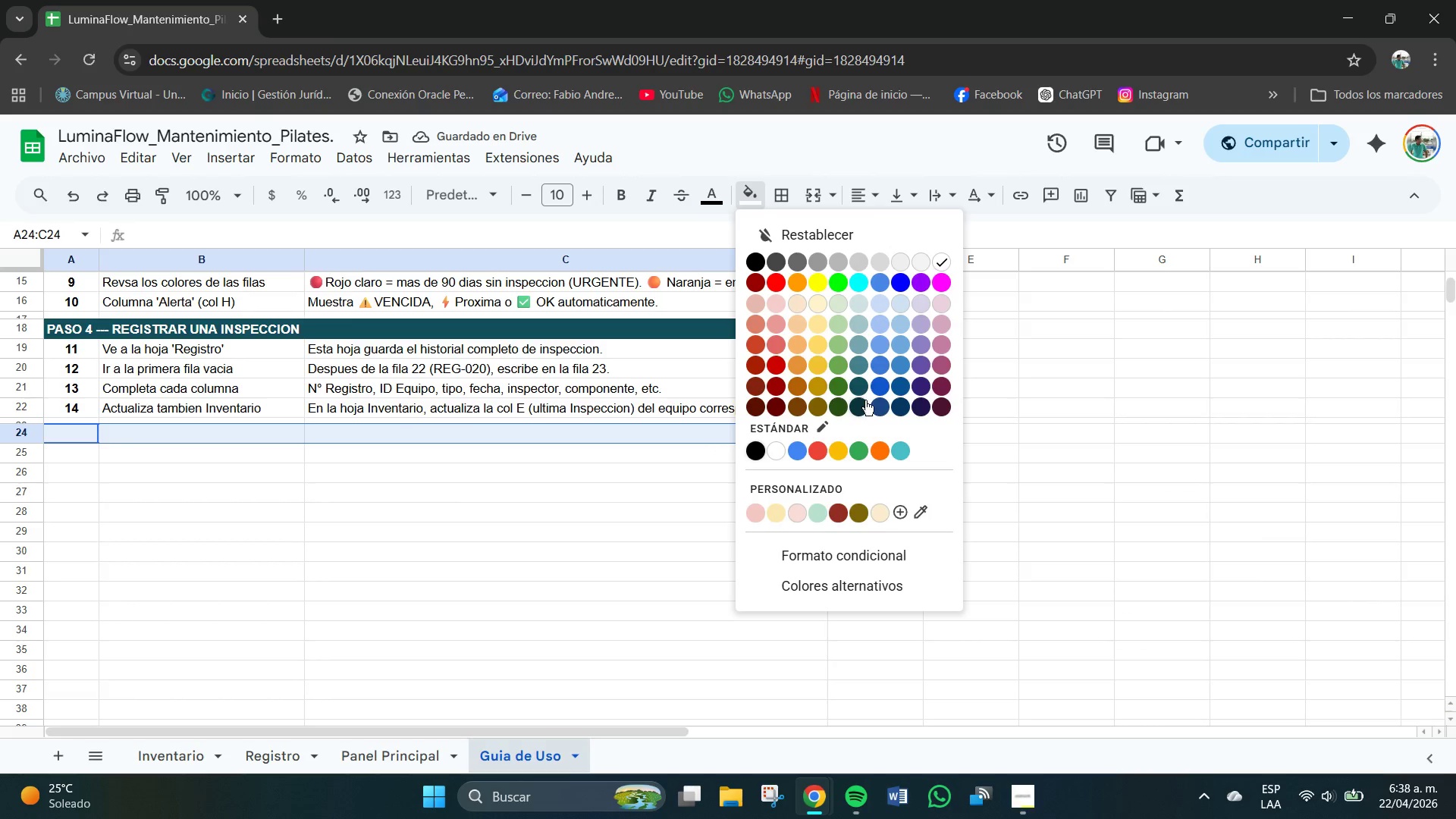 
left_click([861, 384])
 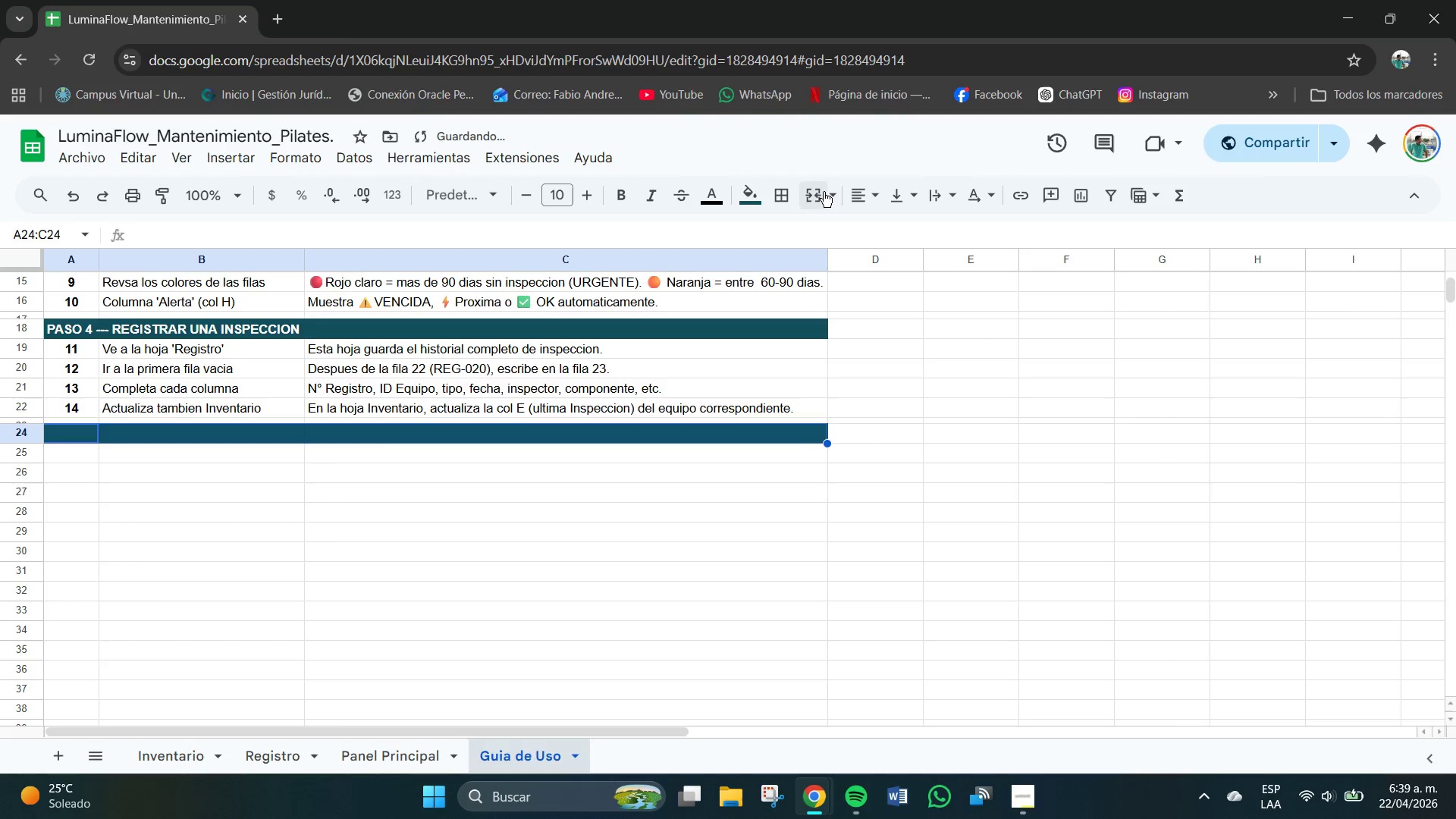 
double_click([851, 226])
 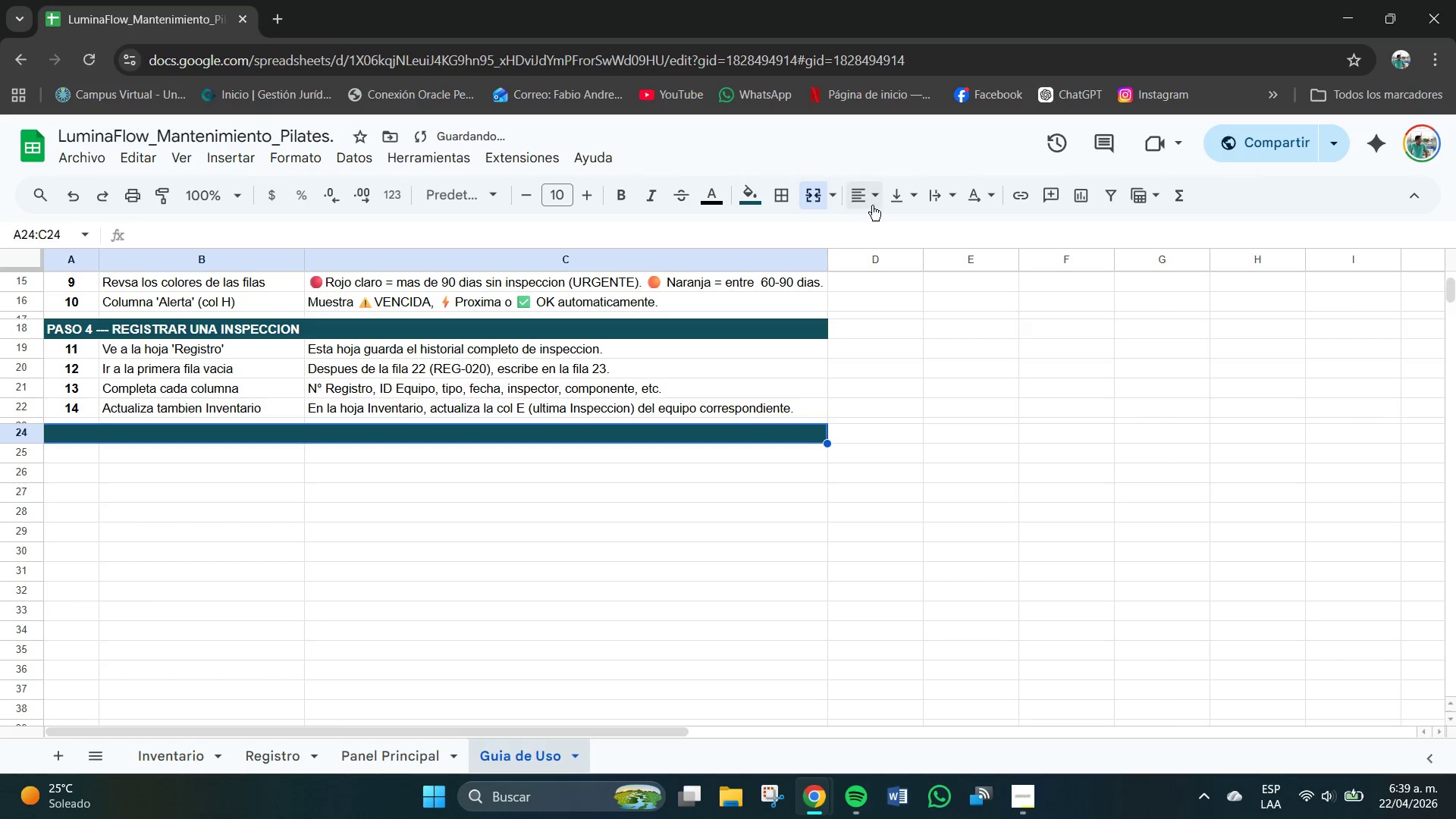 
left_click([871, 198])
 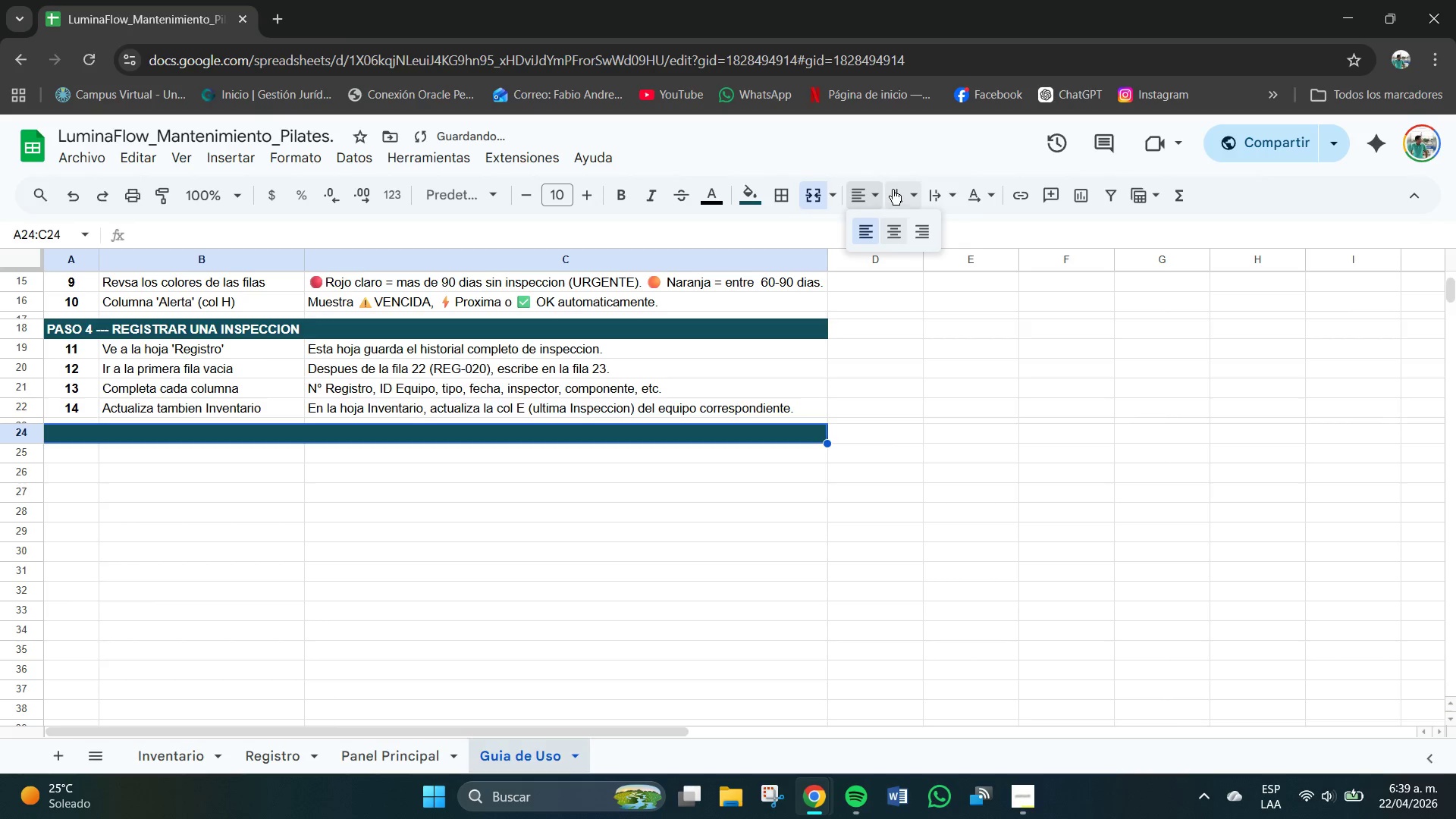 
left_click([893, 190])
 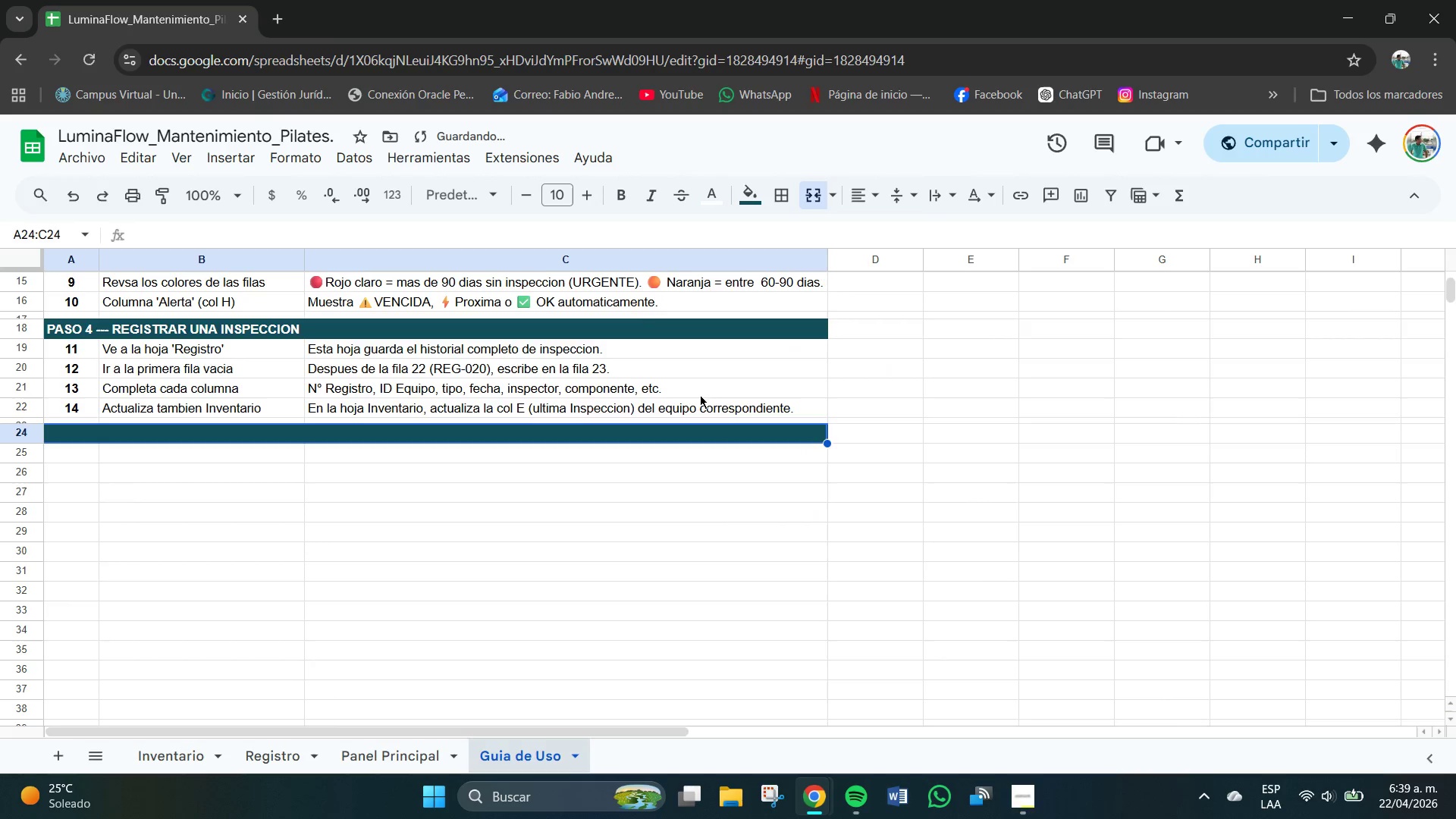 
left_click([626, 203])
 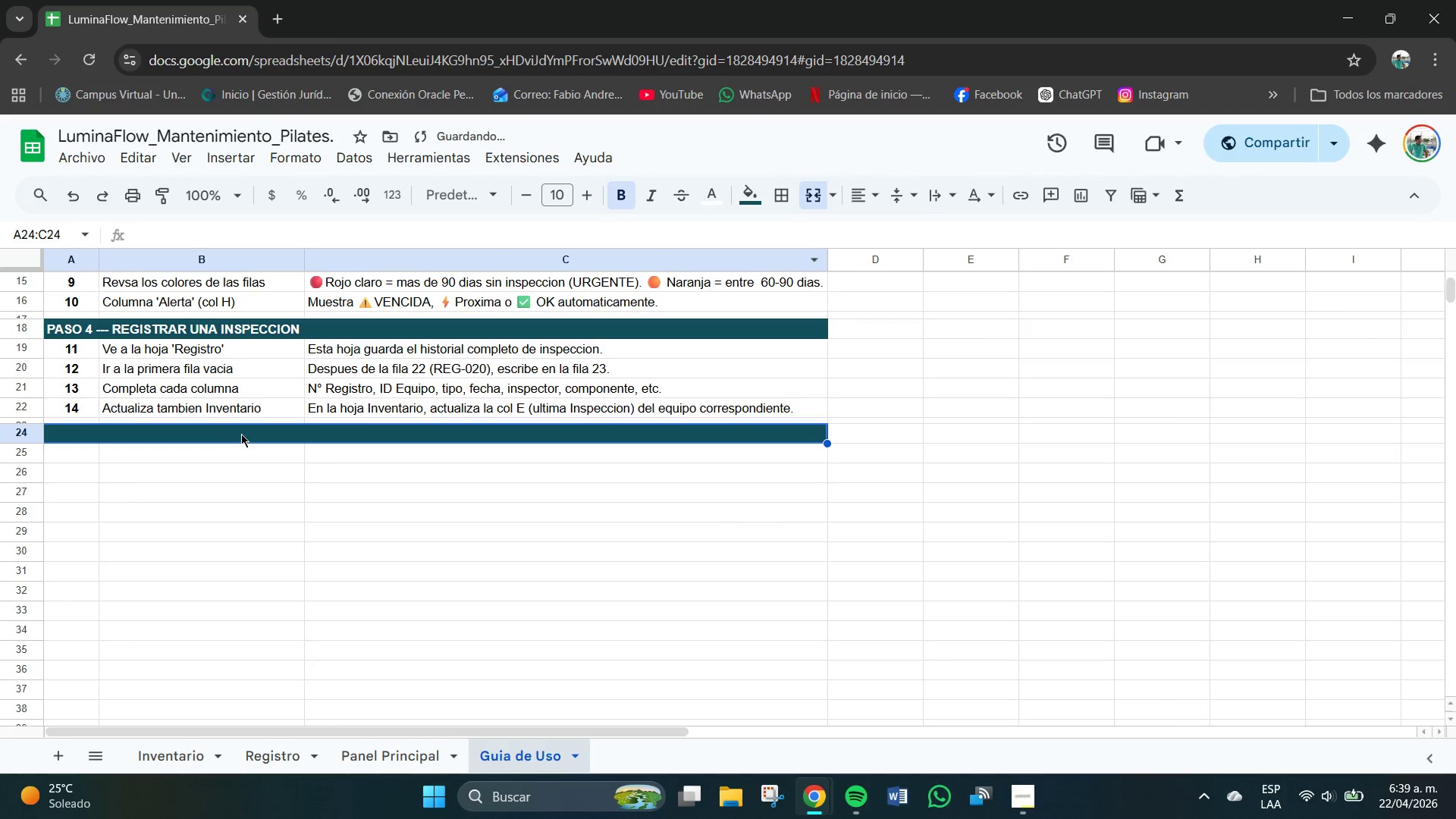 
double_click([241, 434])
 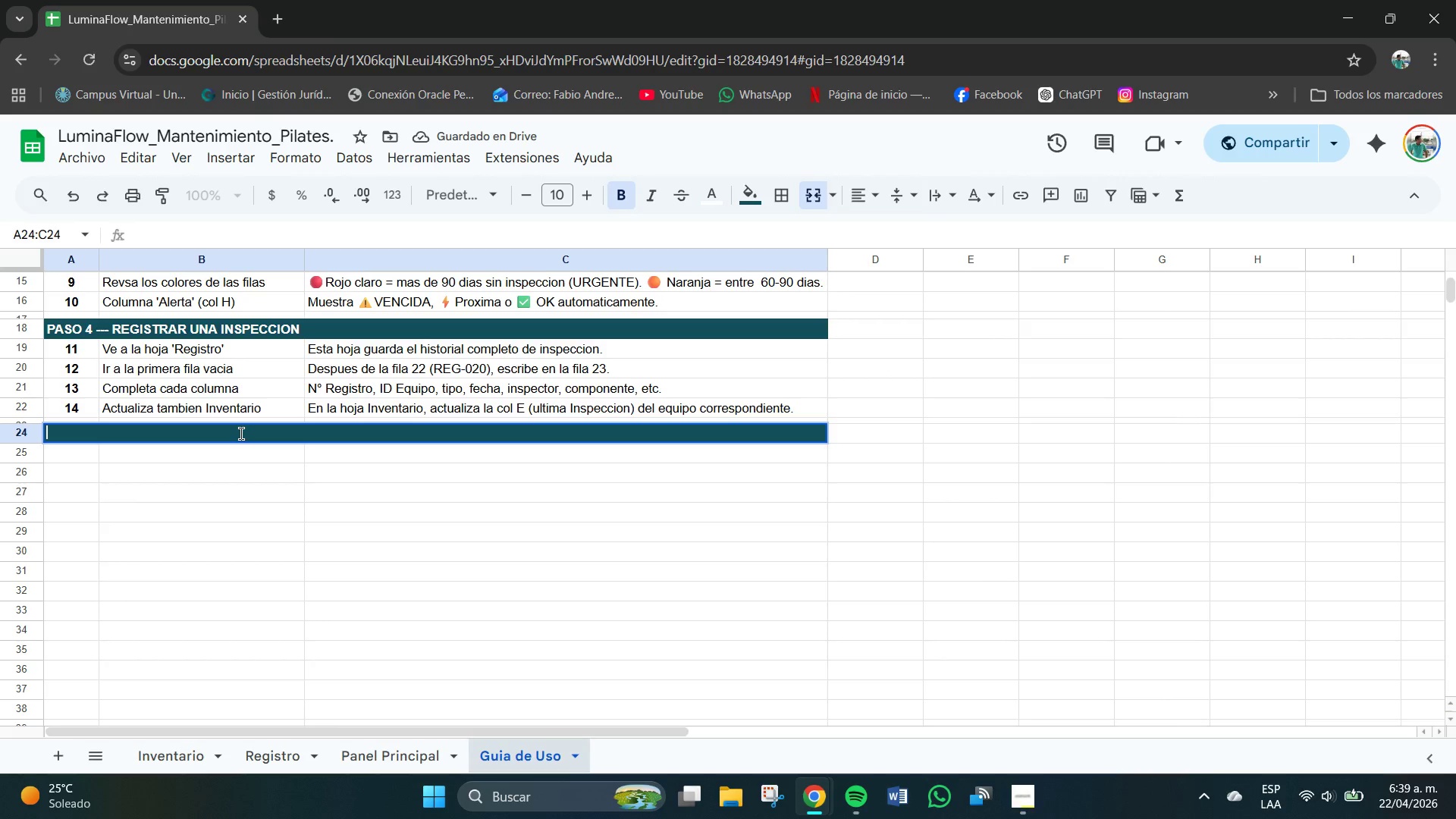 
type(Paso )
key(Backspace)
key(Backspace)
key(Backspace)
key(Backspace)
type(ASO T5 )
key(Backspace)
key(Backspace)
key(Backspace)
key(Backspace)
type( 5---- ENTENDER LAS FL)
key(Backspace)
type(ORMULAS CLAVES /)
key(Backspace)
 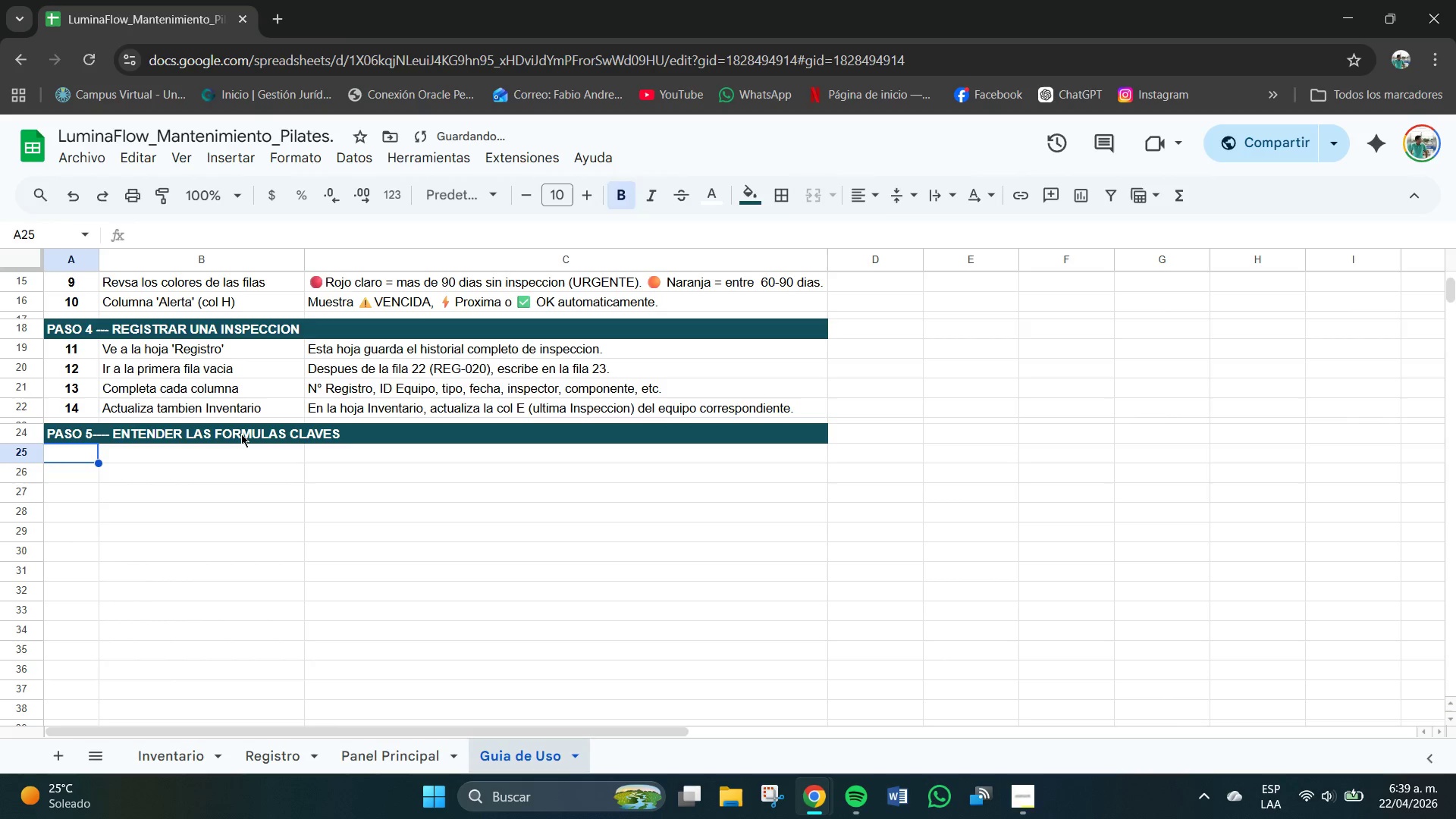 
key(Enter)
 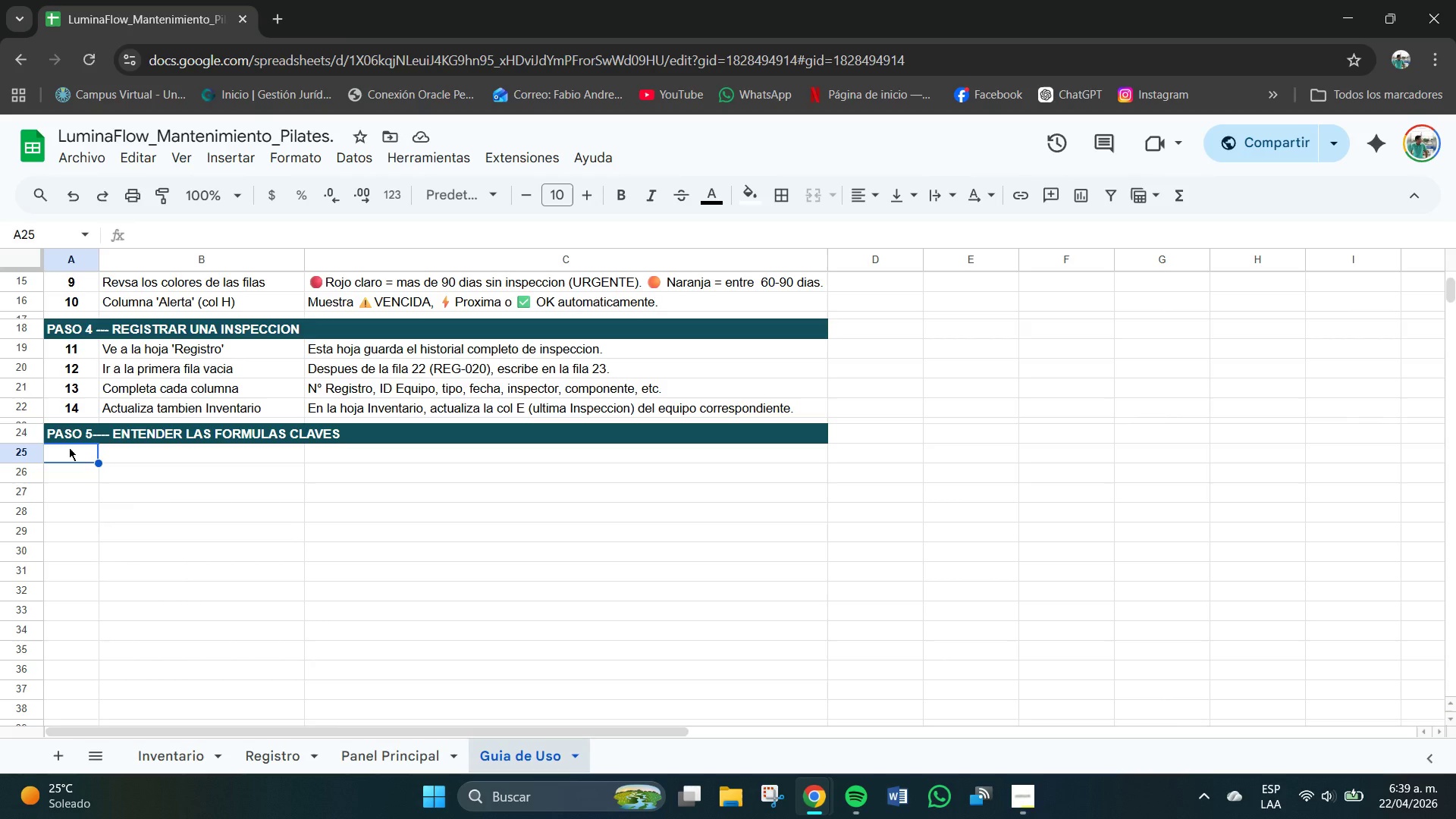 
wait(7.84)
 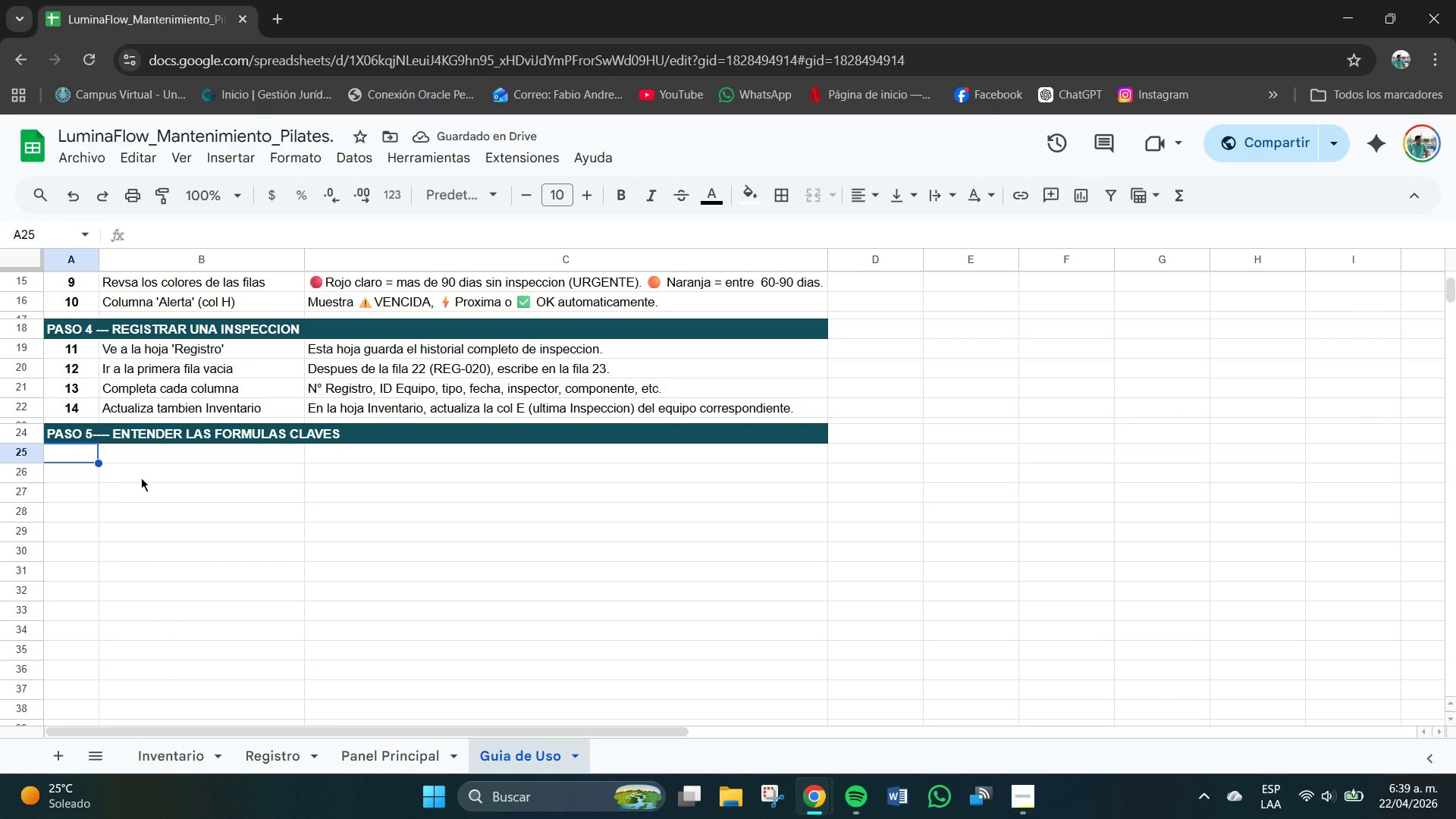 
left_click_drag(start_coordinate=[75, 457], to_coordinate=[75, 512])
 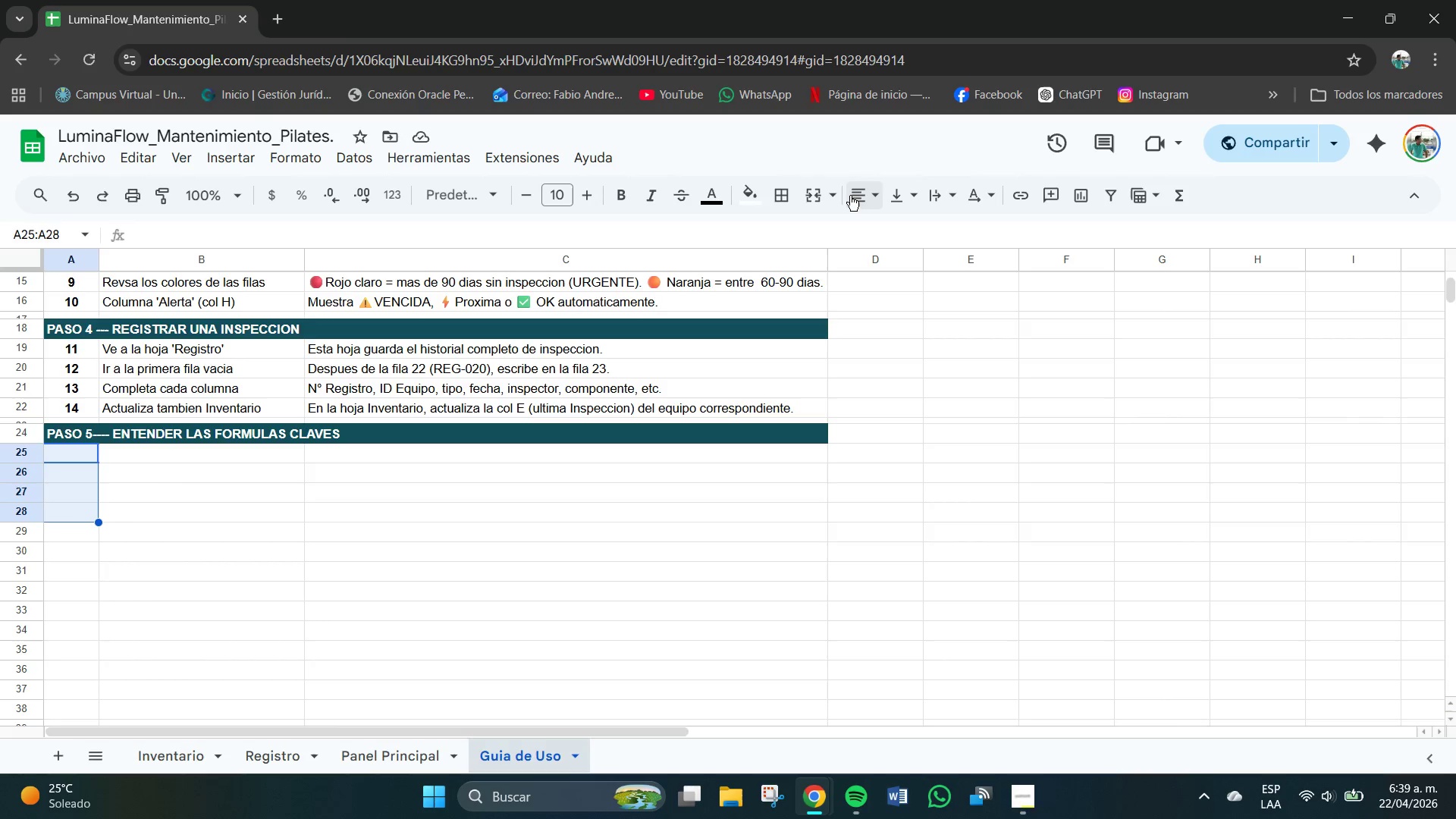 
left_click([854, 196])
 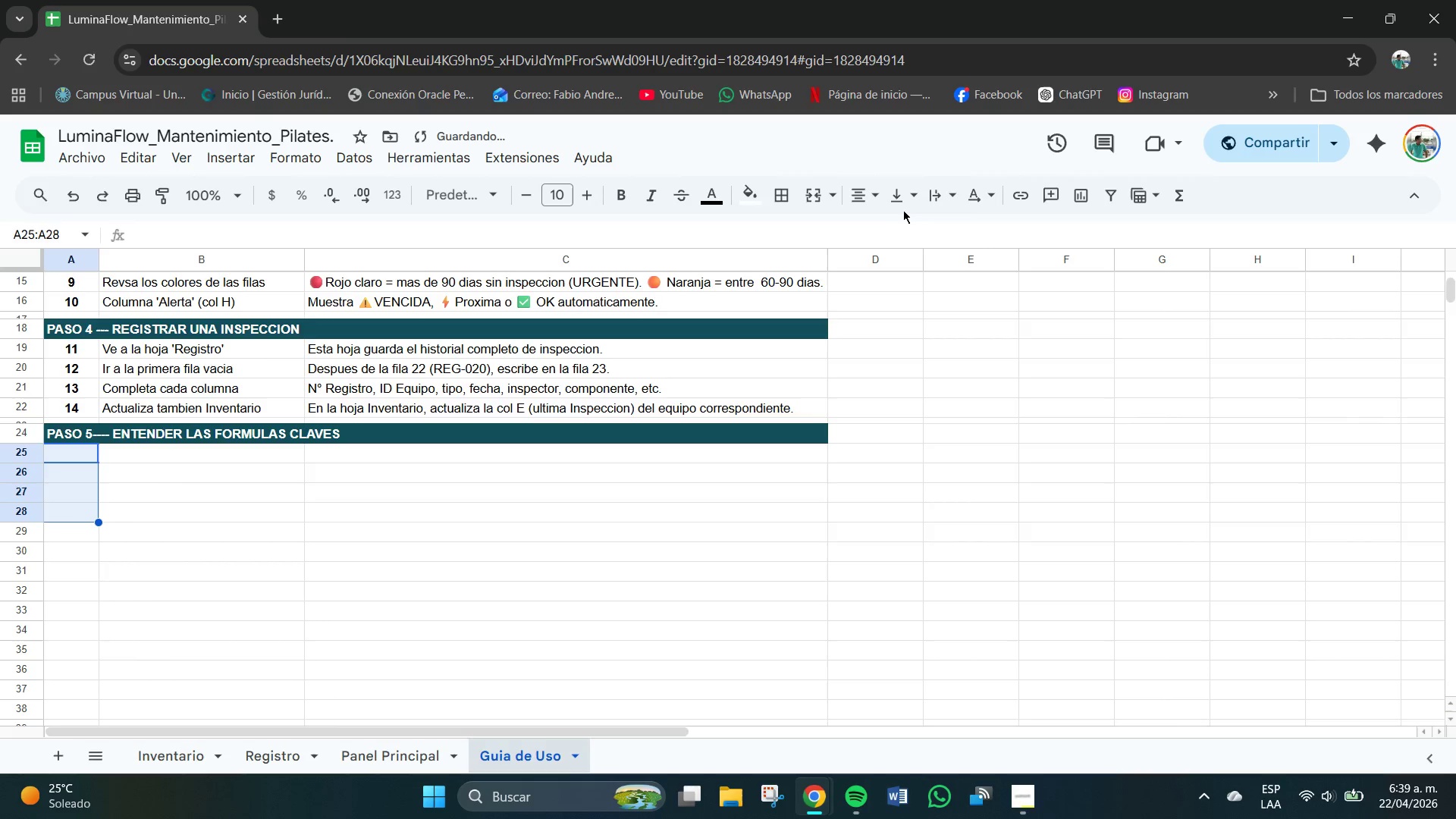 
double_click([906, 203])
 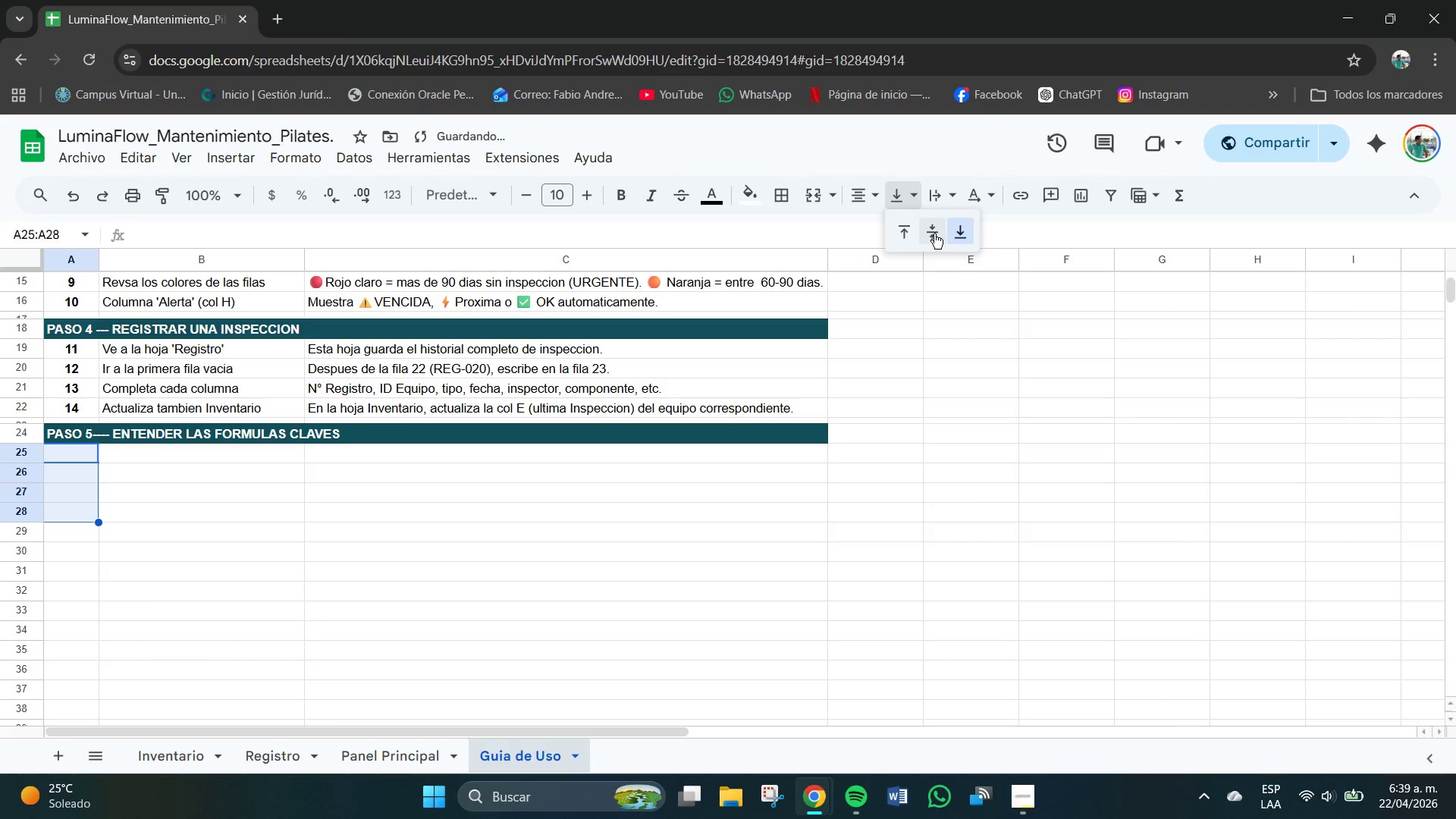 
triple_click([934, 234])
 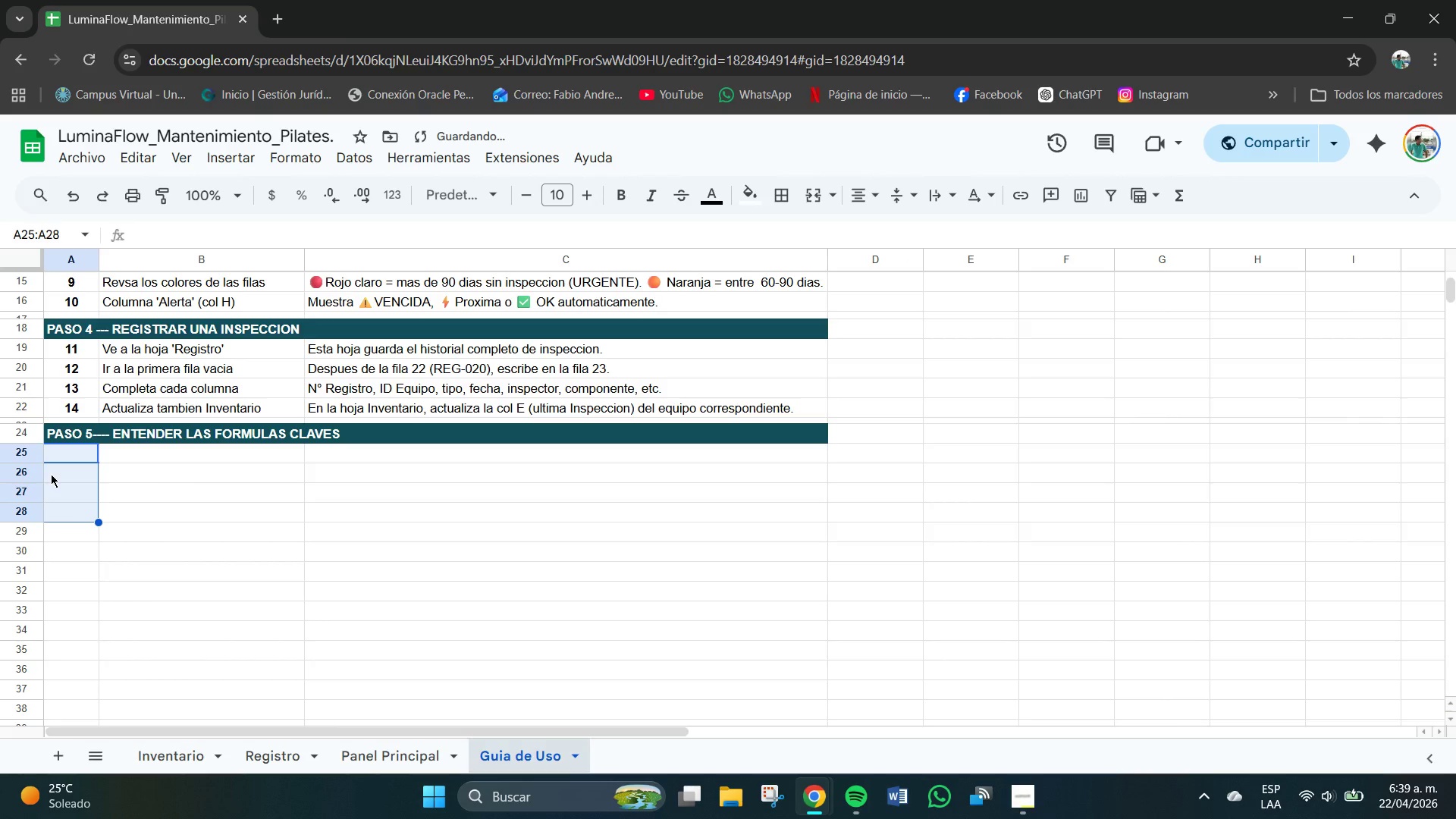 
key(Control+B)
 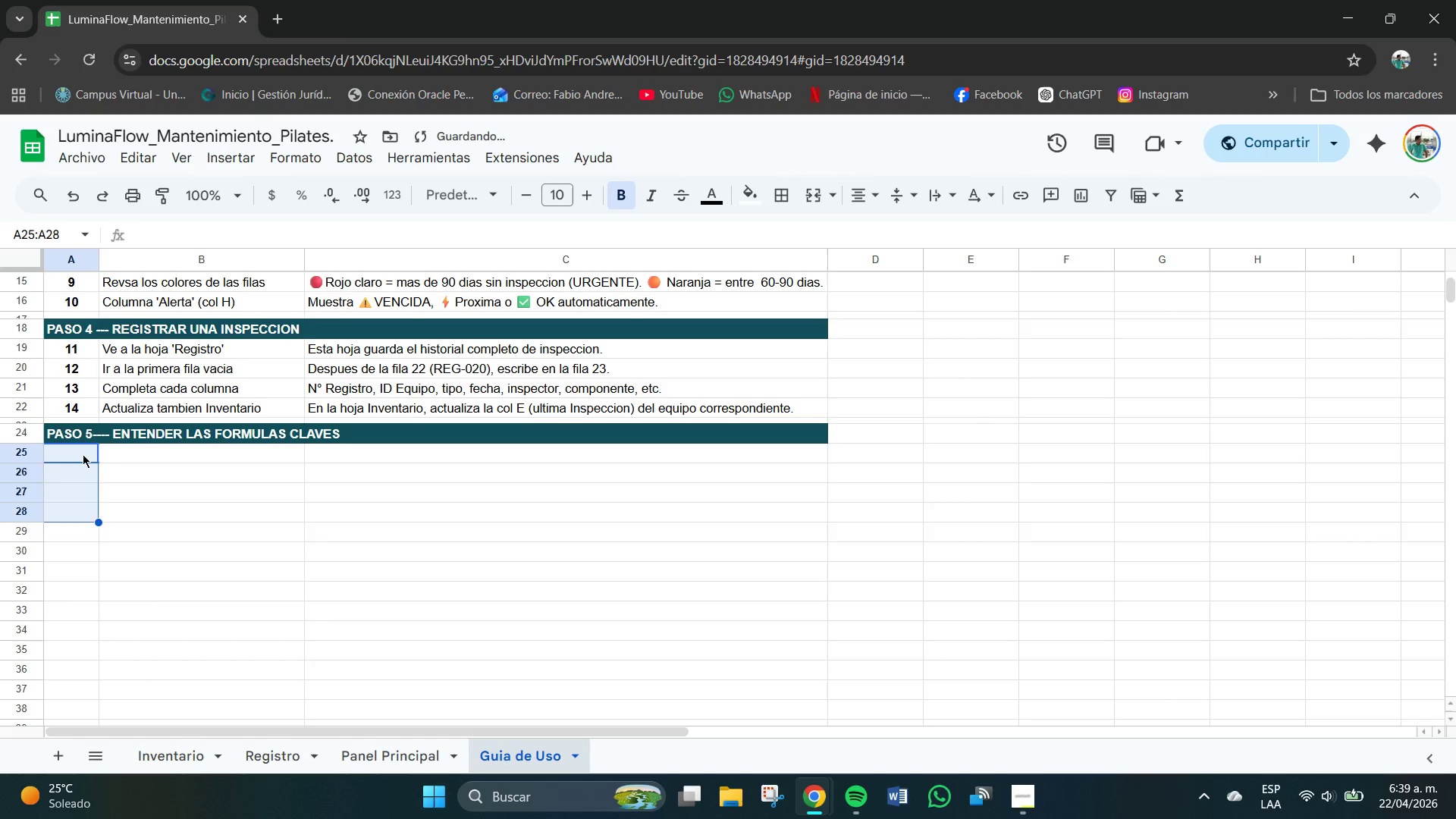 
double_click([83, 454])
 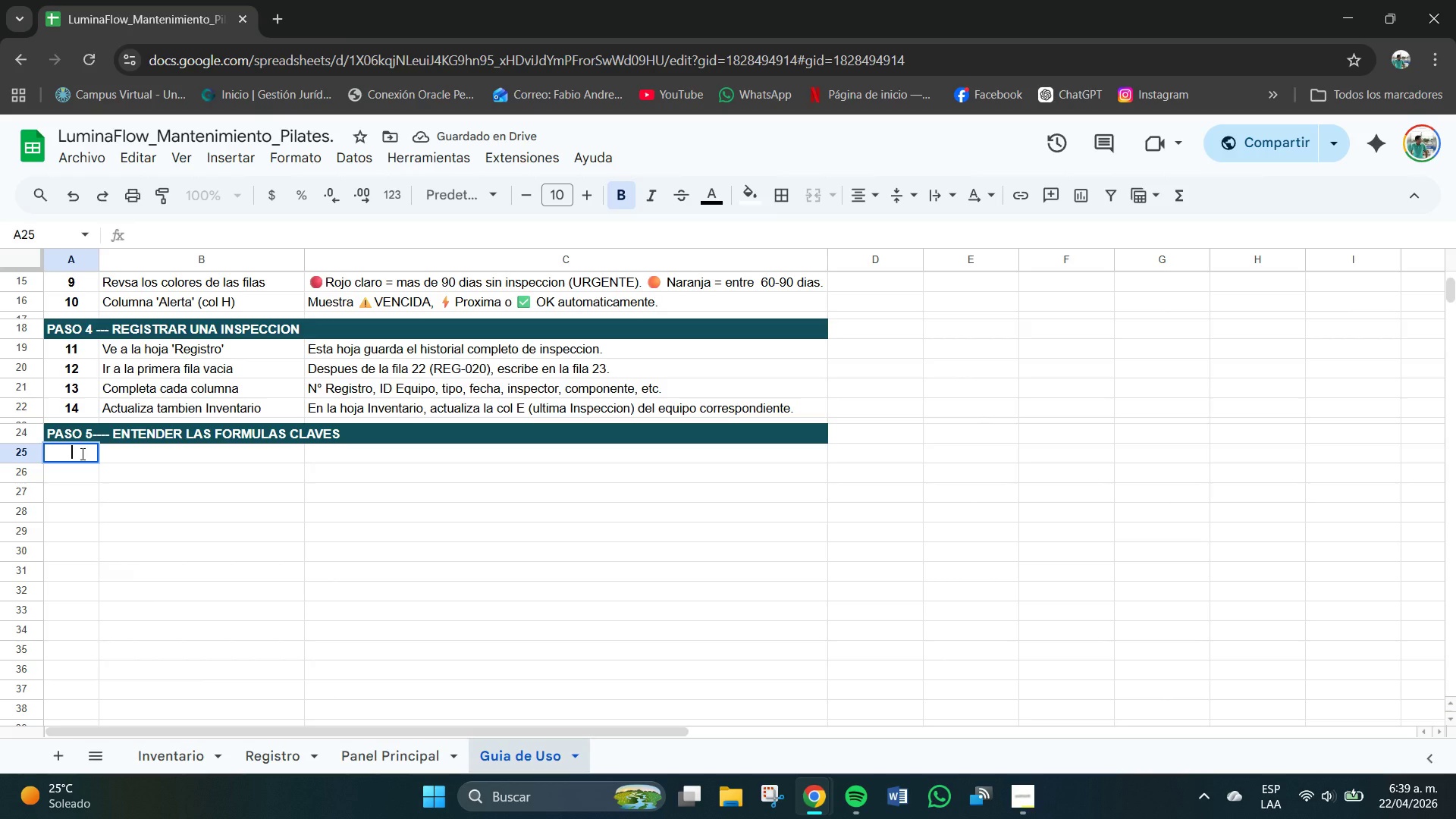 
key(Numpad1)
 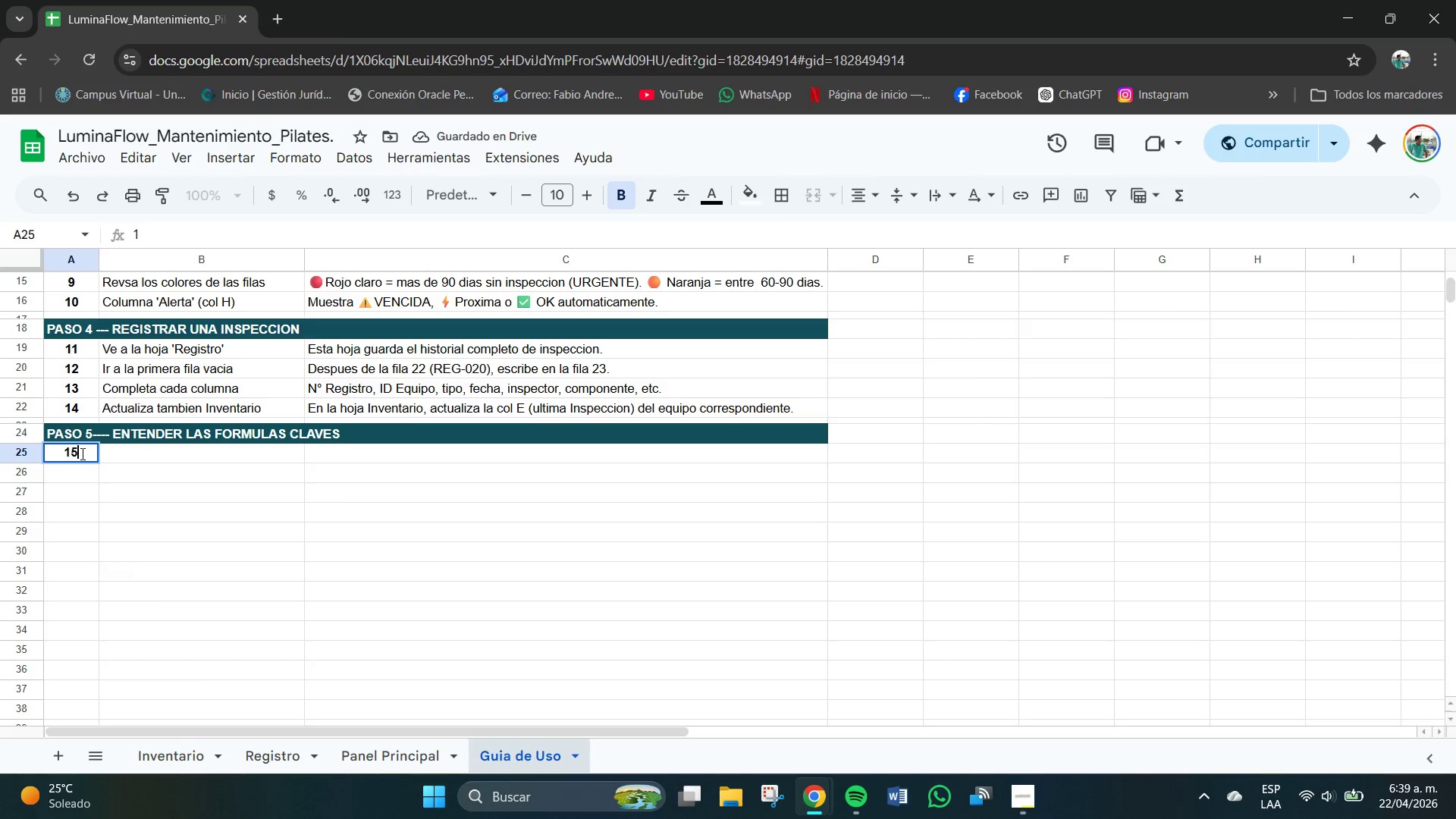 
key(Numpad5)
 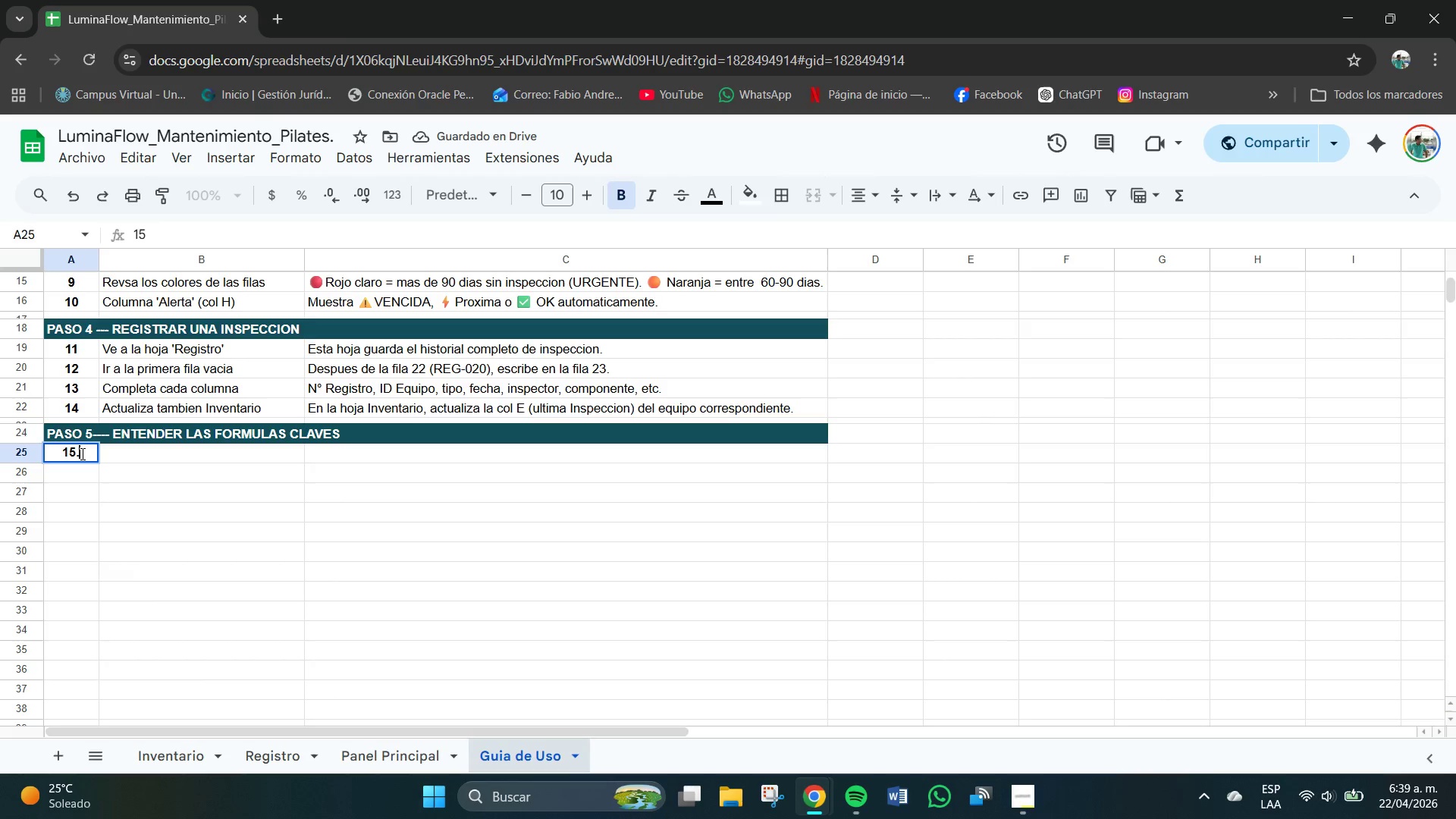 
key(NumpadDecimal)
 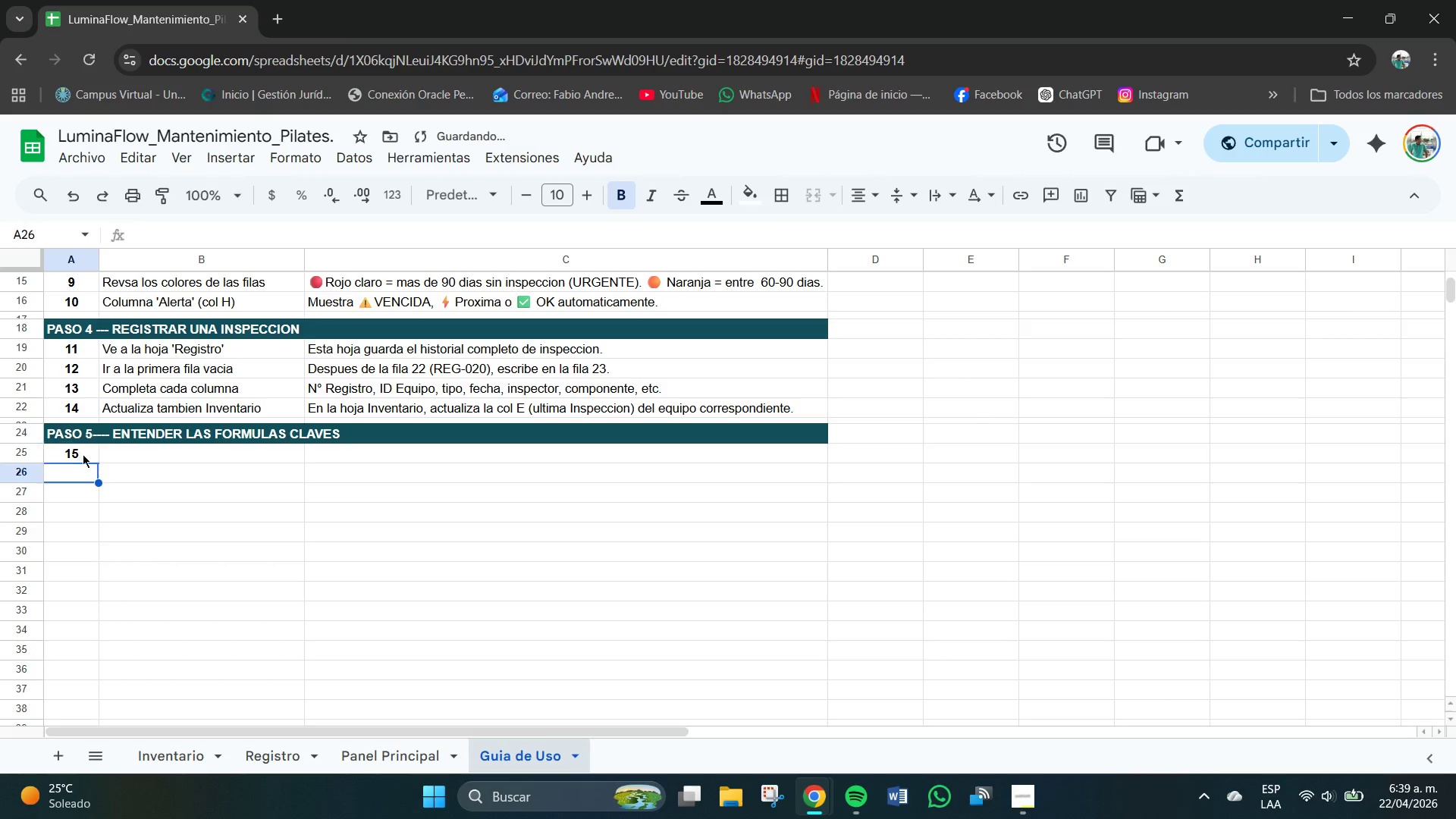 
key(NumpadEnter)
 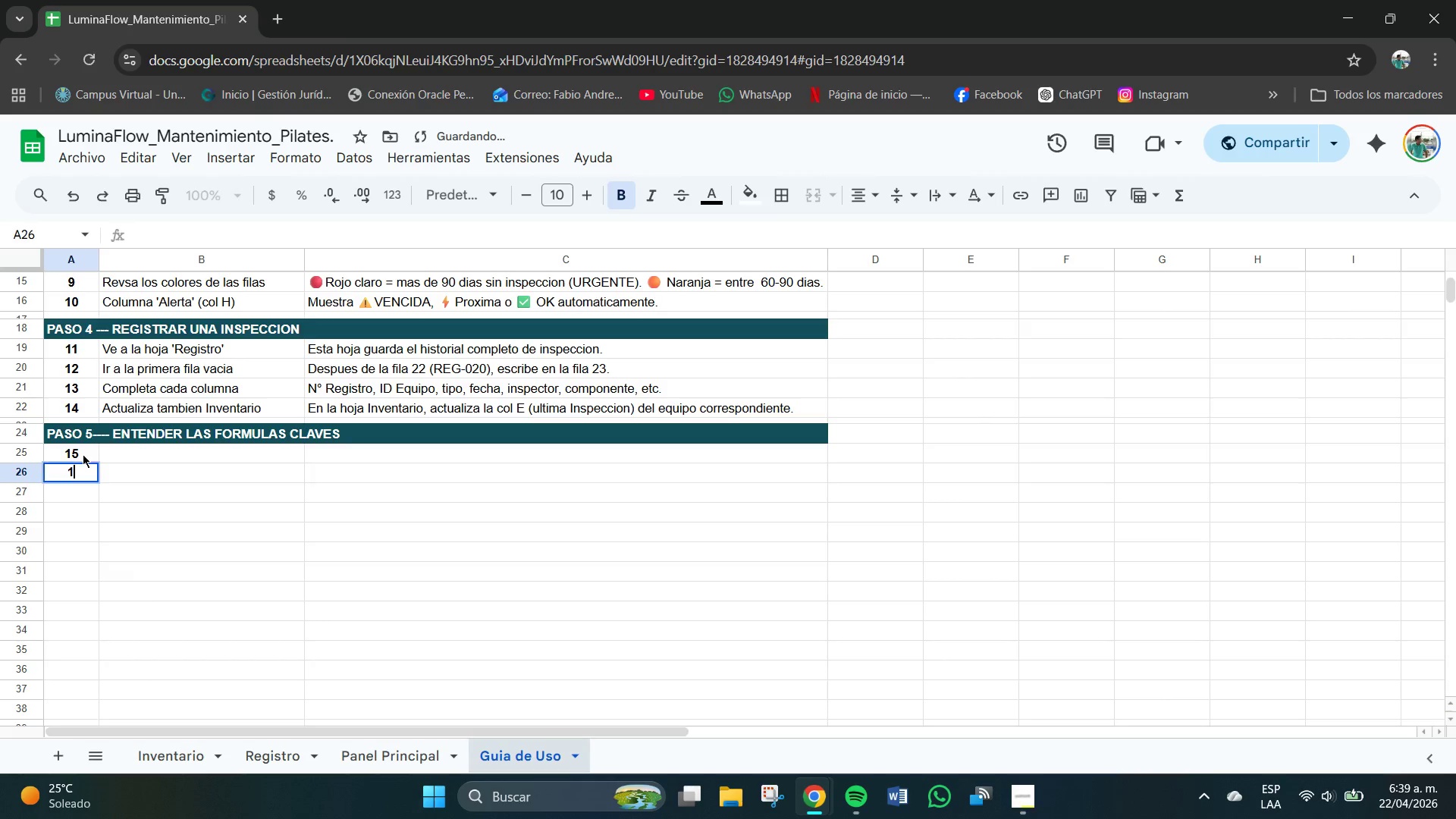 
key(Numpad1)
 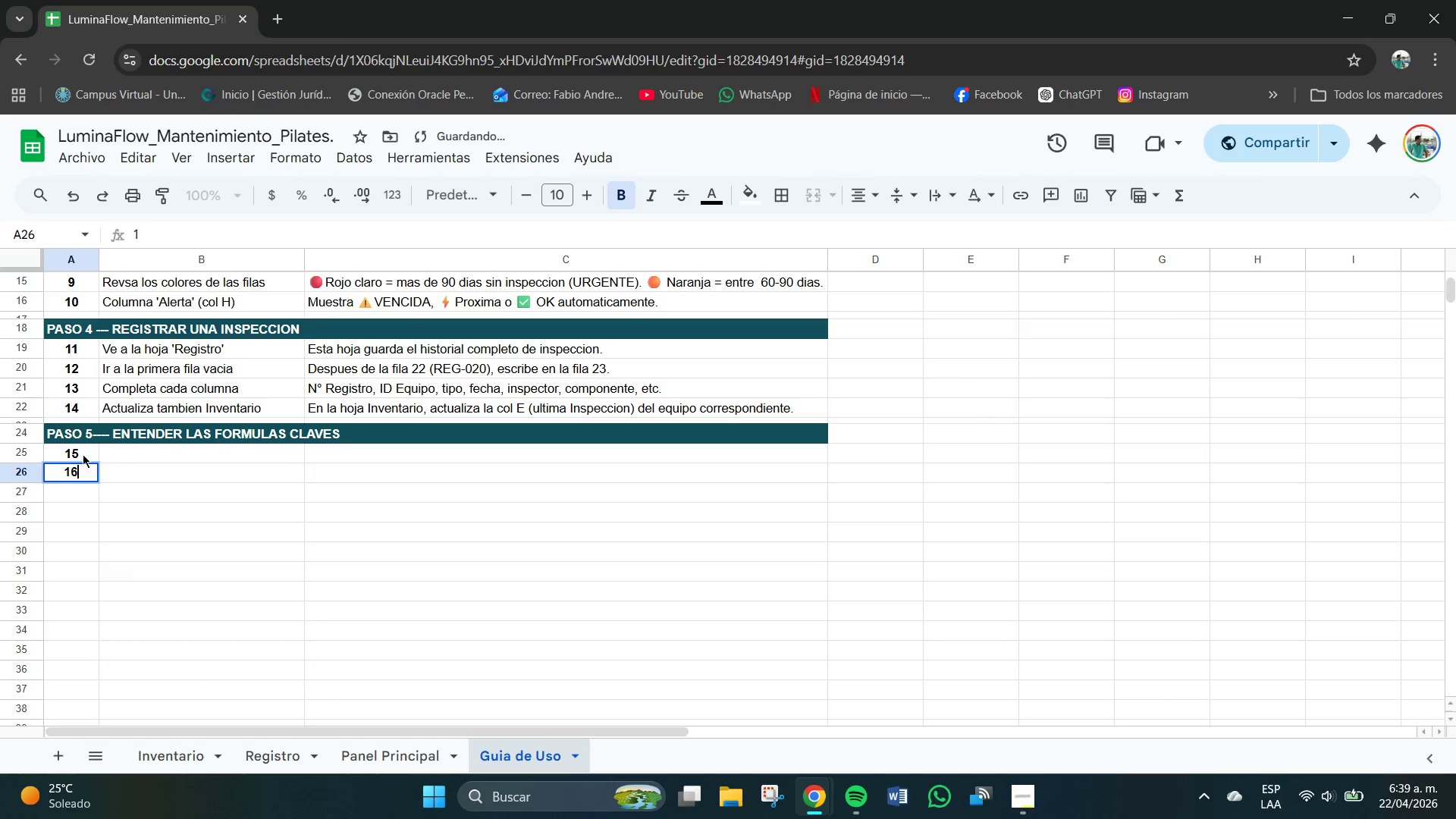 
key(Numpad6)
 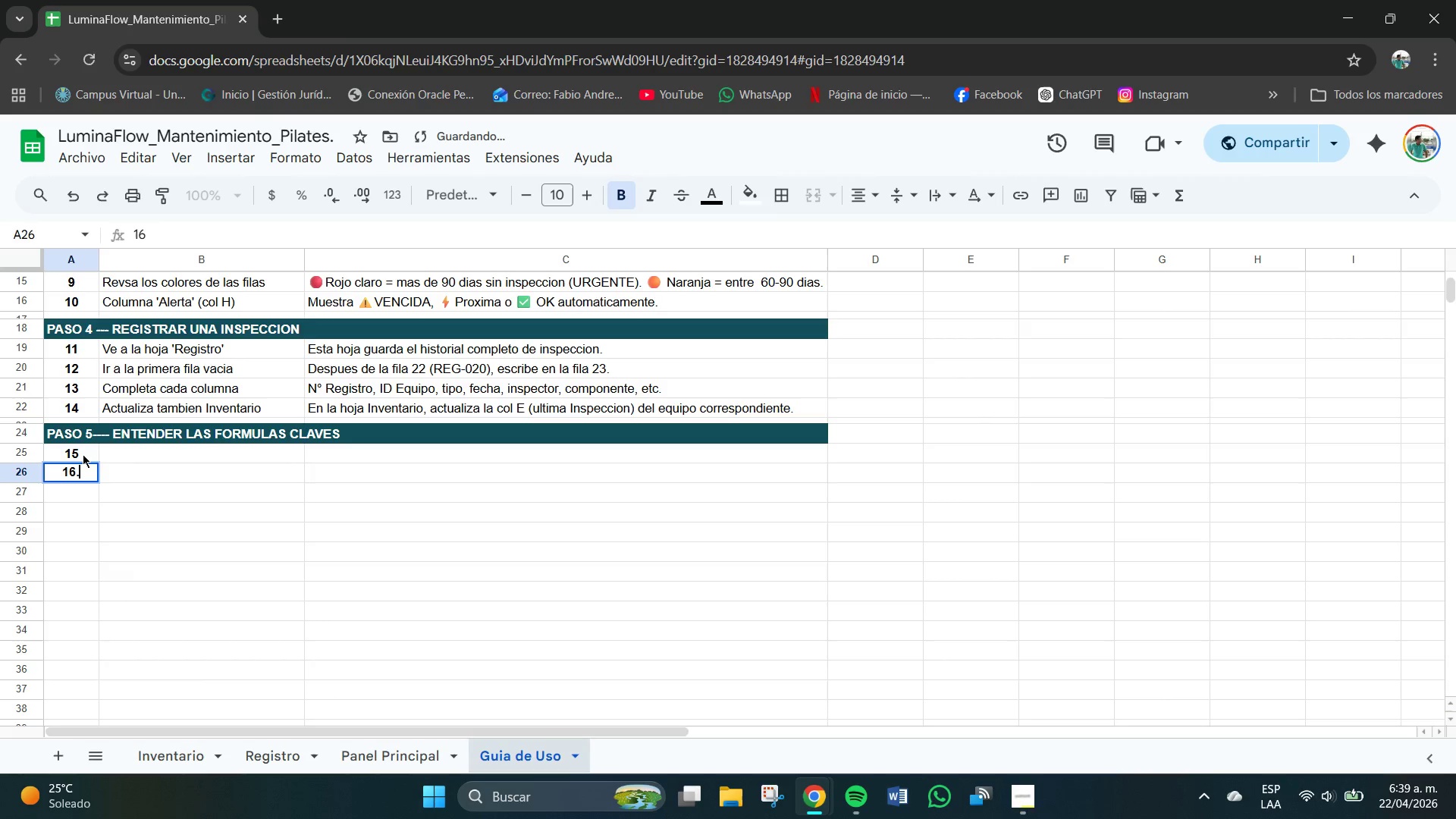 
key(NumpadDecimal)
 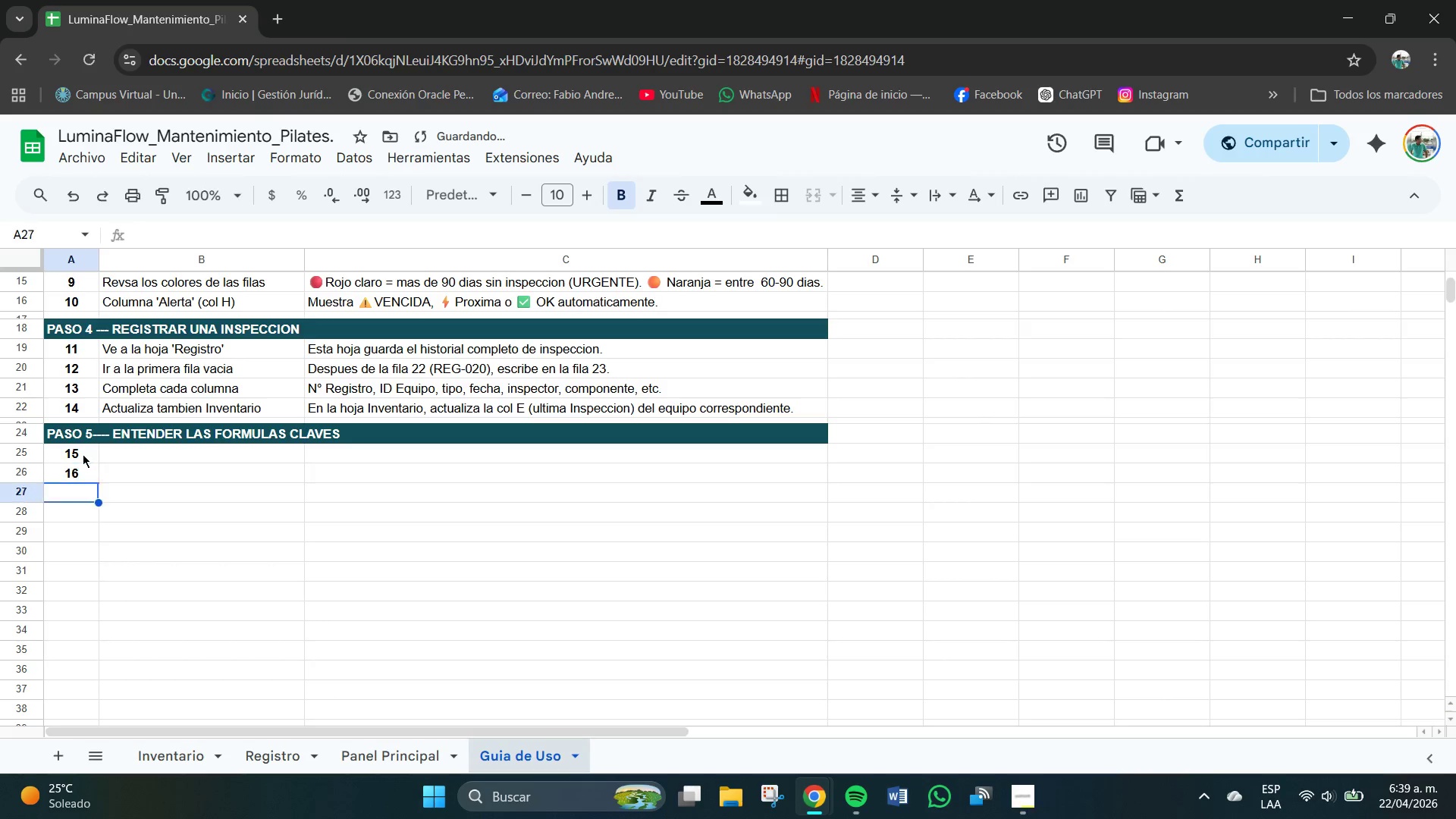 
key(NumpadEnter)
 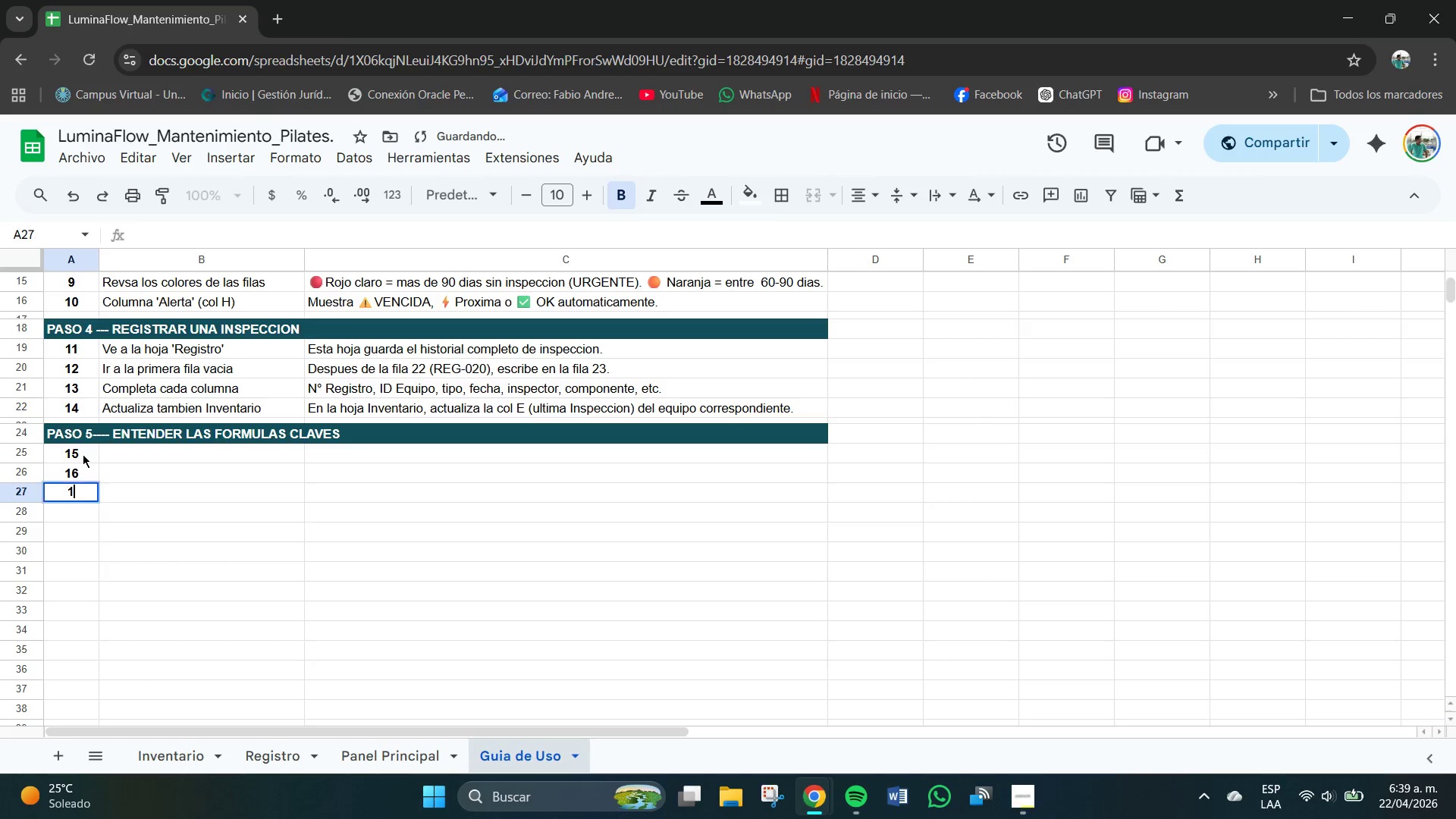 
key(Numpad1)
 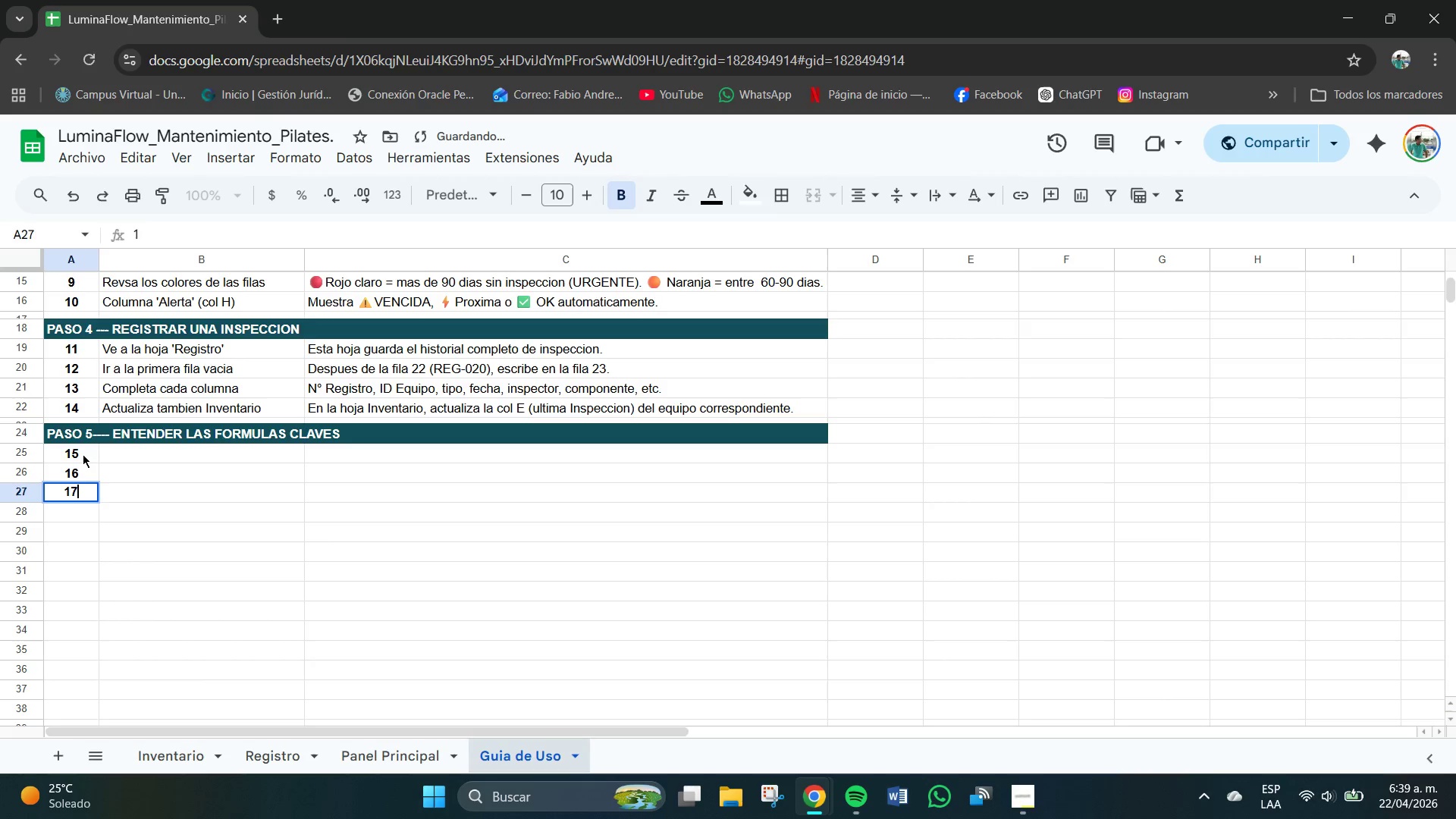 
key(Numpad7)
 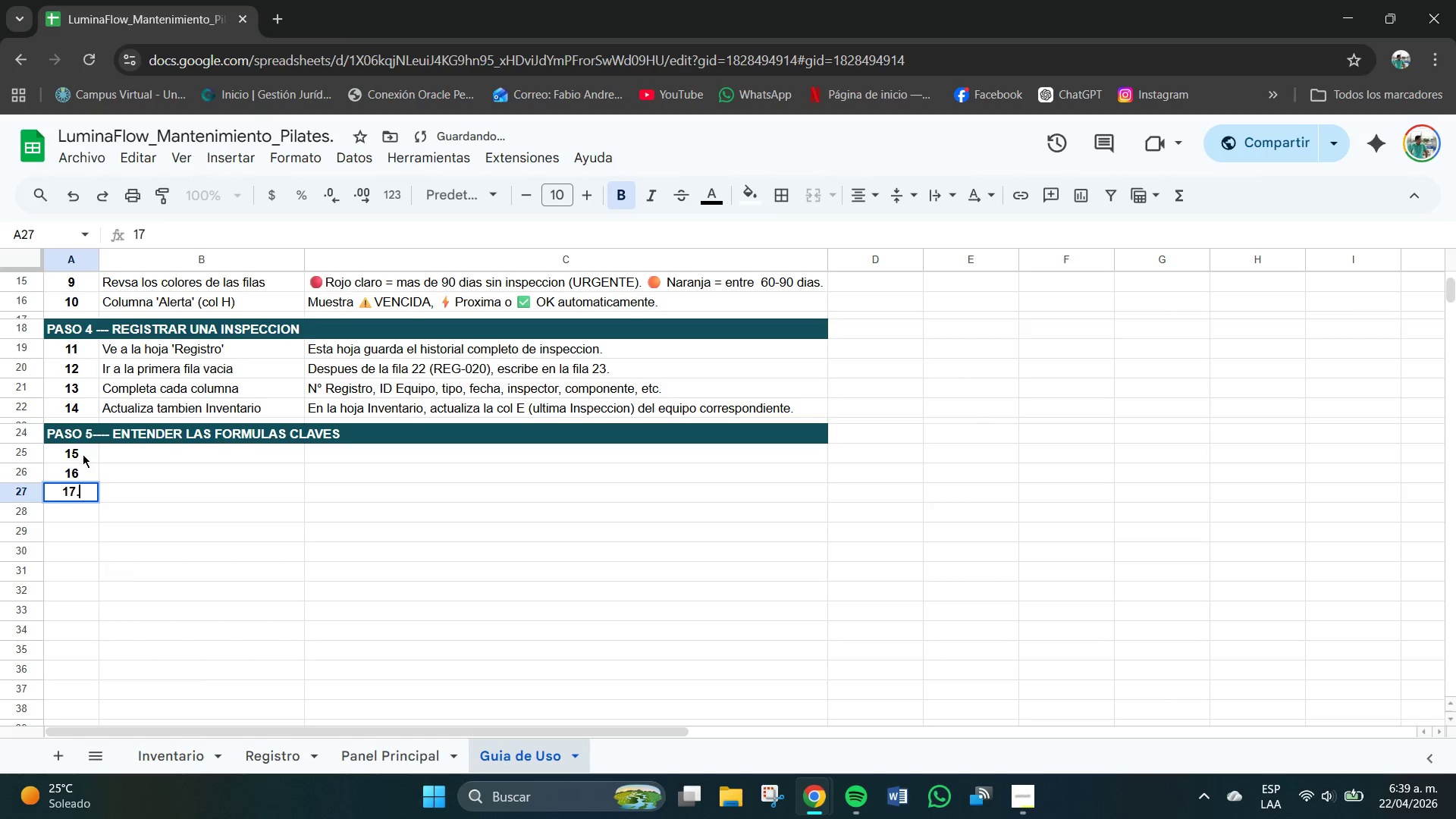 
key(NumpadDecimal)
 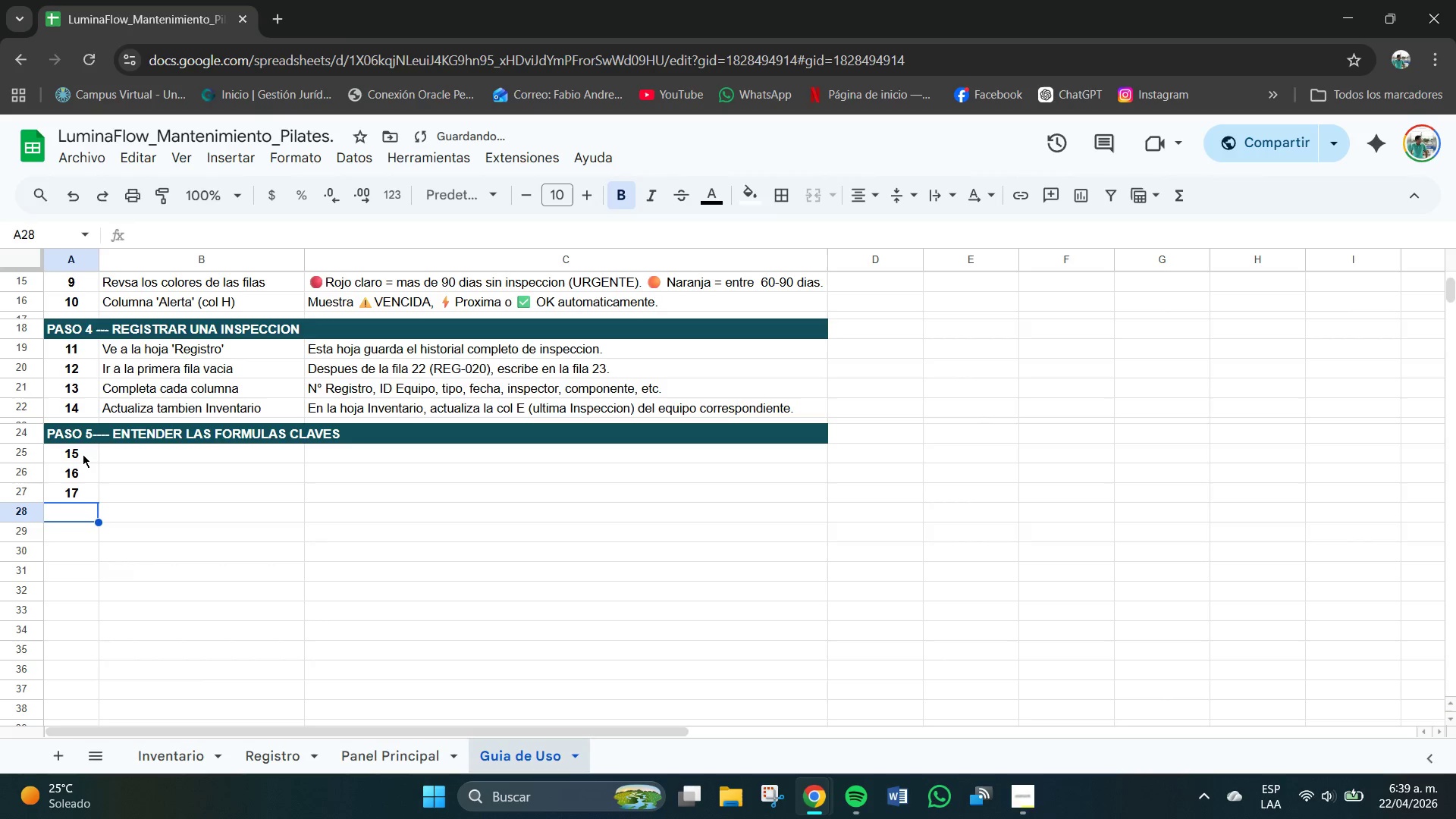 
key(NumpadEnter)
 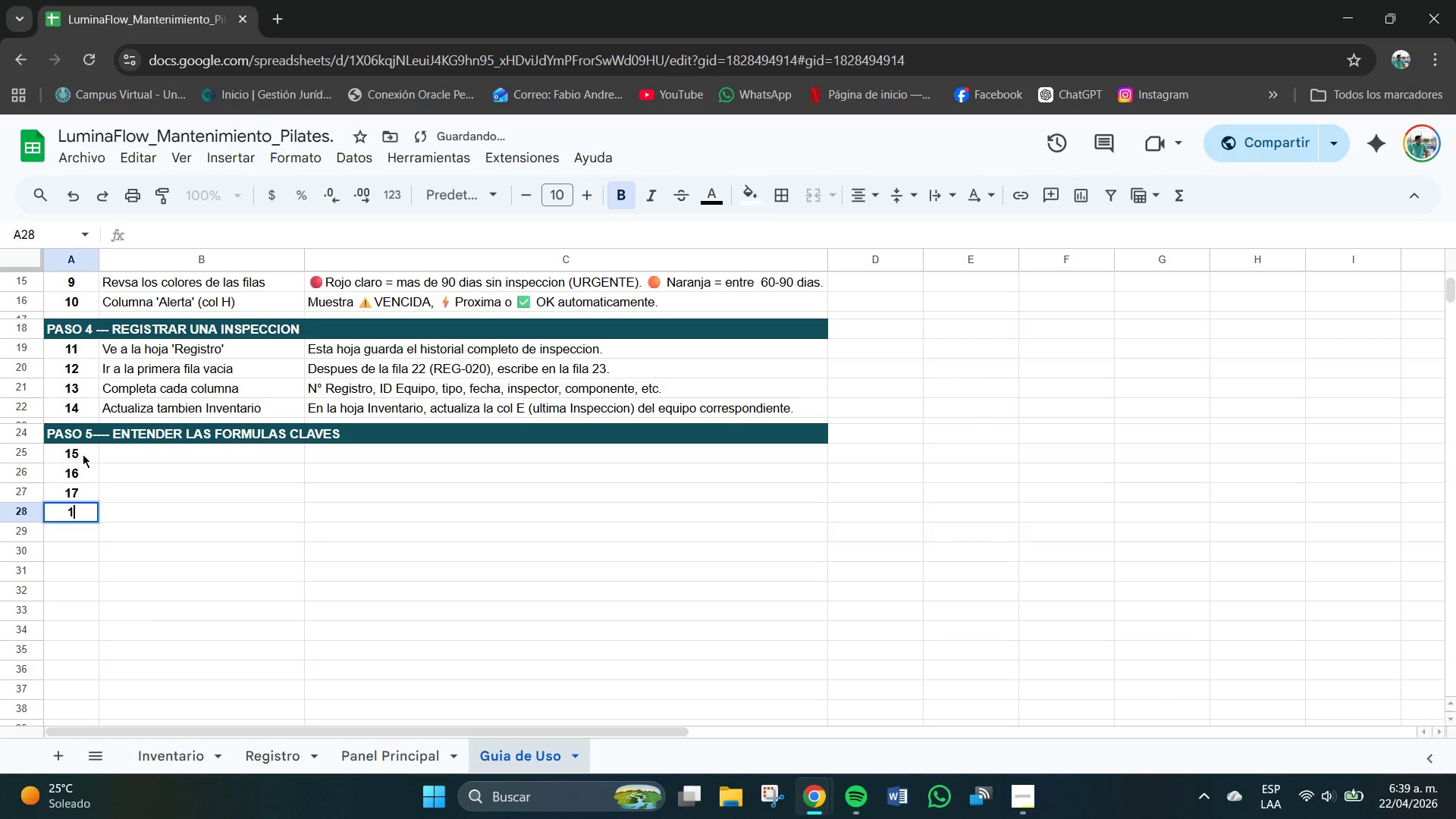 
key(Numpad1)
 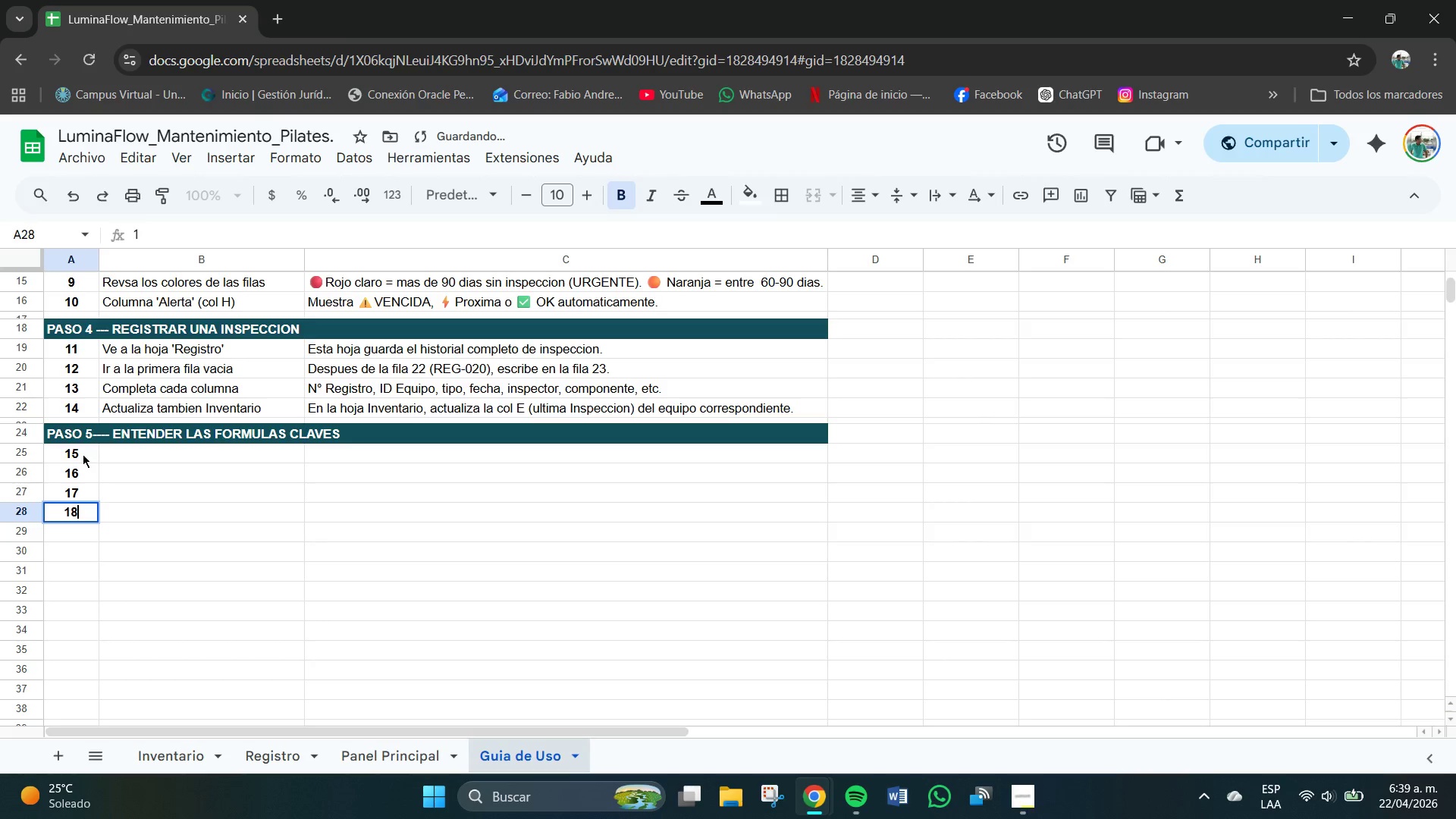 
key(Numpad8)
 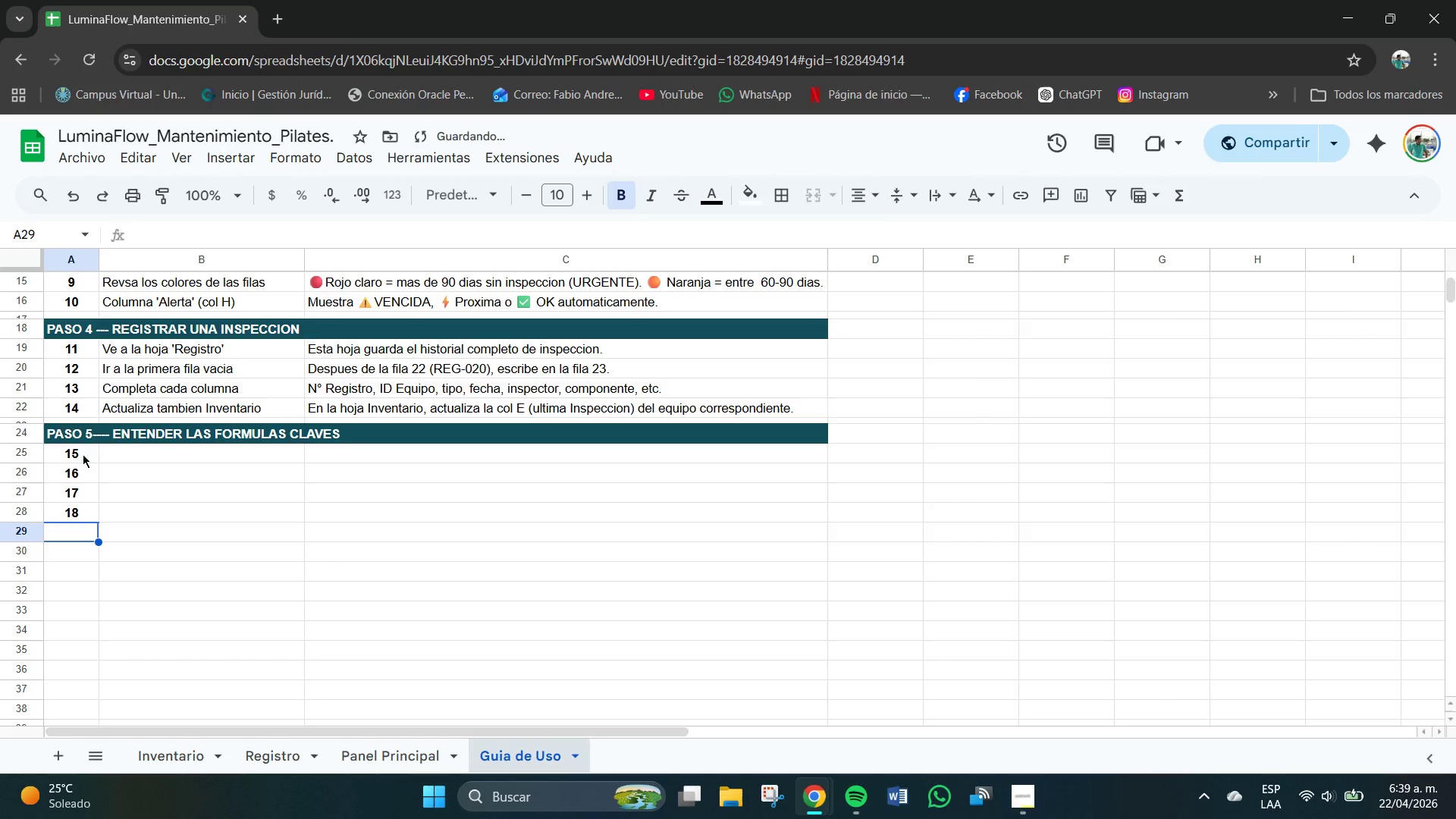 
key(NumpadEnter)
 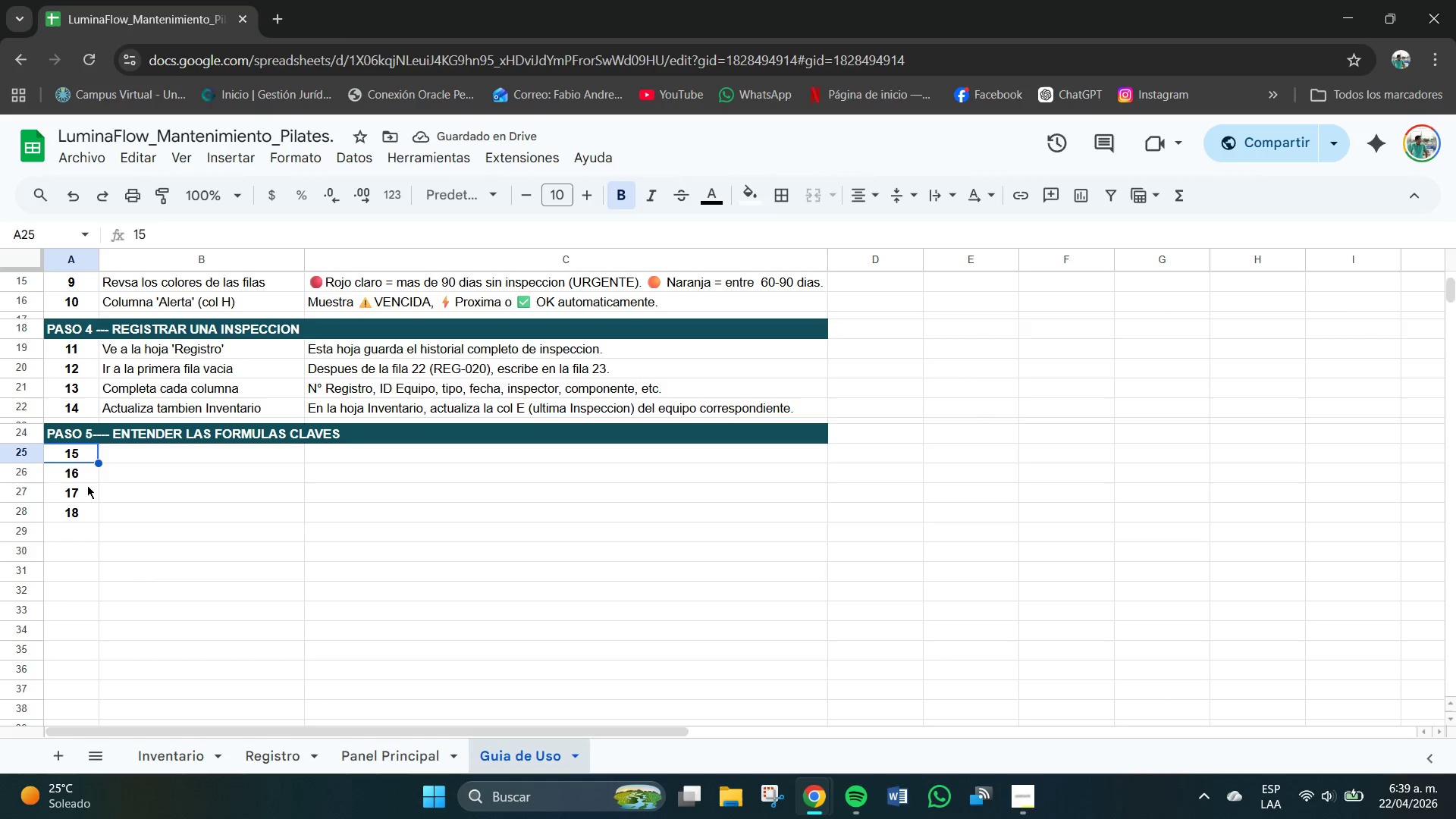 
left_click([72, 526])
 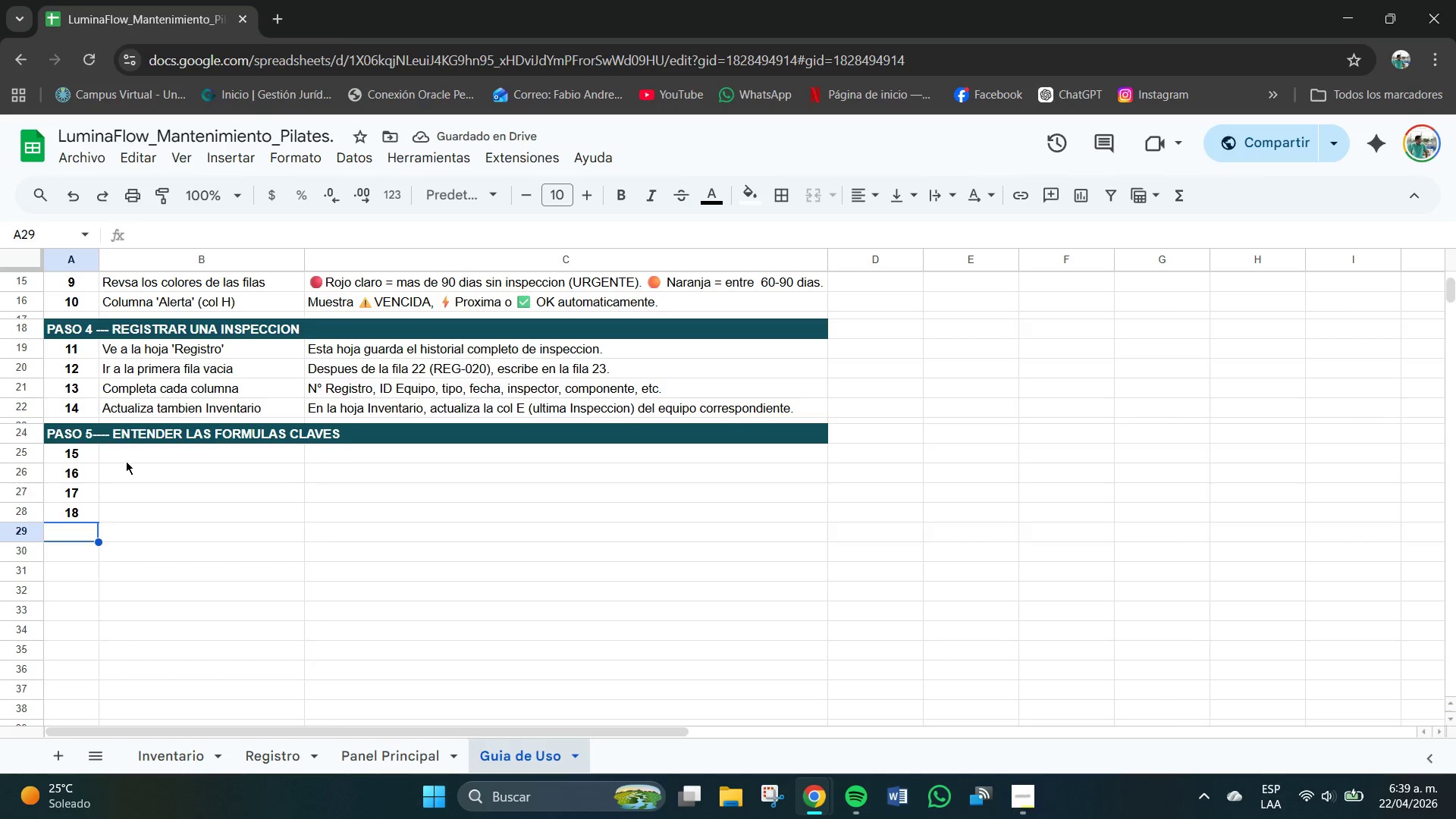 
left_click([127, 455])
 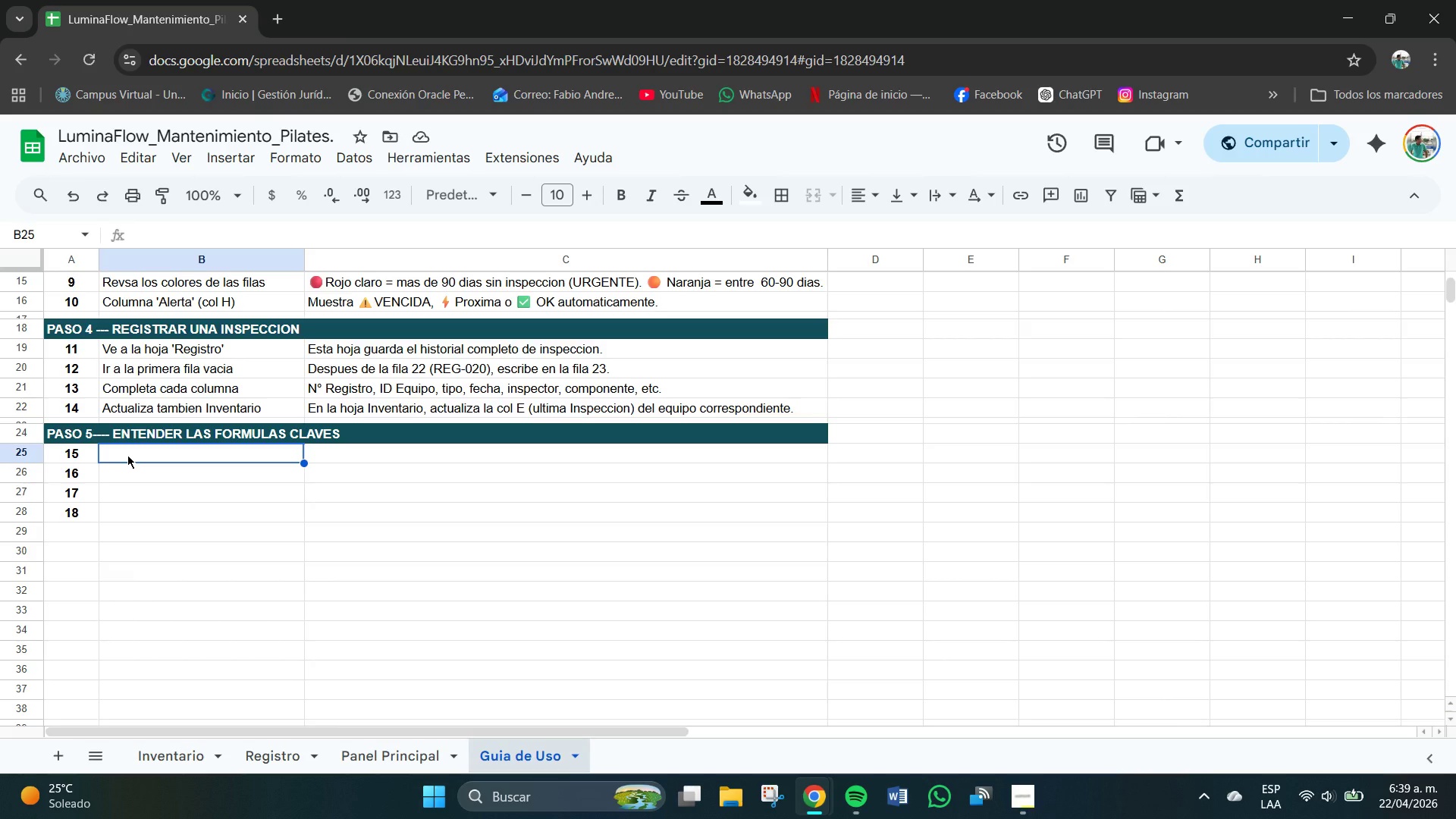 
type(20)
 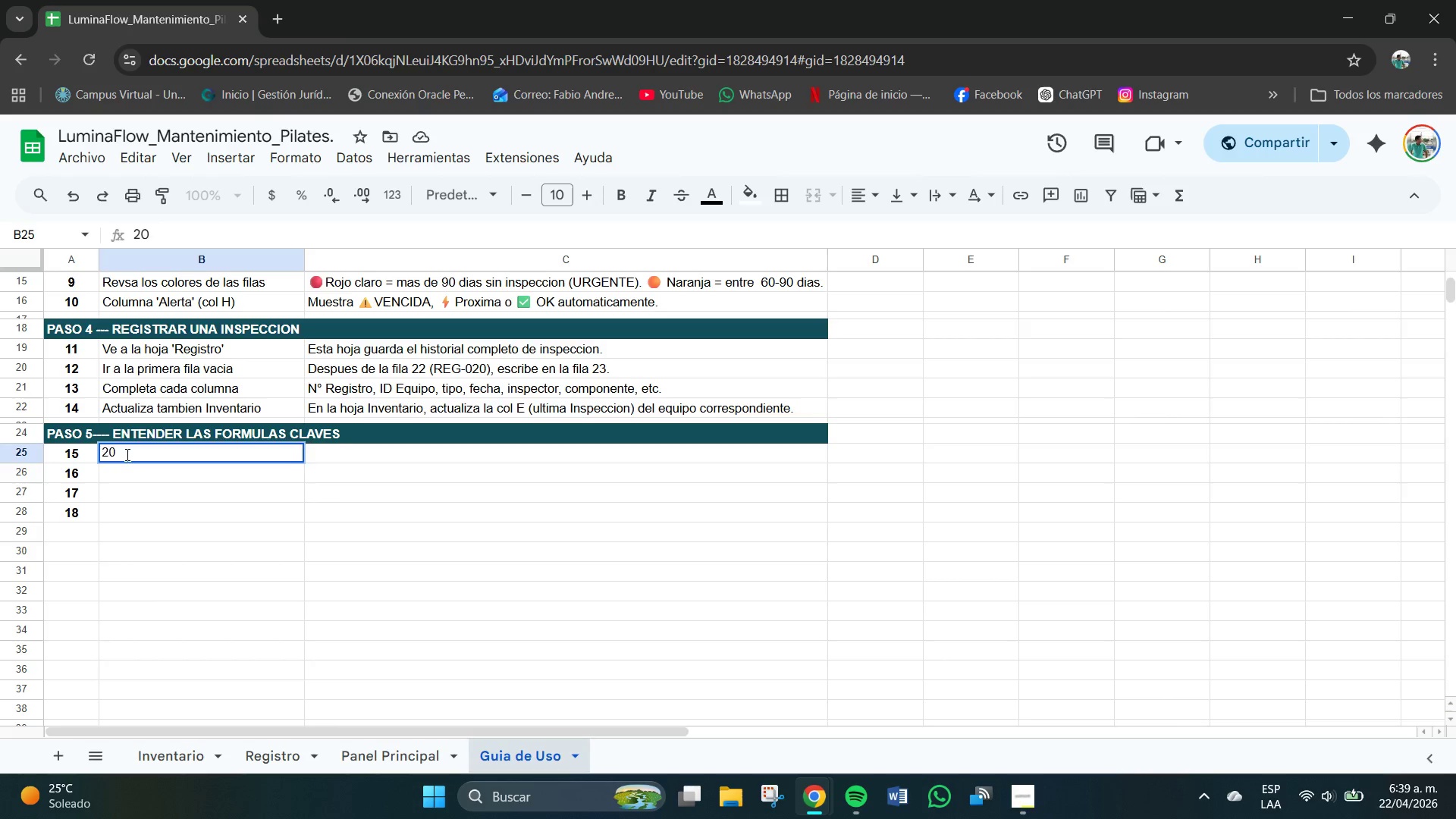 
key(Enter)
 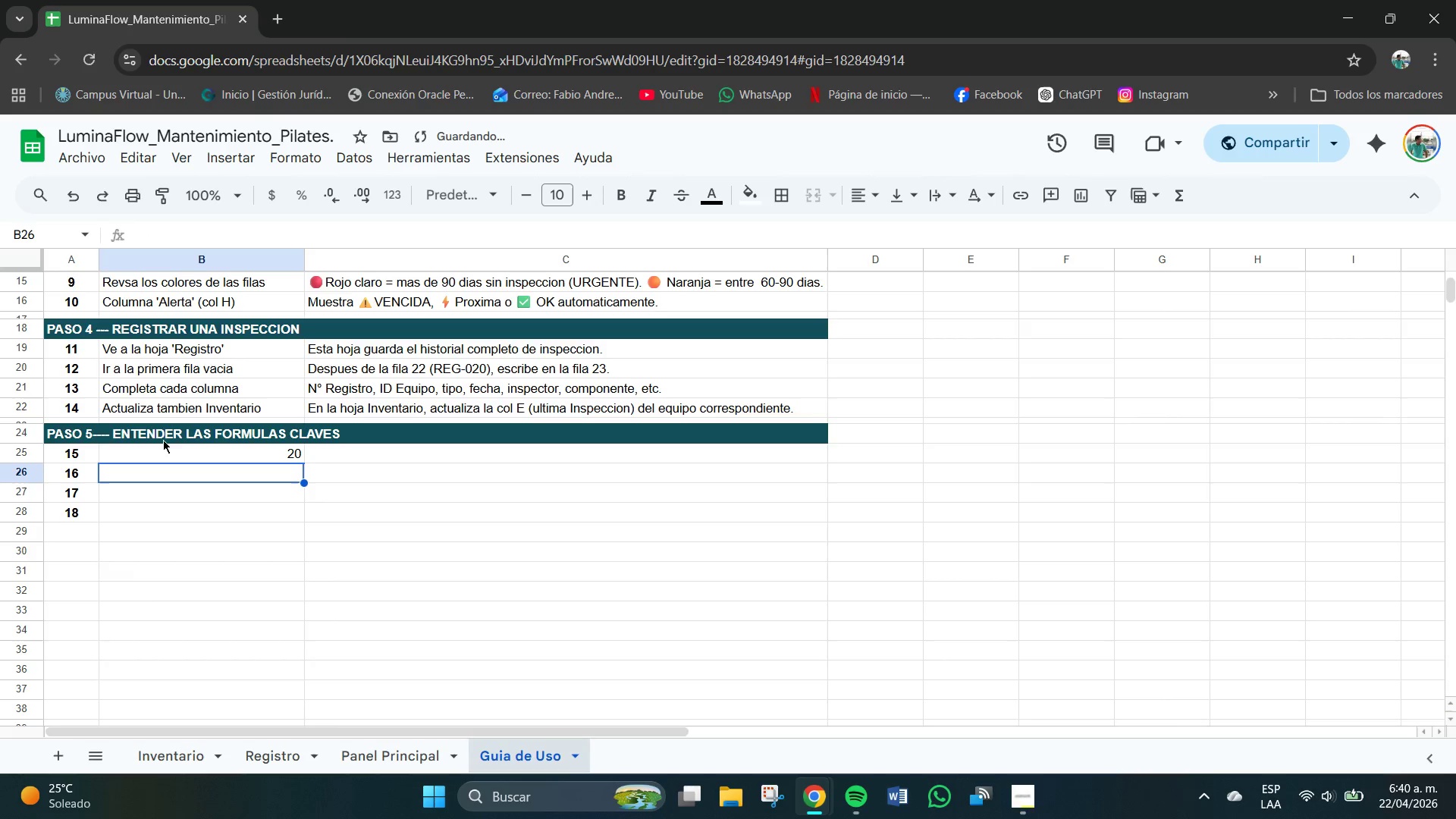 
left_click_drag(start_coordinate=[179, 450], to_coordinate=[196, 510])
 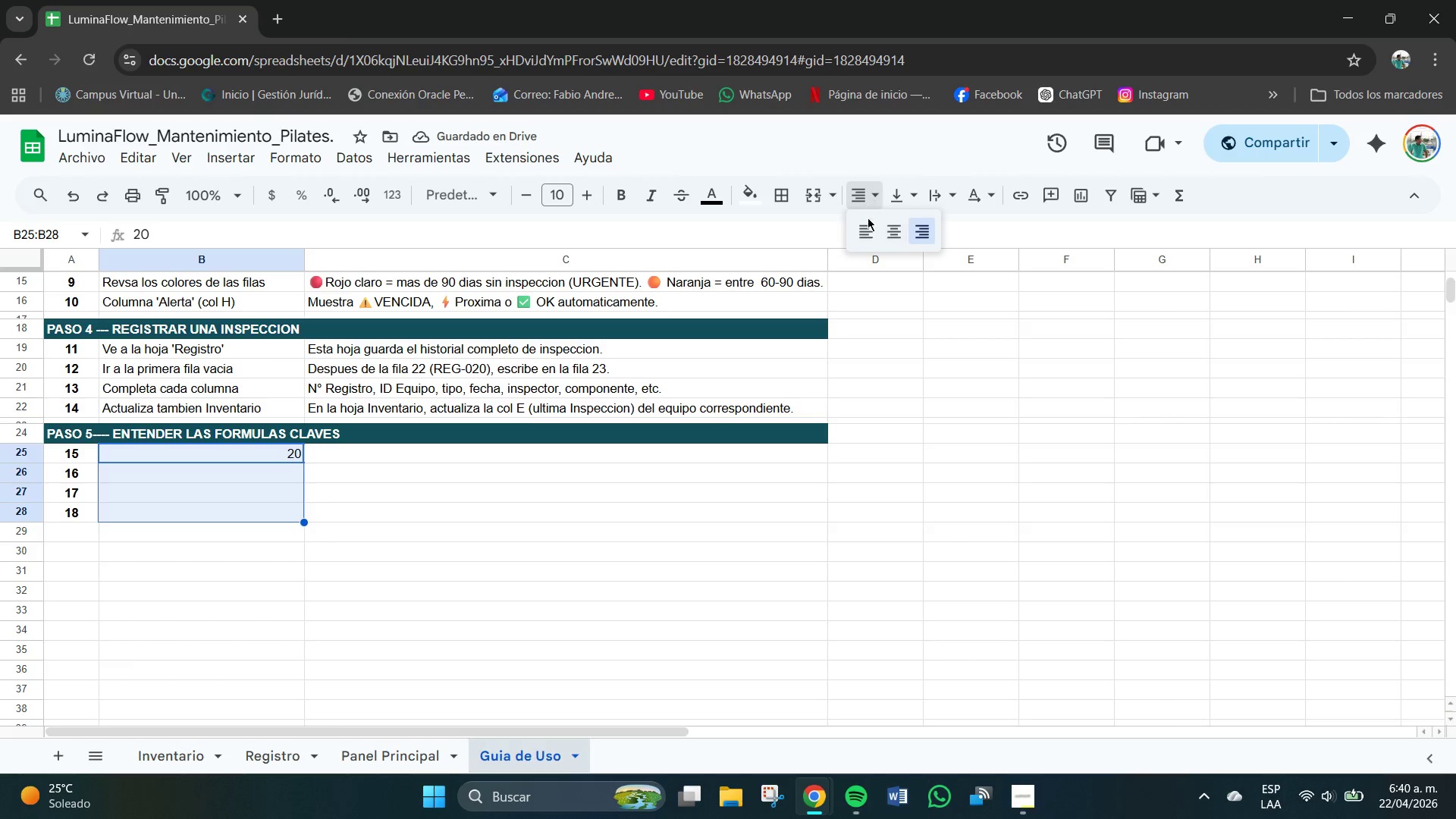 
double_click([865, 236])
 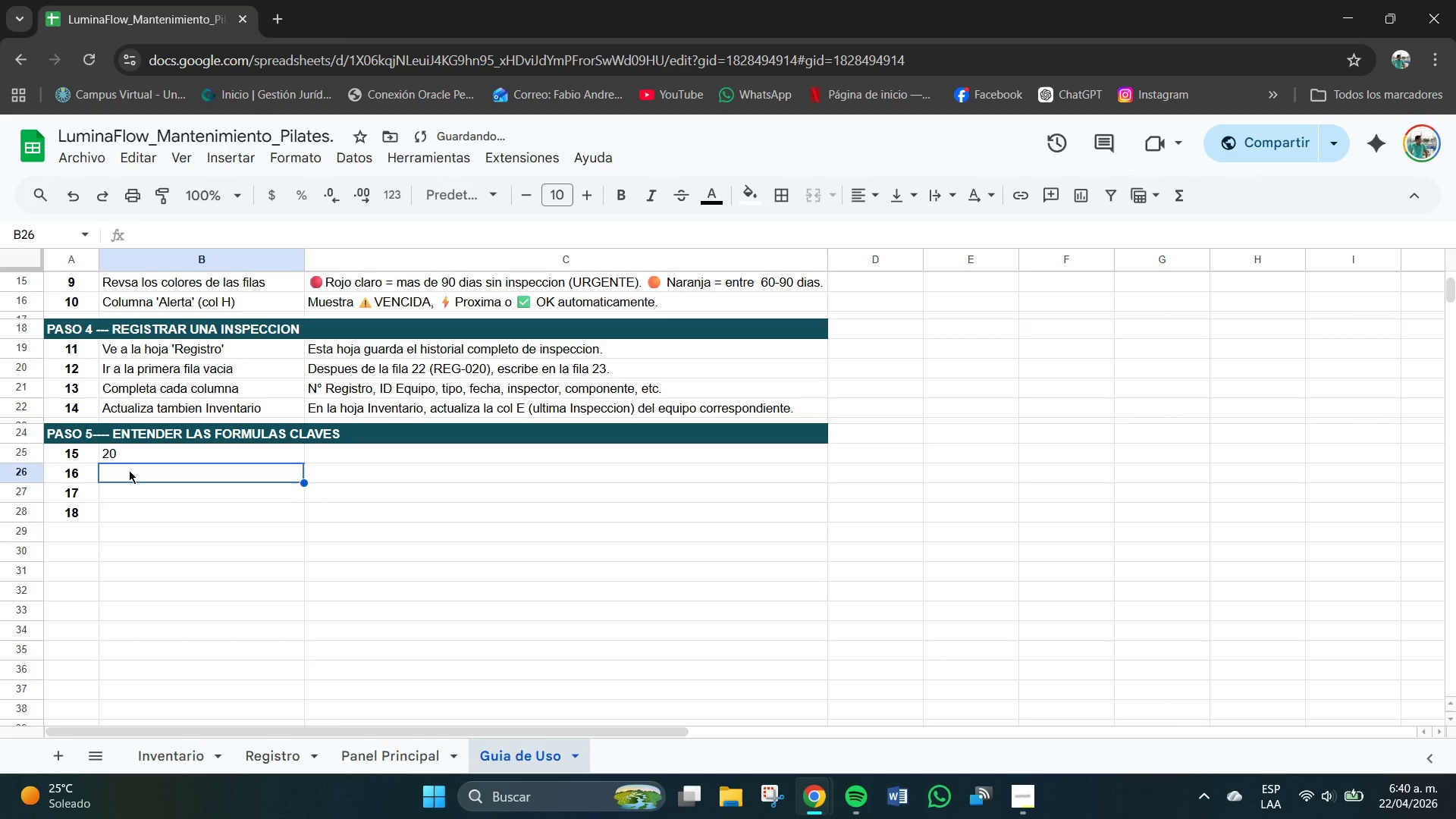 
key(3)
 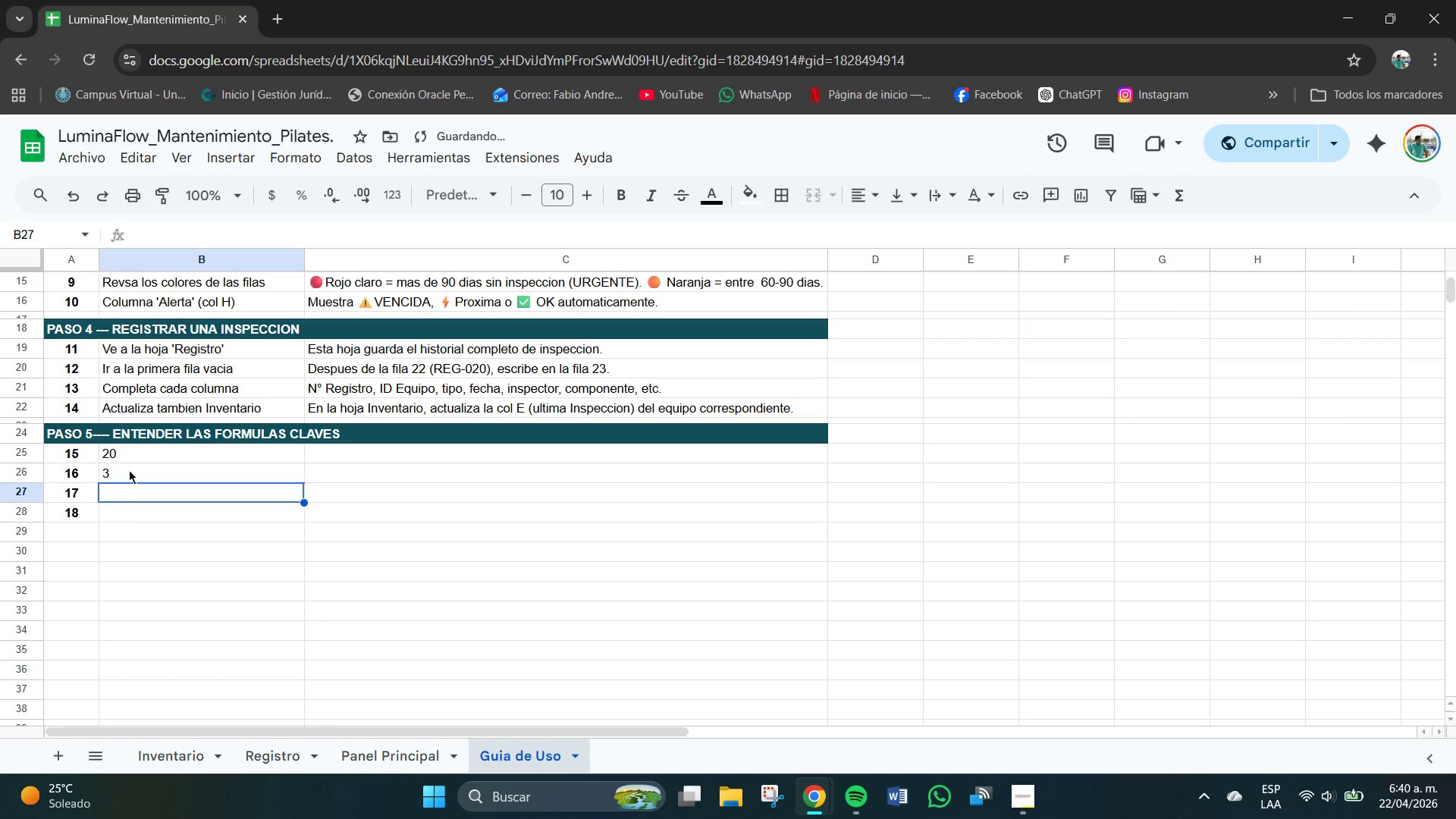 
key(Enter)
 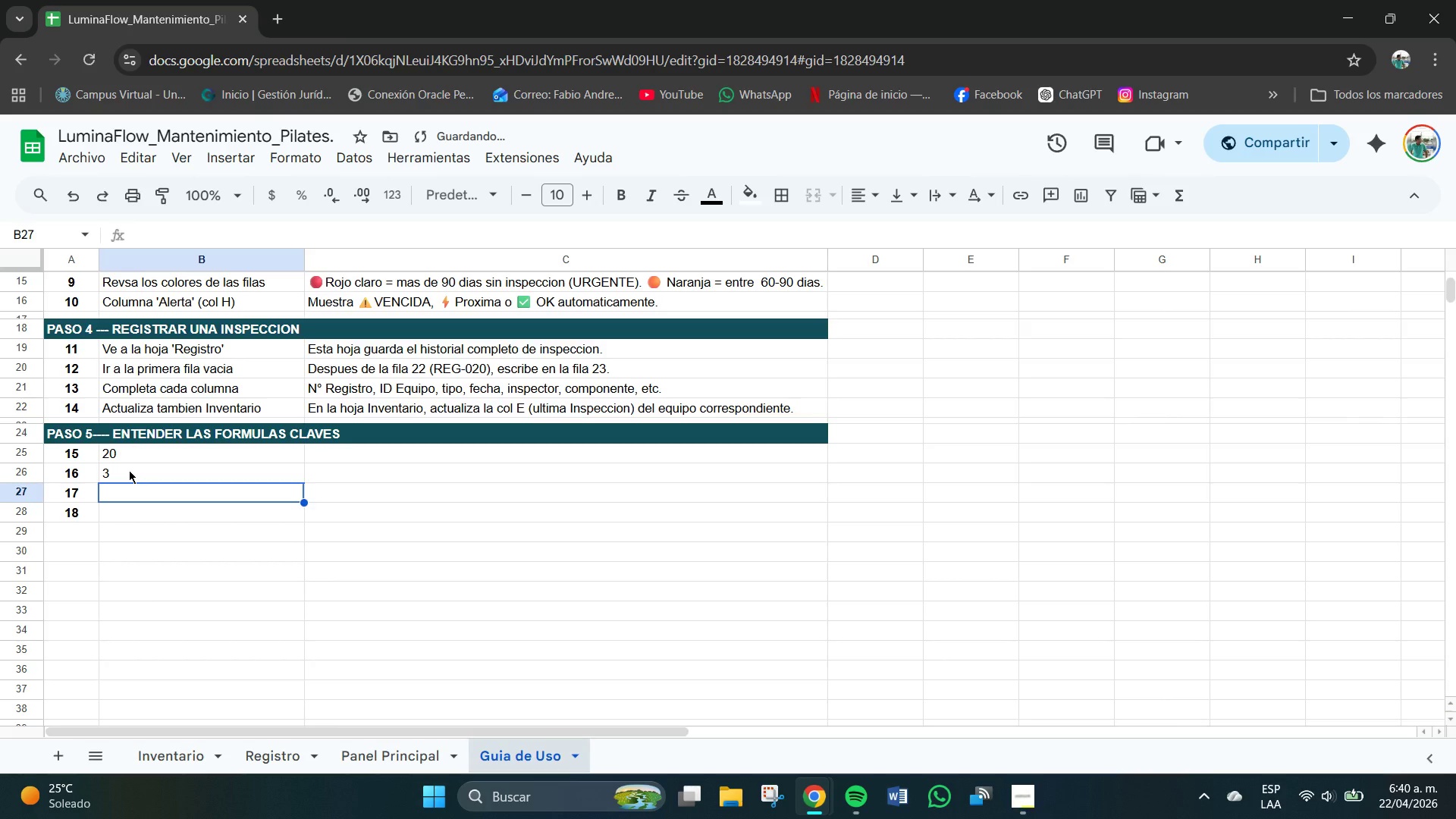 
type(22&4)
 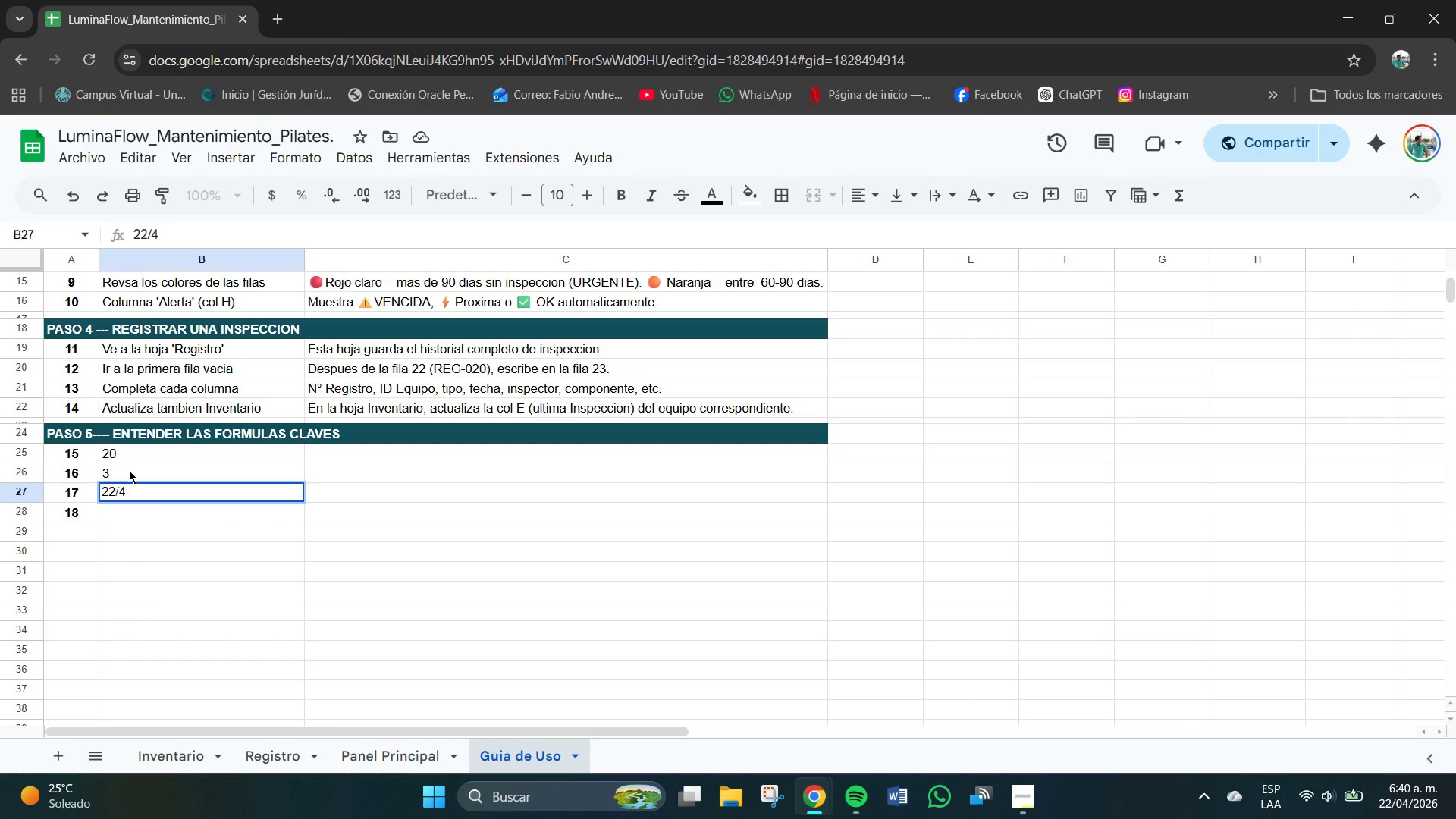 
type(&2026)
 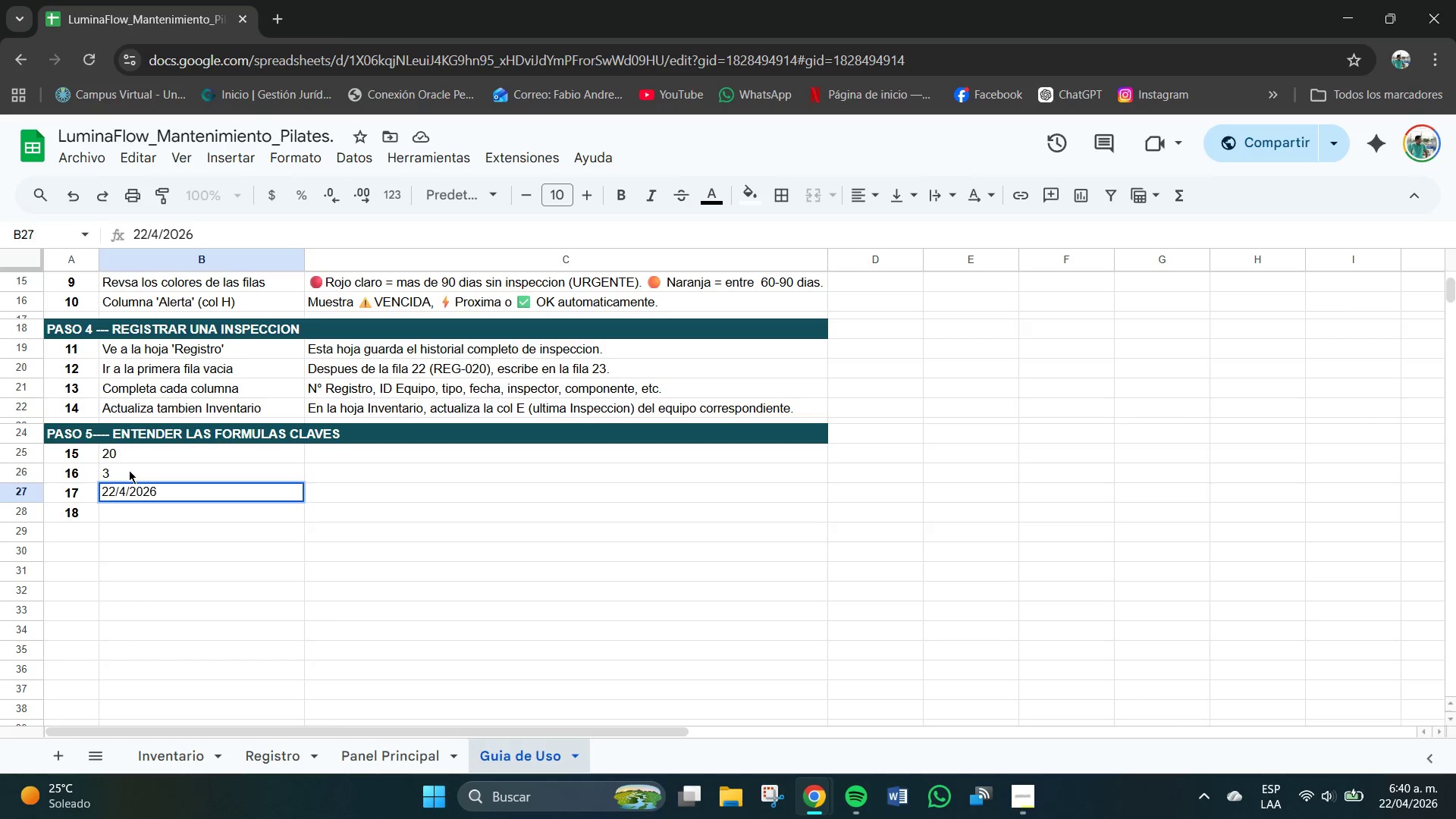 
key(Enter)
 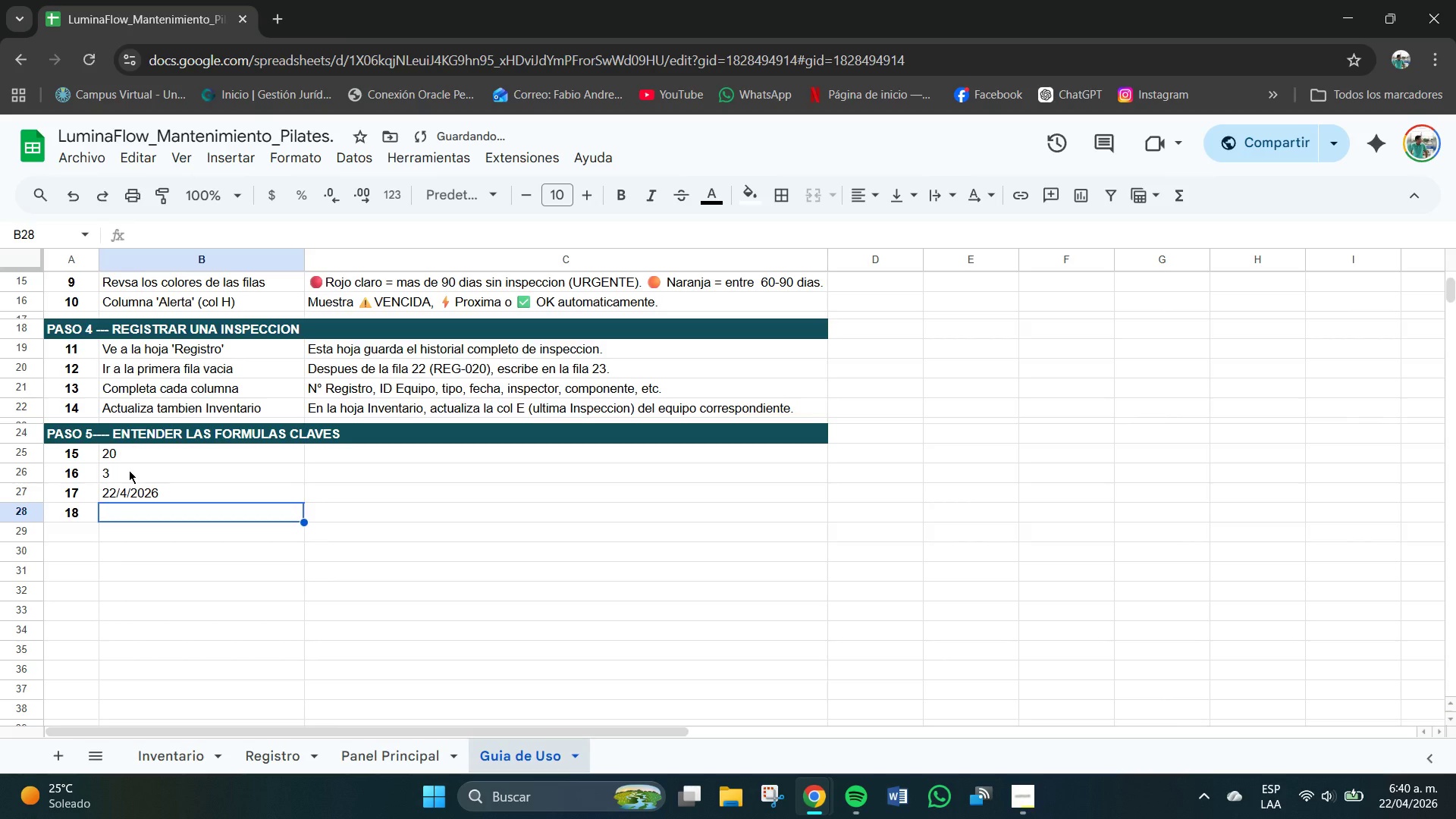 
type(12&30&01)
 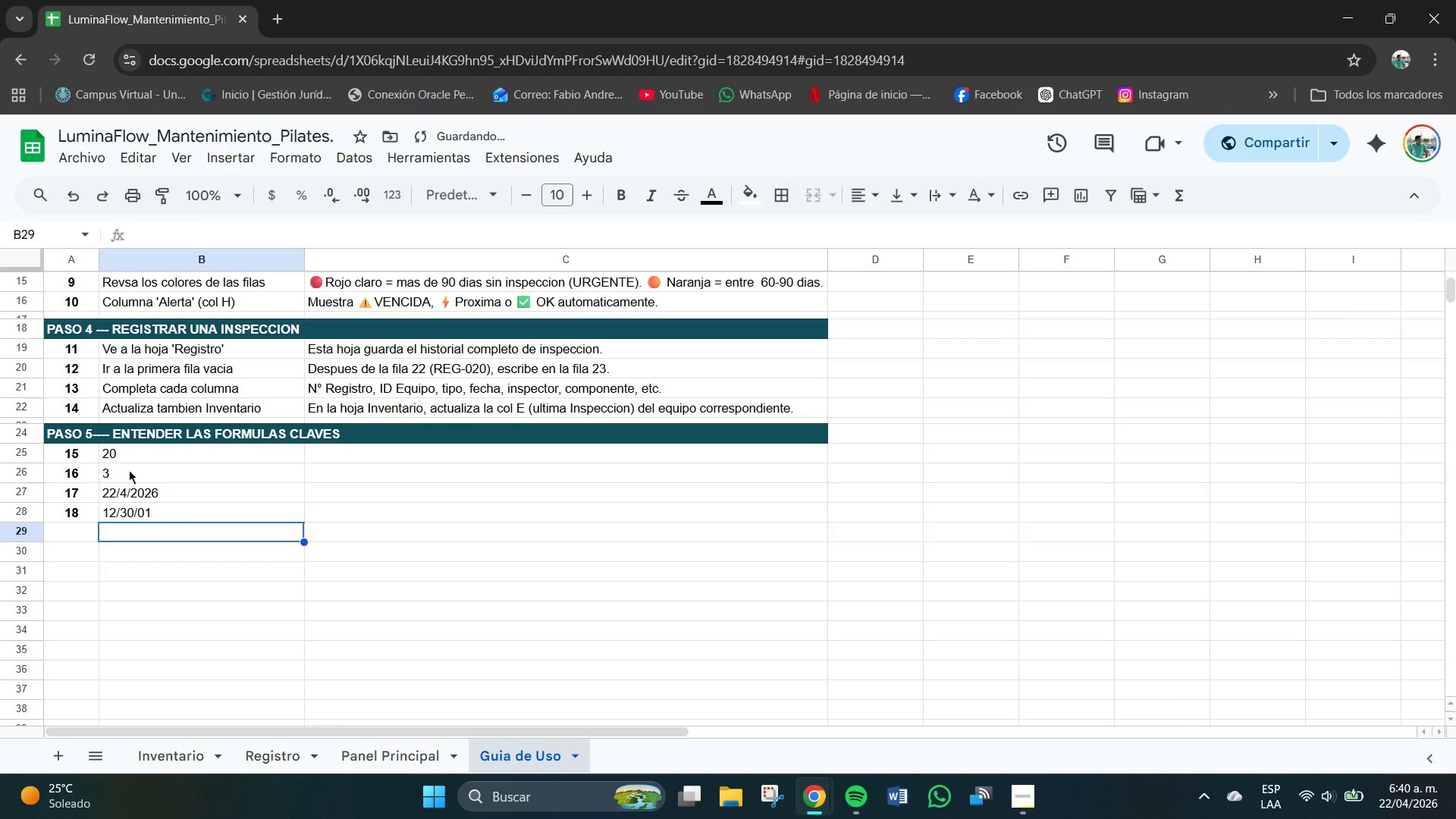 
key(Enter)
 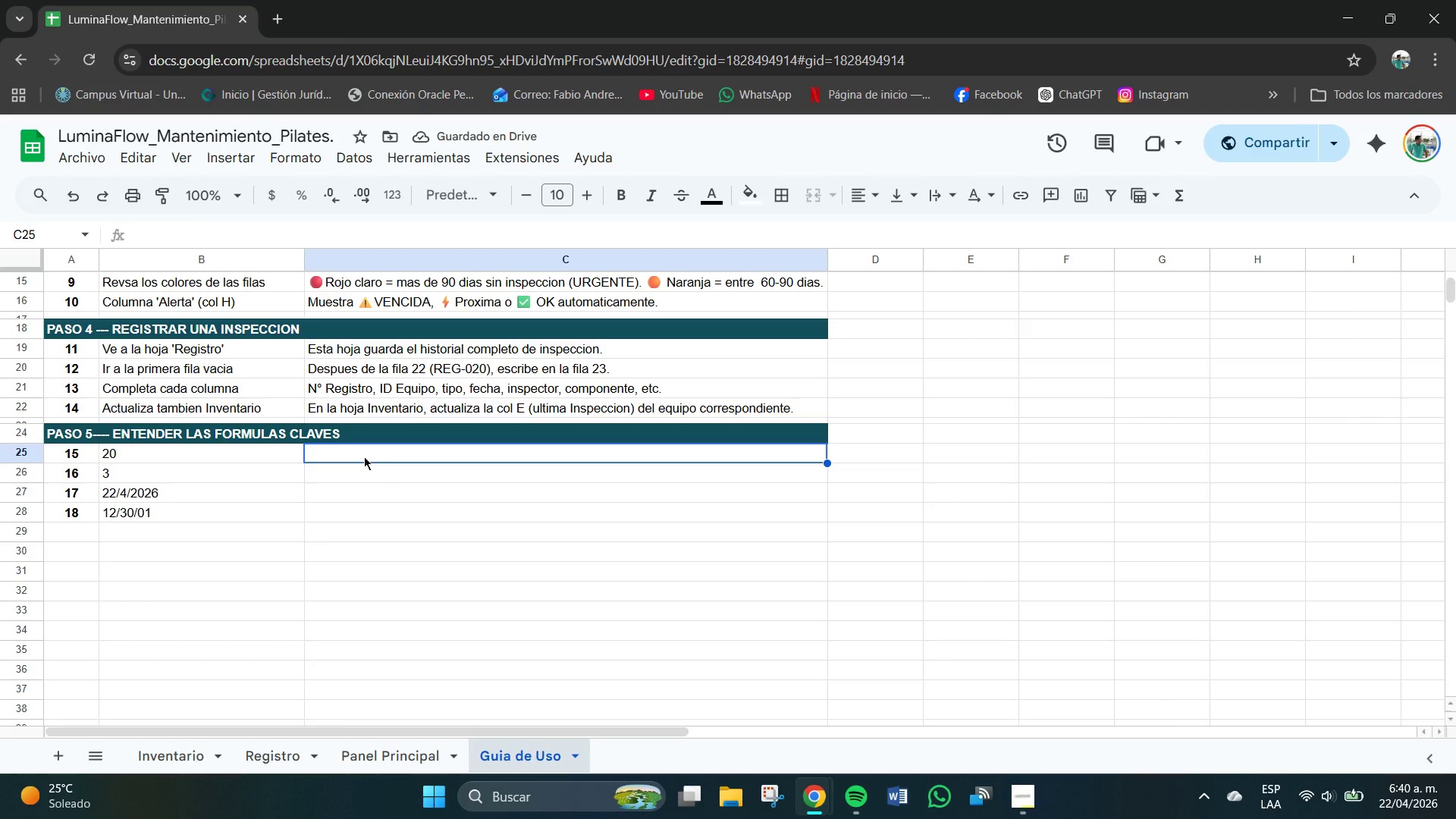 
wait(5.27)
 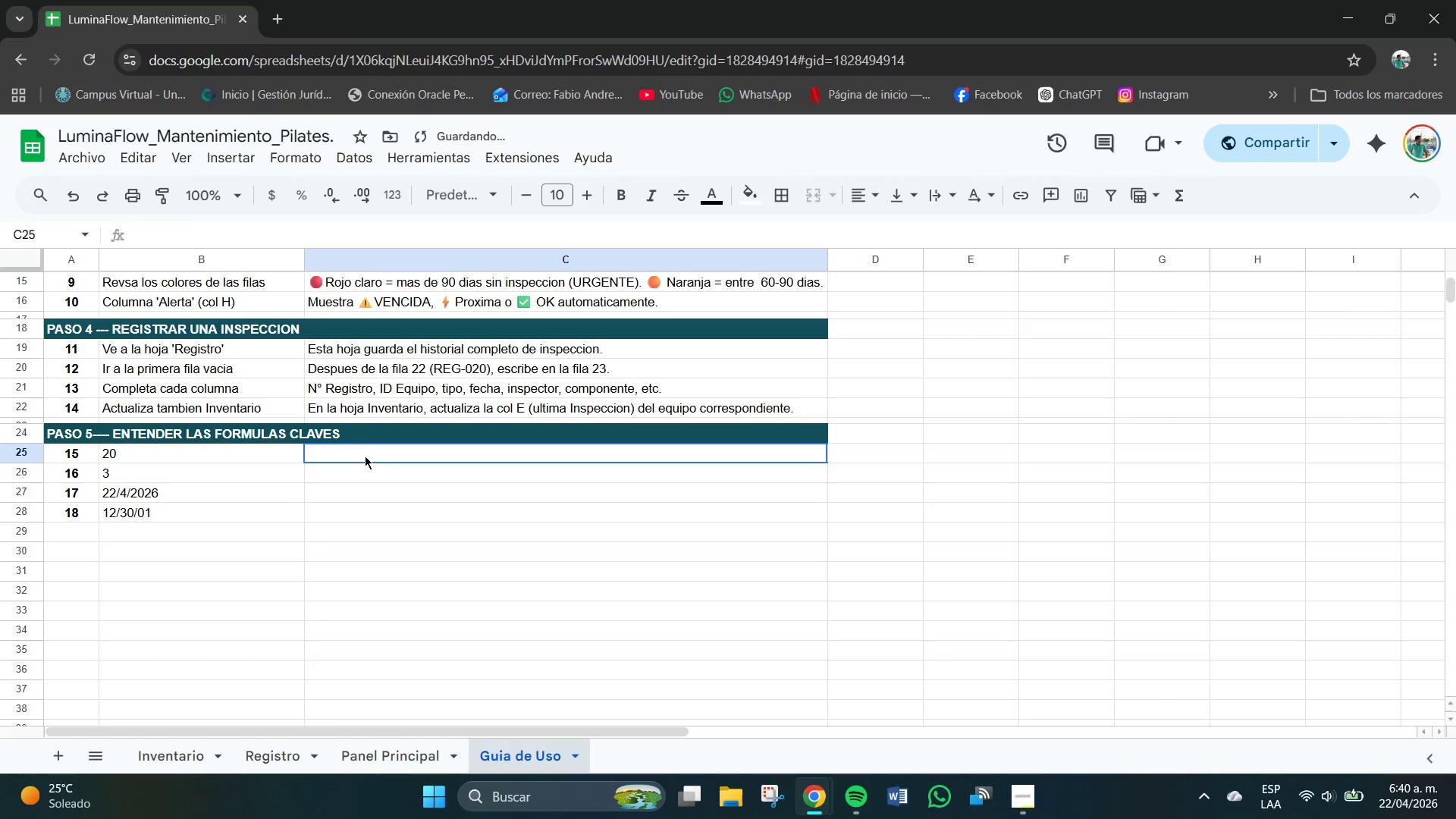 
type(Cuernta cusn)
key(Backspace)
key(Backspace)
key(Backspace)
key(Backspace)
key(Backspace)
key(Backspace)
key(Backspace)
key(Backspace)
key(Backspace)
type(nta cuantos equipps)
key(Backspace)
key(Backspace)
key(Backspace)
type(pos hay registrados en total )
key(Backspace)
type(.)
 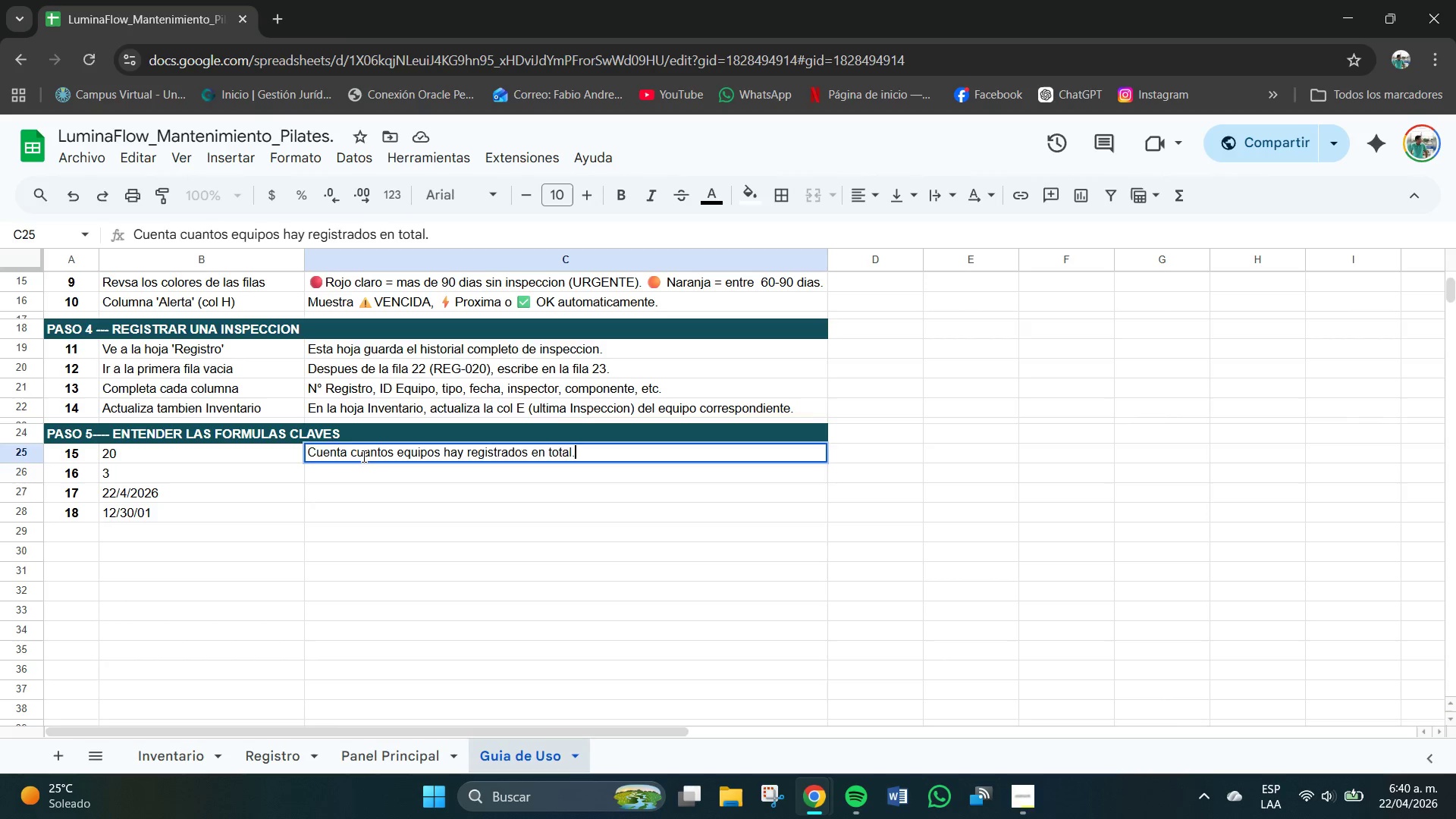 
key(Enter)
 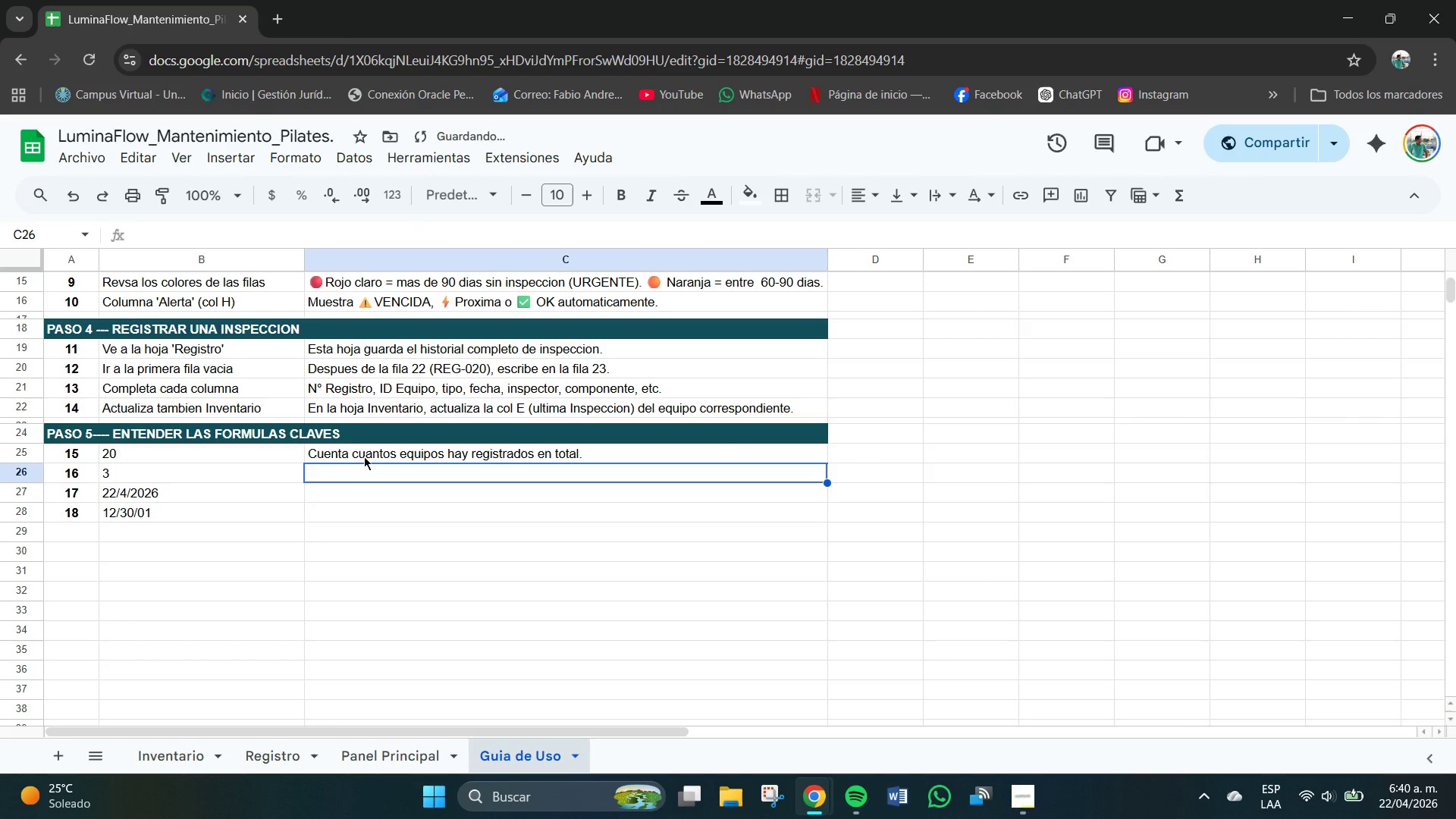 
type(Desu)
key(Backspace)
type(pues)
 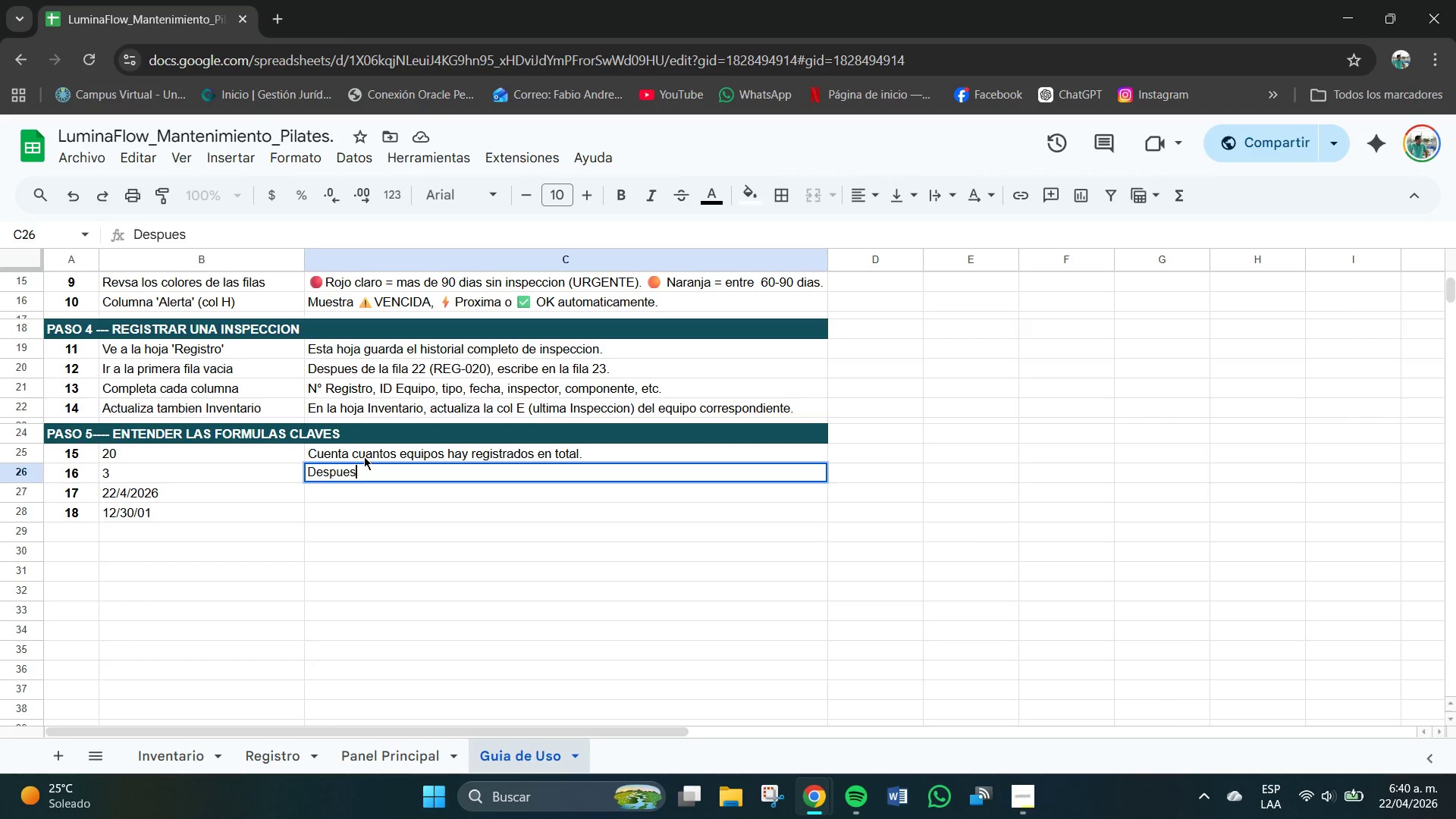 
hold_key(key=Backspace, duration=0.72)
 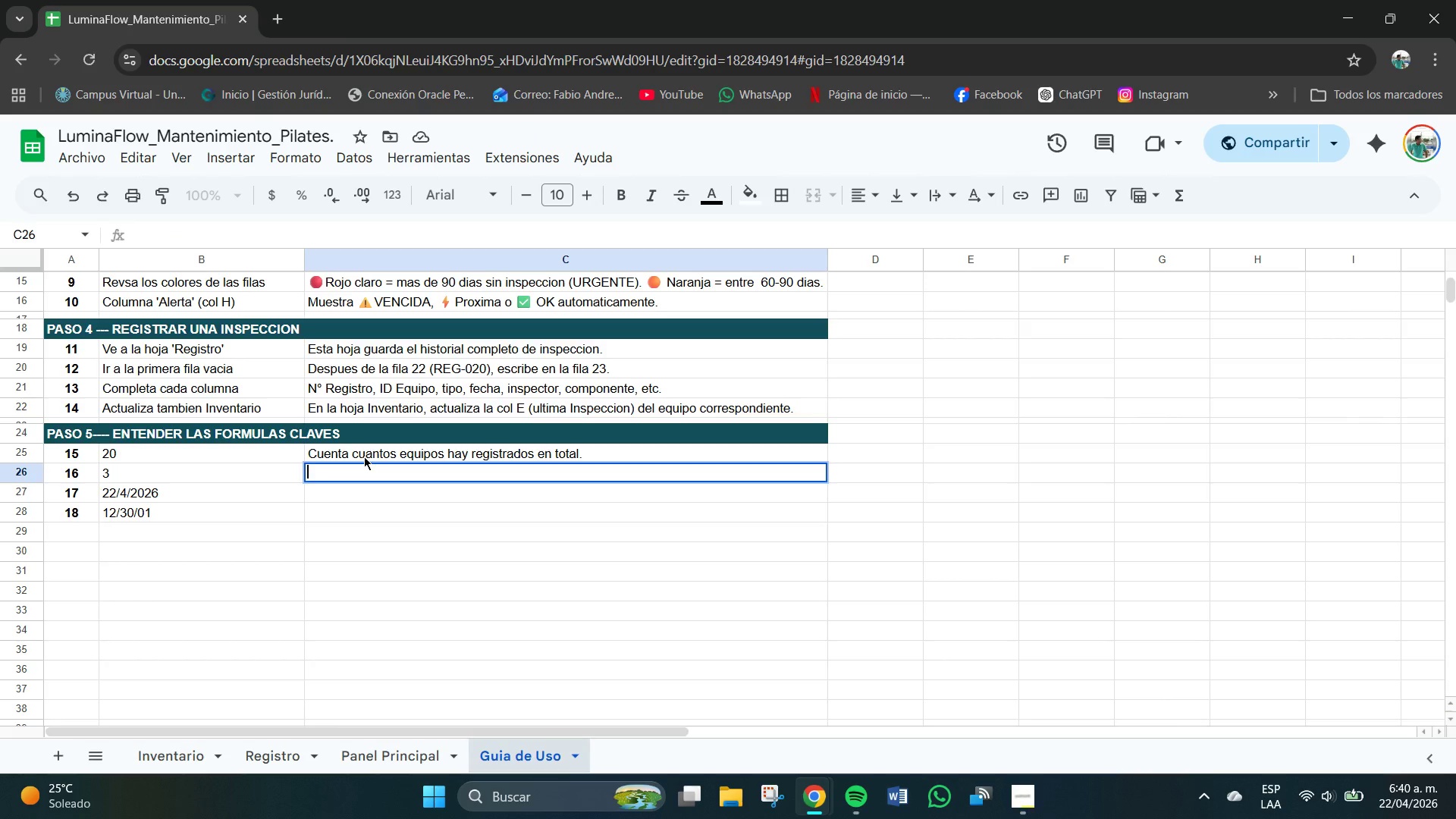 
type(Cuenta los equipos con ese estado especifico )
key(Backspace)
type(.)
 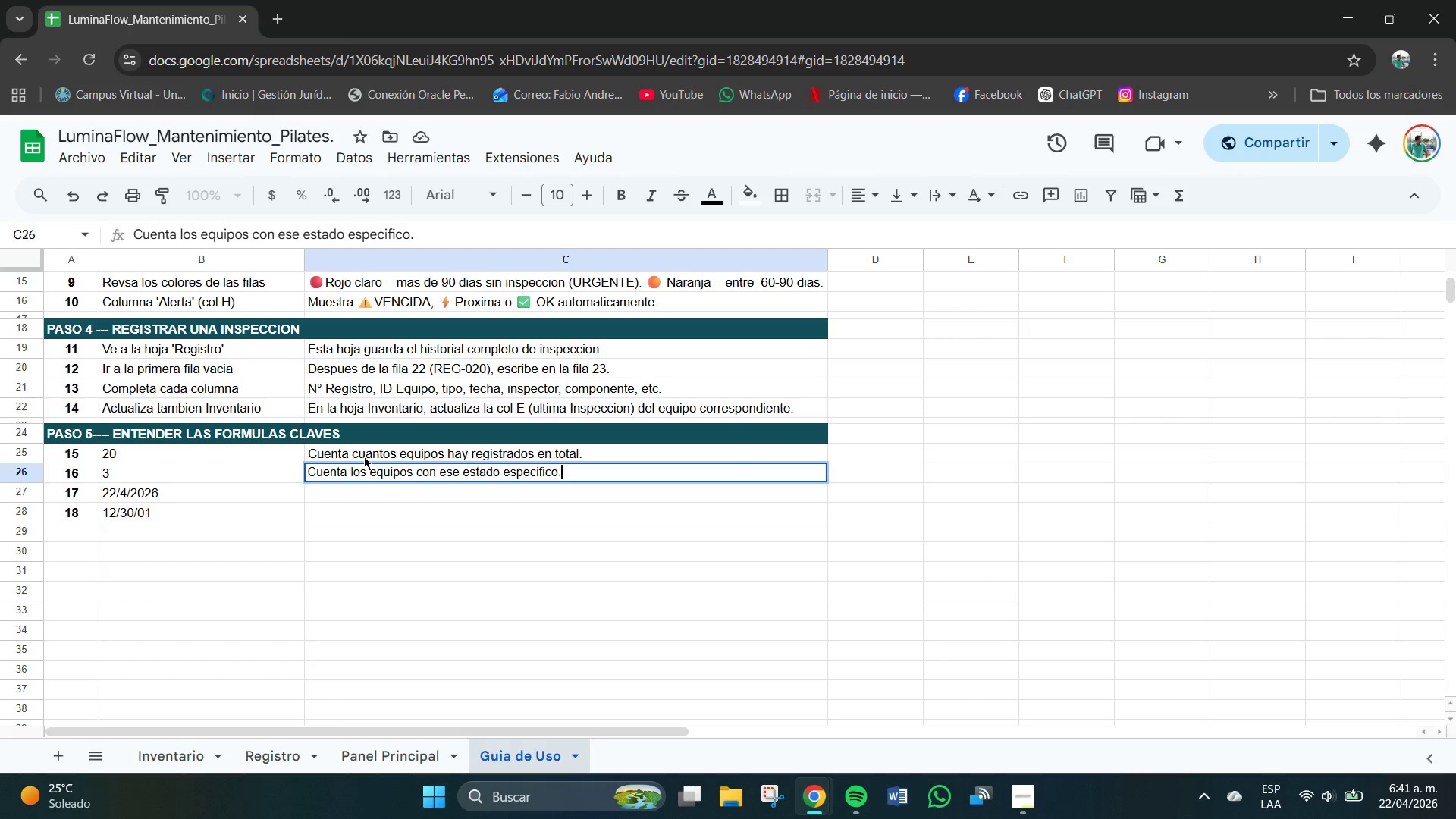 
key(Enter)
 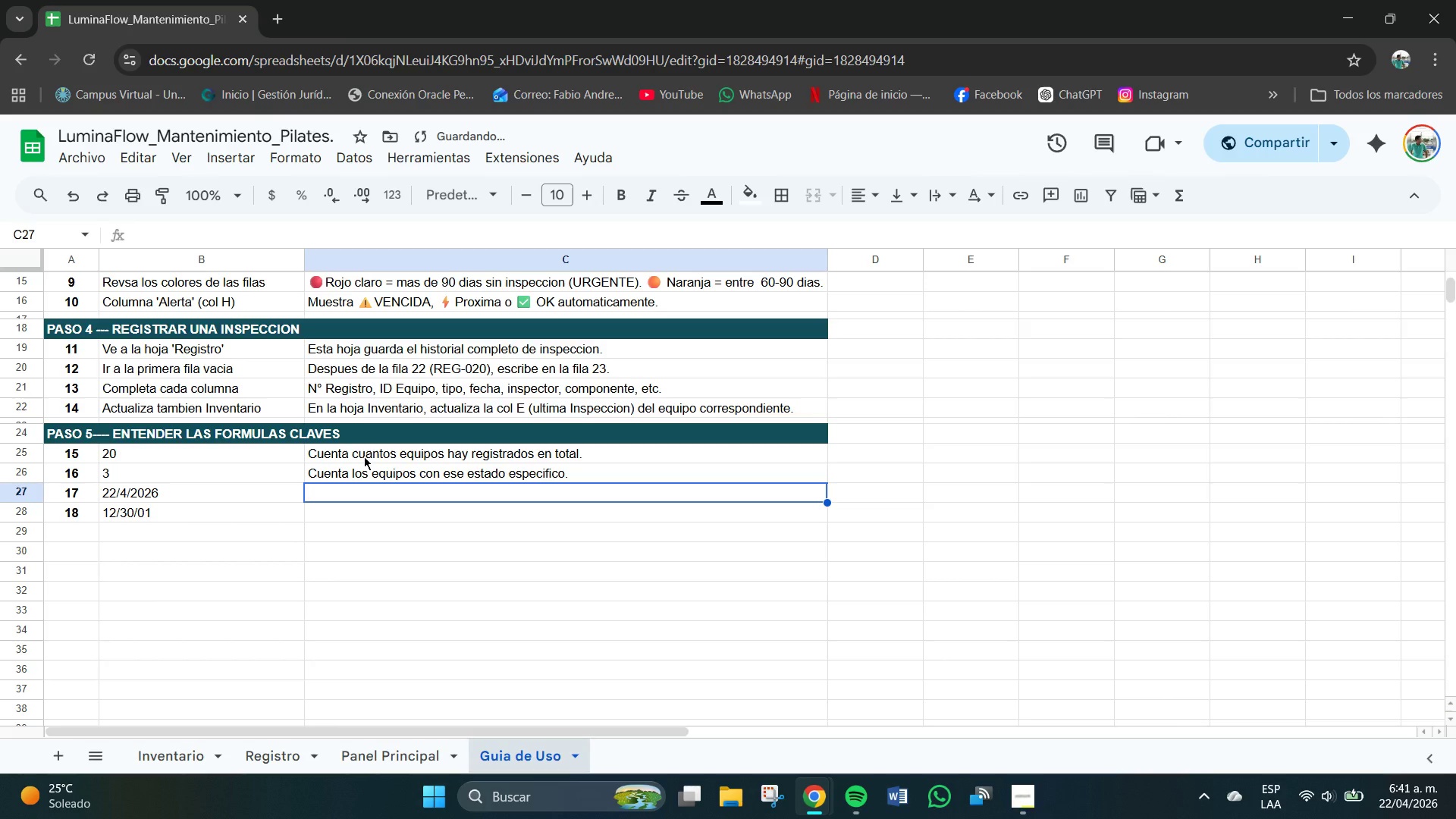 
type(Calcula `o)
key(Backspace)
key(Backspace)
type(los diasd)
key(Backspace)
type( desde la ultima inspeccion *hoy menos la decha()
 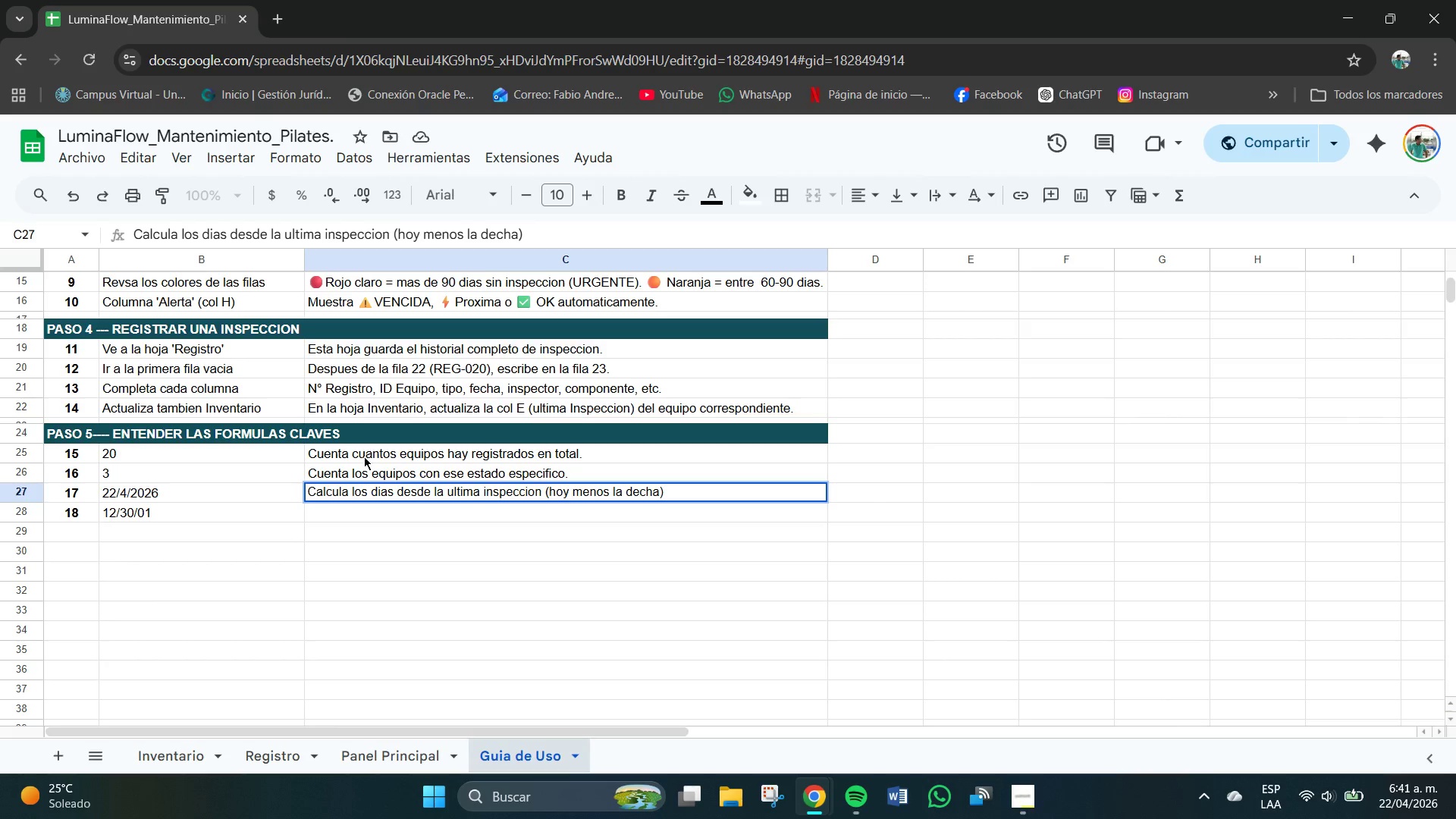 
left_click([629, 491])
 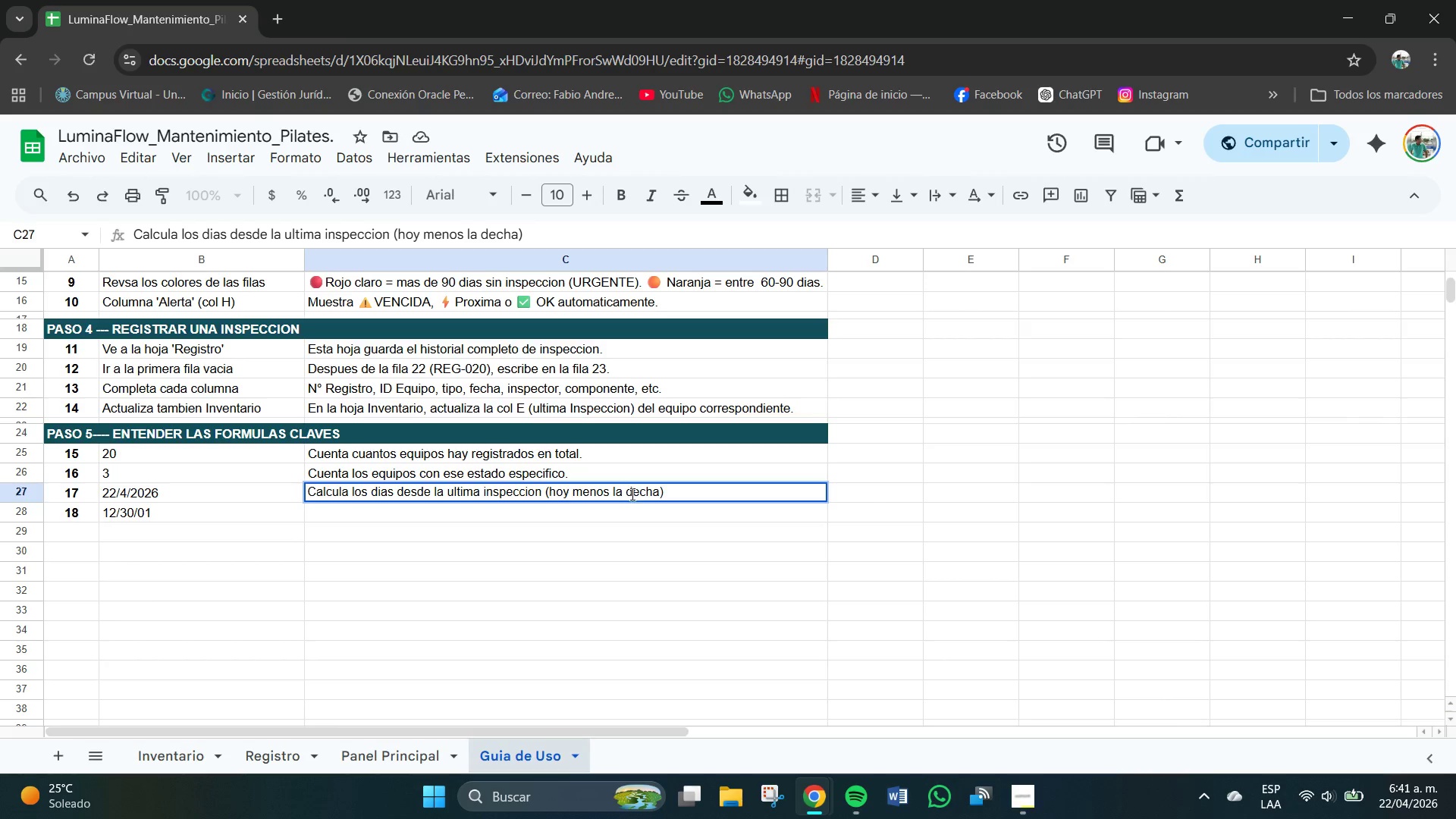 
left_click([632, 494])
 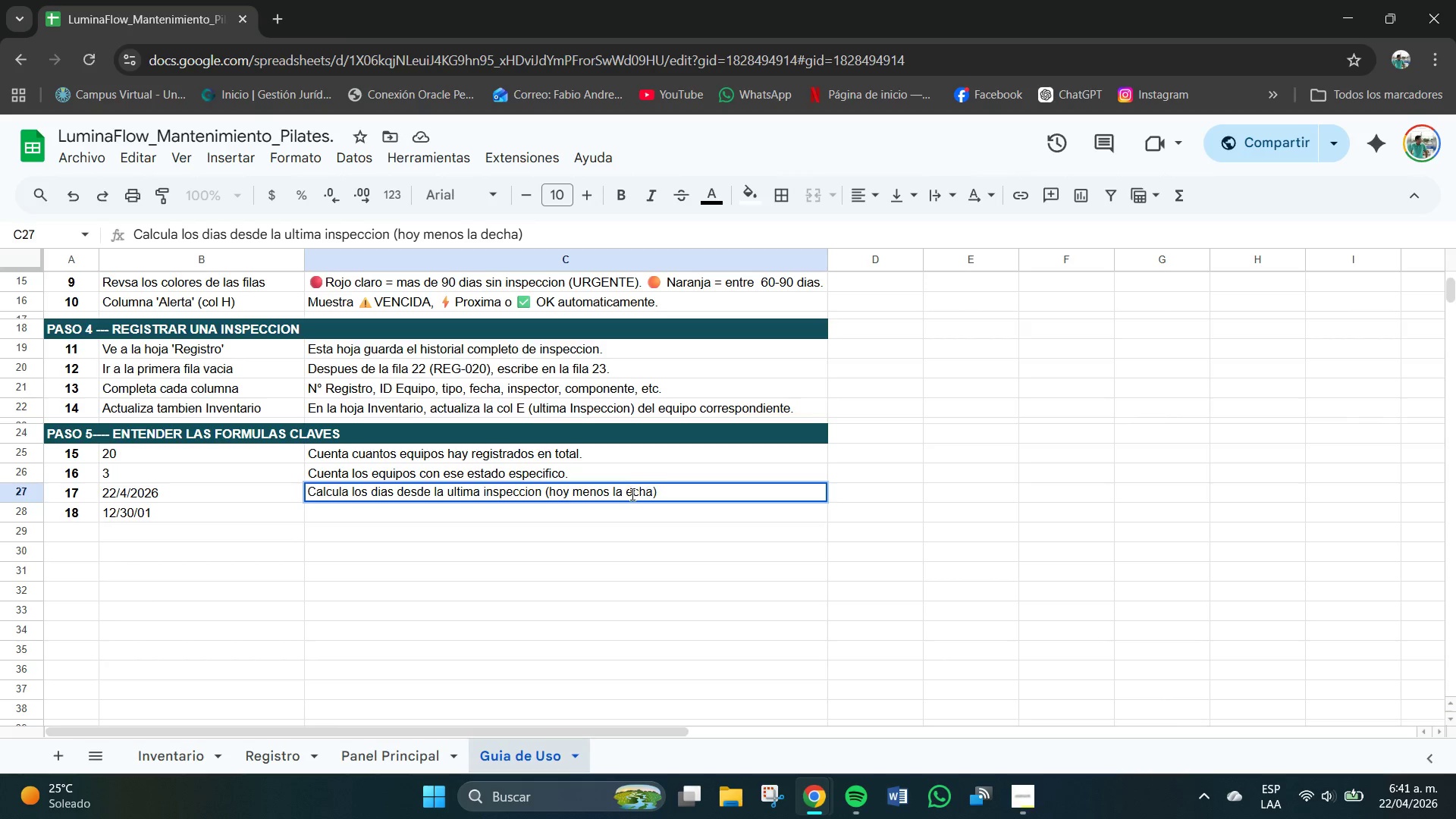 
key(Backspace)
 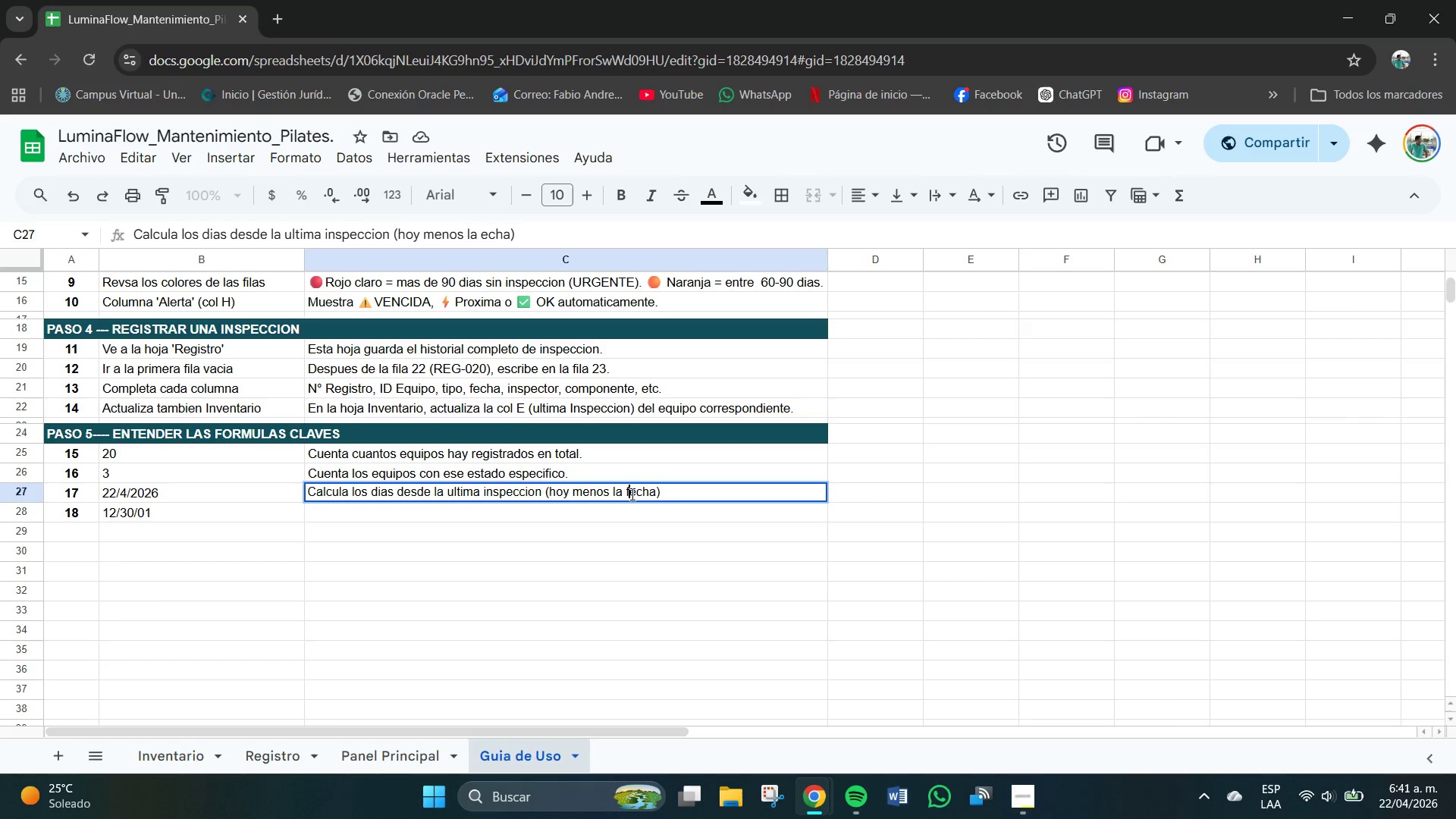 
key(F)
 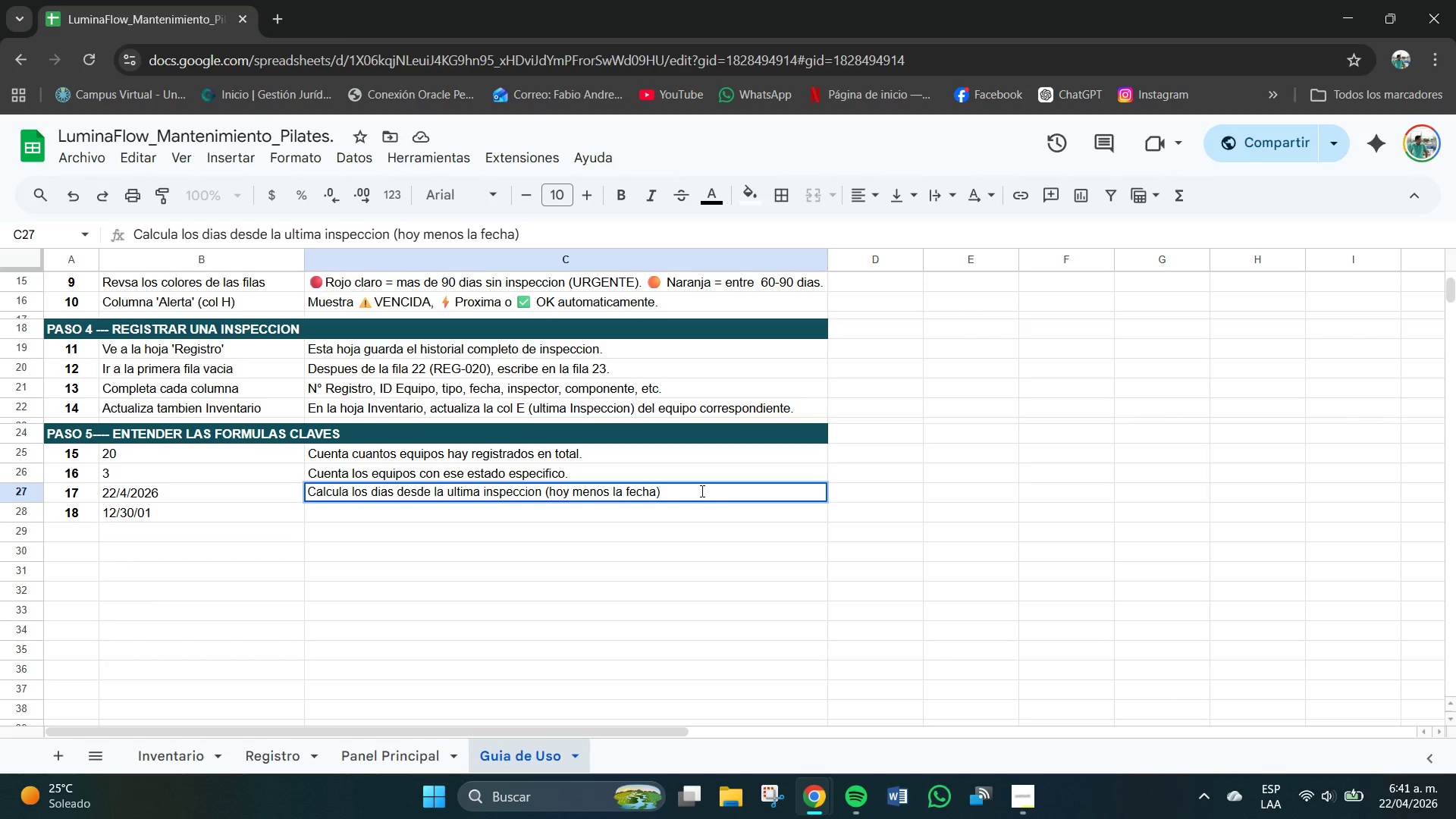 
key(Period)
 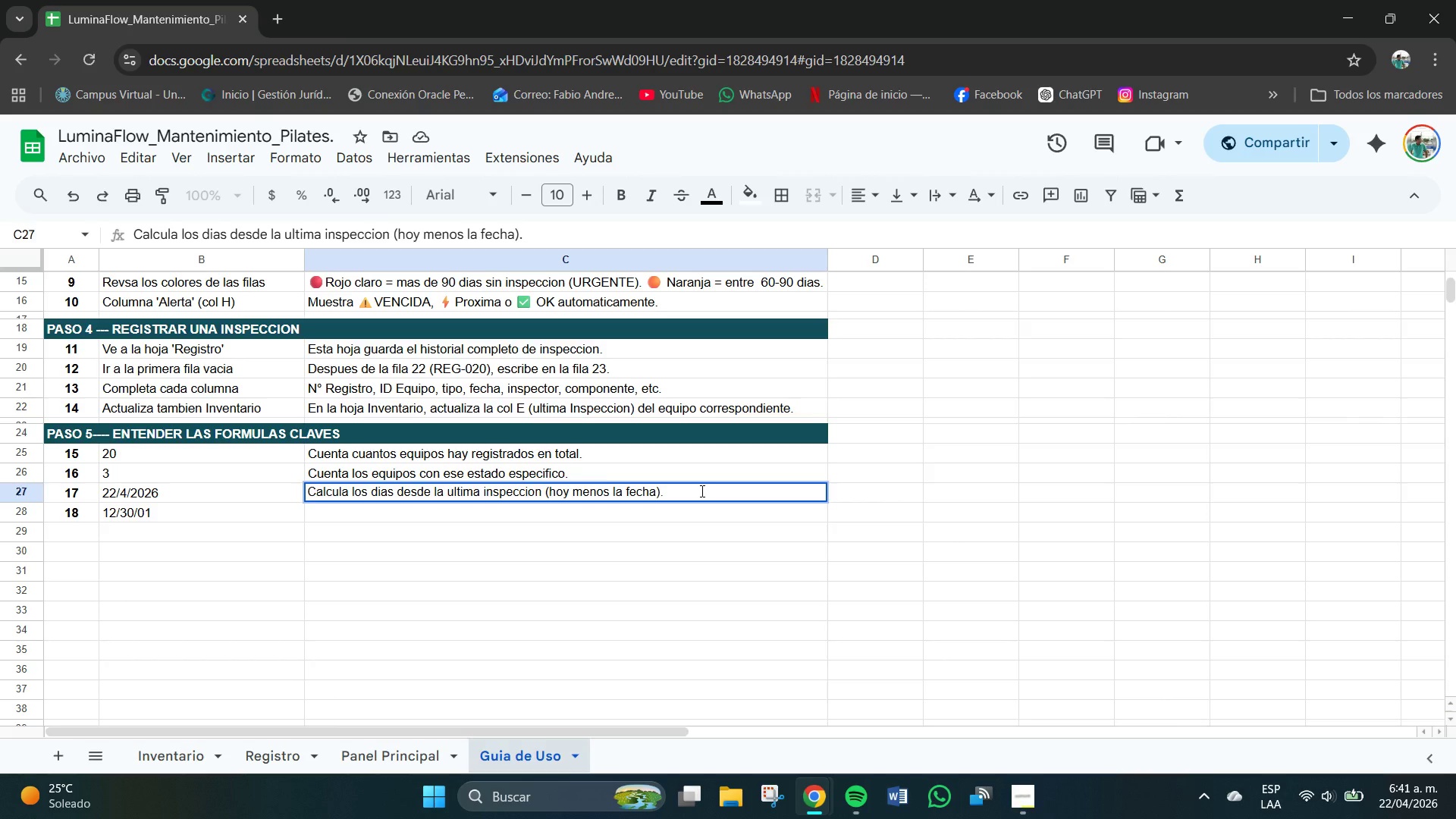 
key(Enter)
 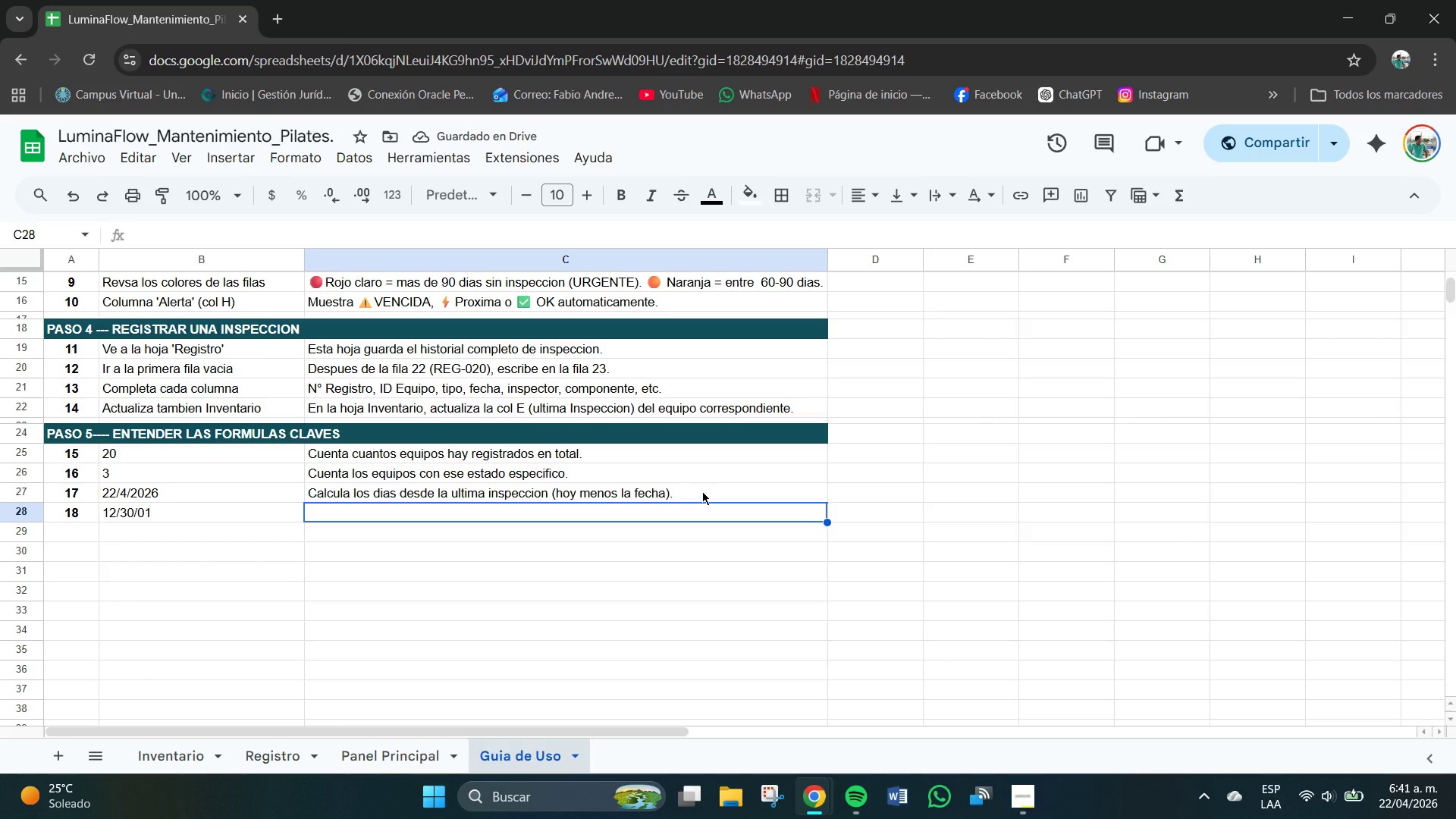 
wait(6.2)
 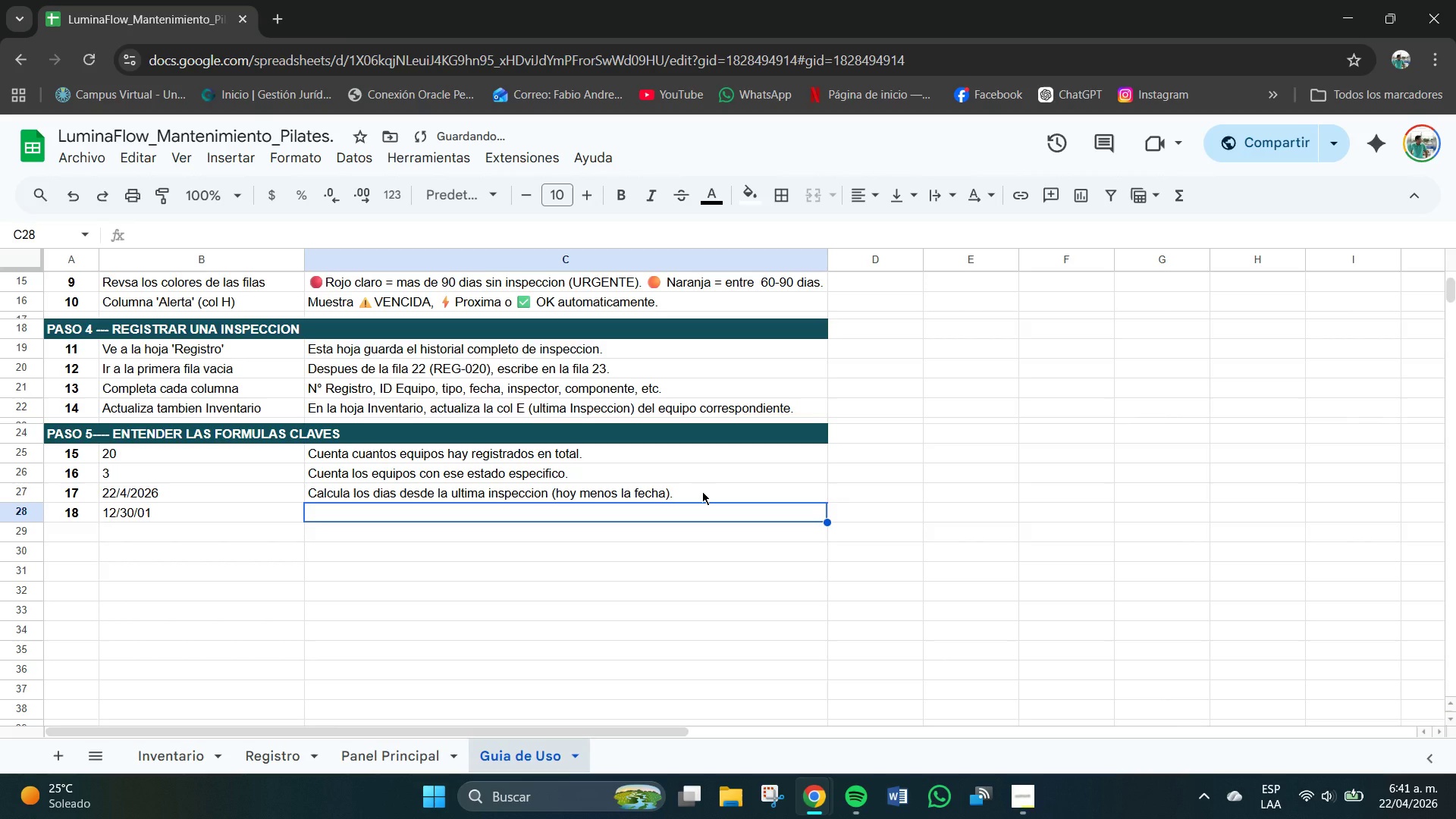 
type(Suma 2 a`os a la fecha de compra para calcular rem)
key(Backspace)
type(emplazo de resortes )
key(Backspace)
type(. )
 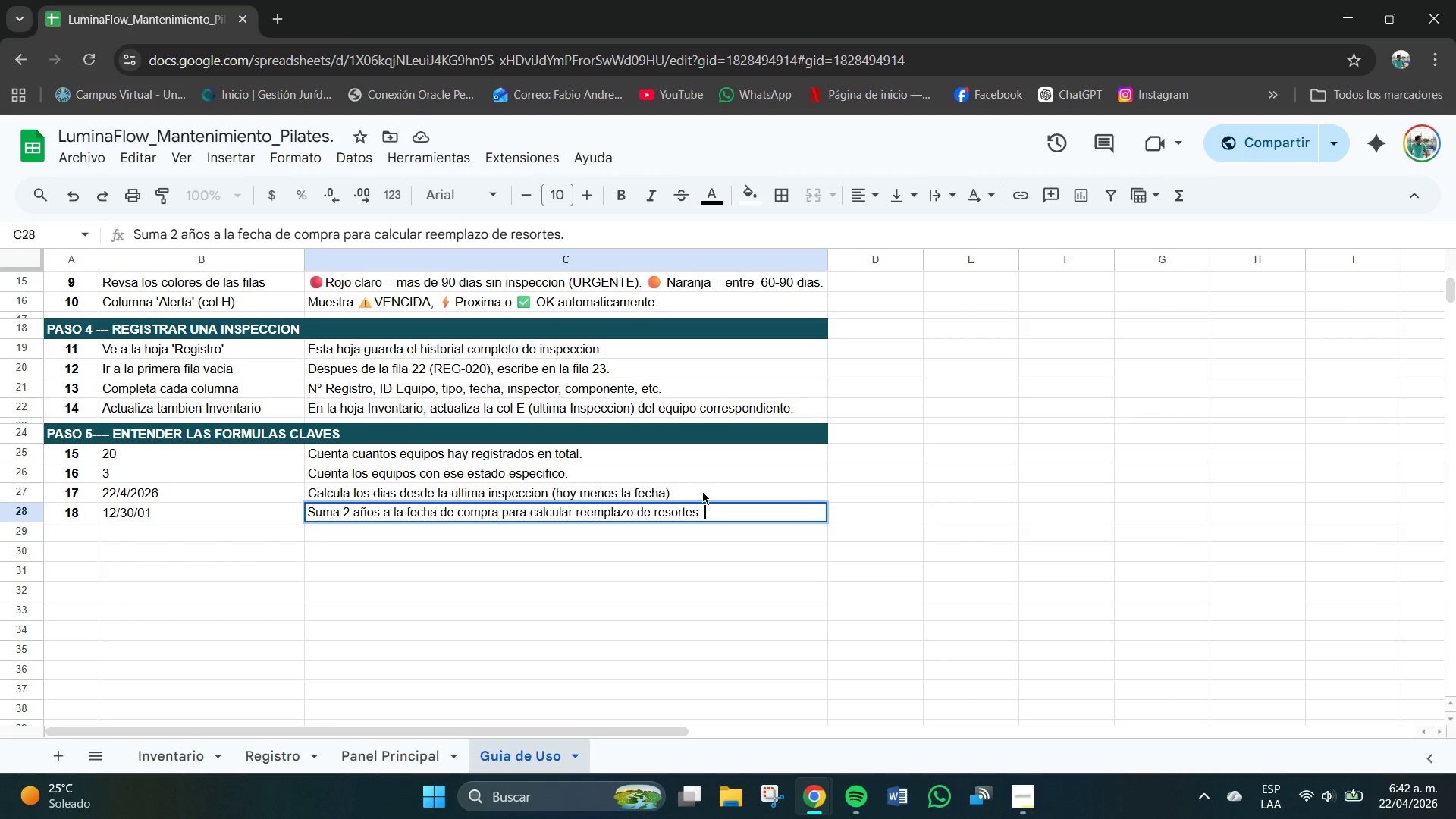 
key(Enter)
 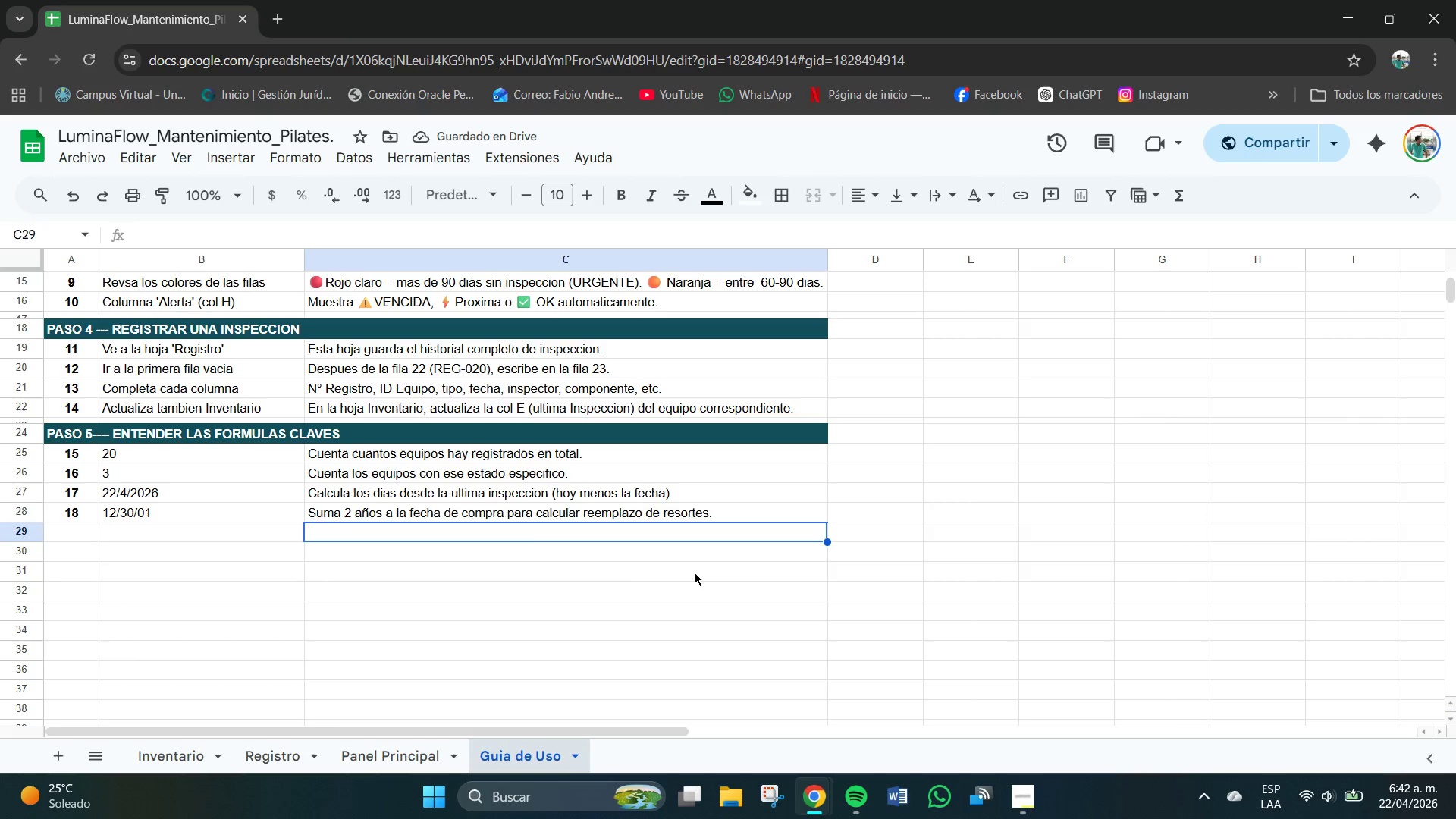 
left_click_drag(start_coordinate=[62, 532], to_coordinate=[616, 548])
 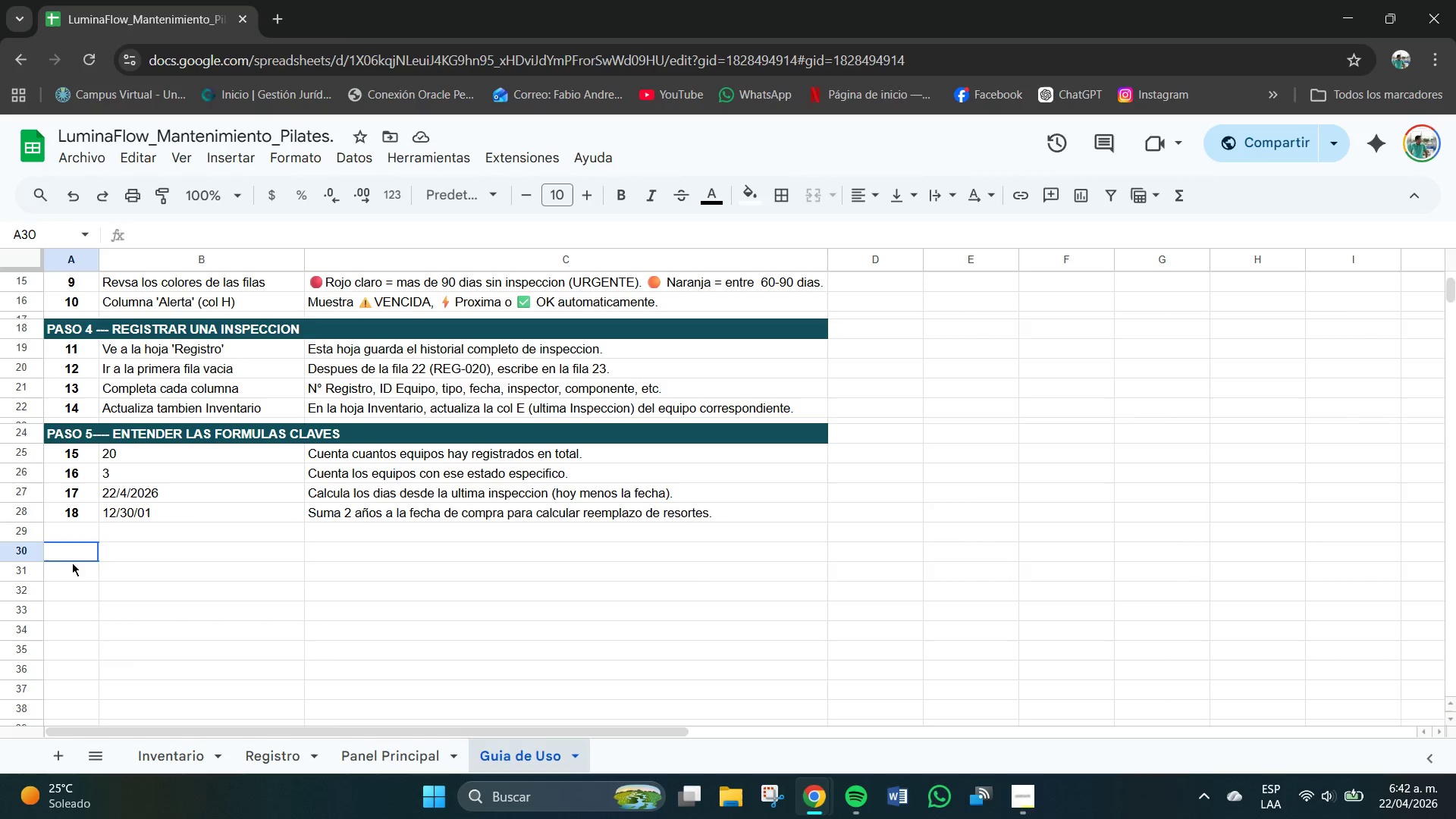 
left_click([72, 563])
 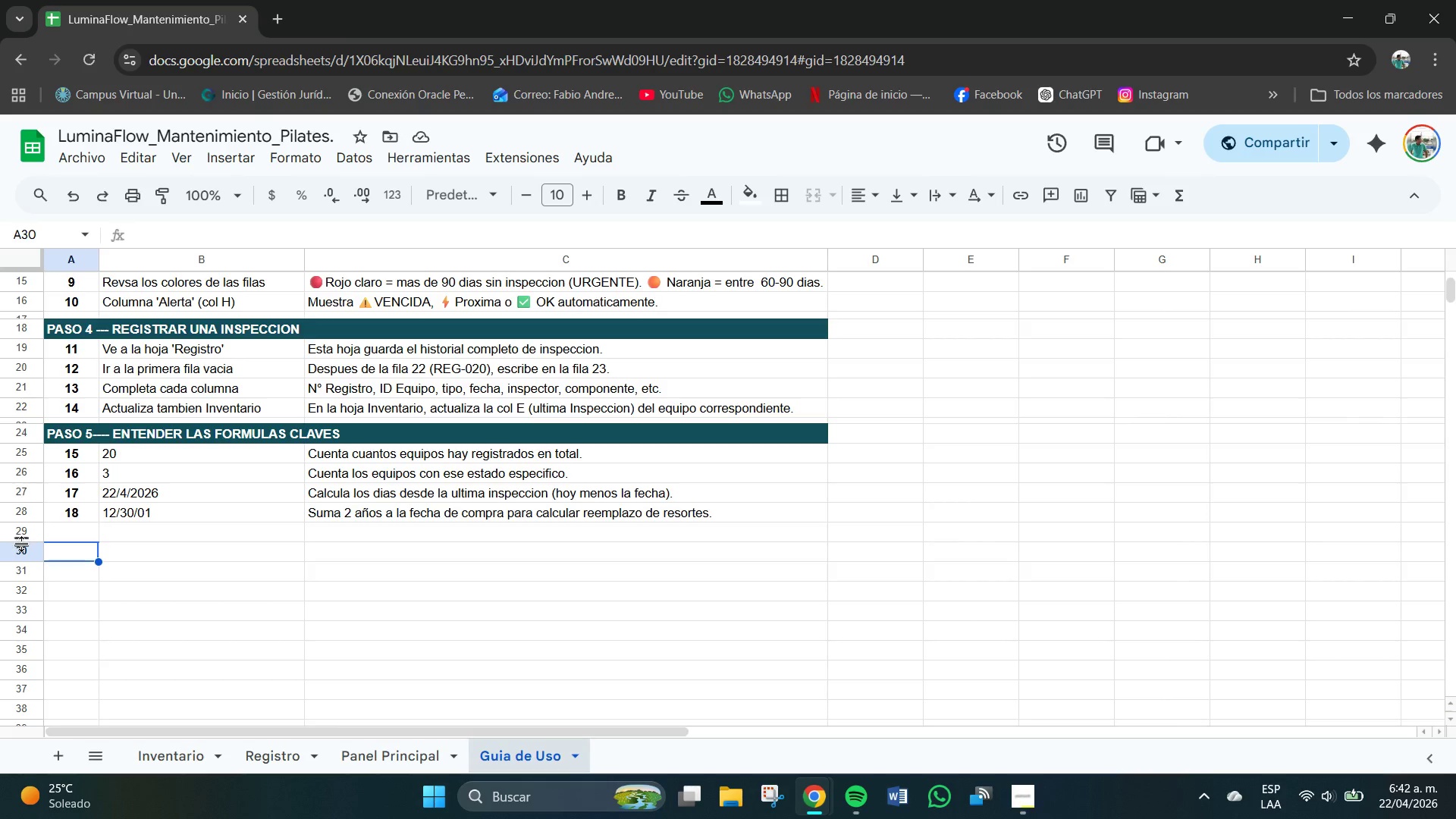 
left_click_drag(start_coordinate=[22, 545], to_coordinate=[22, 534])
 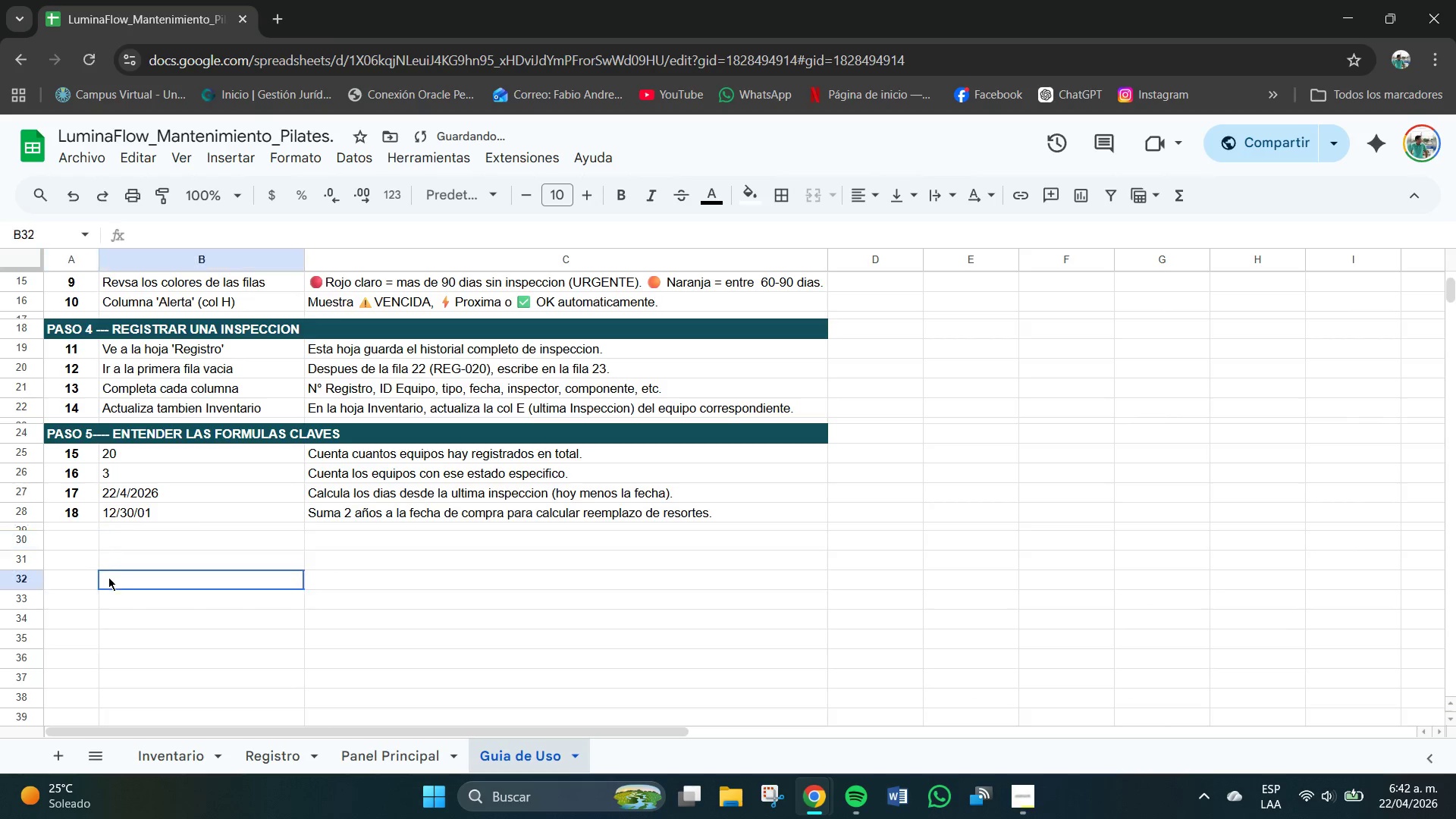 
left_click([108, 577])
 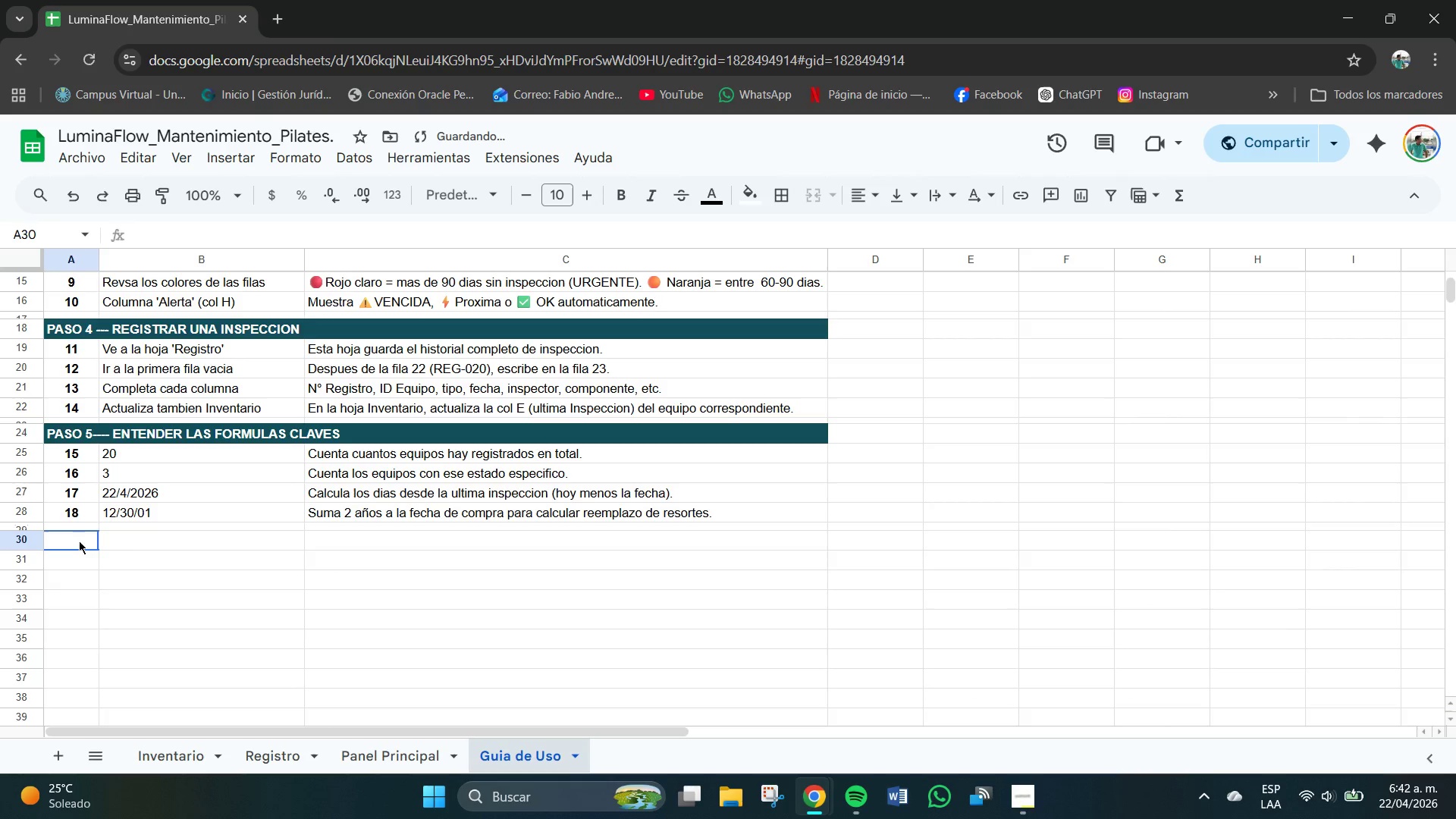 
left_click_drag(start_coordinate=[71, 541], to_coordinate=[758, 542])
 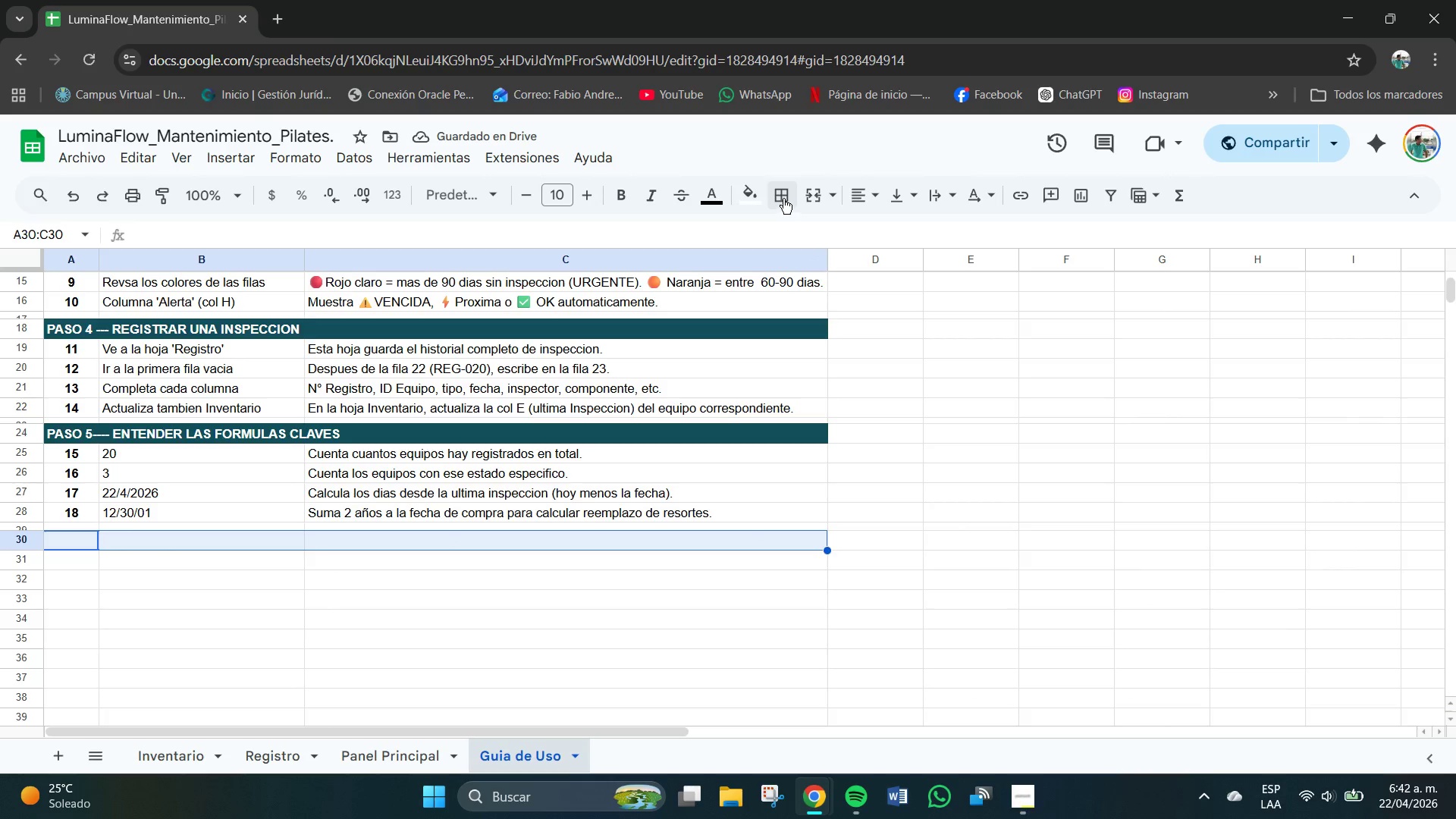 
left_click([757, 191])
 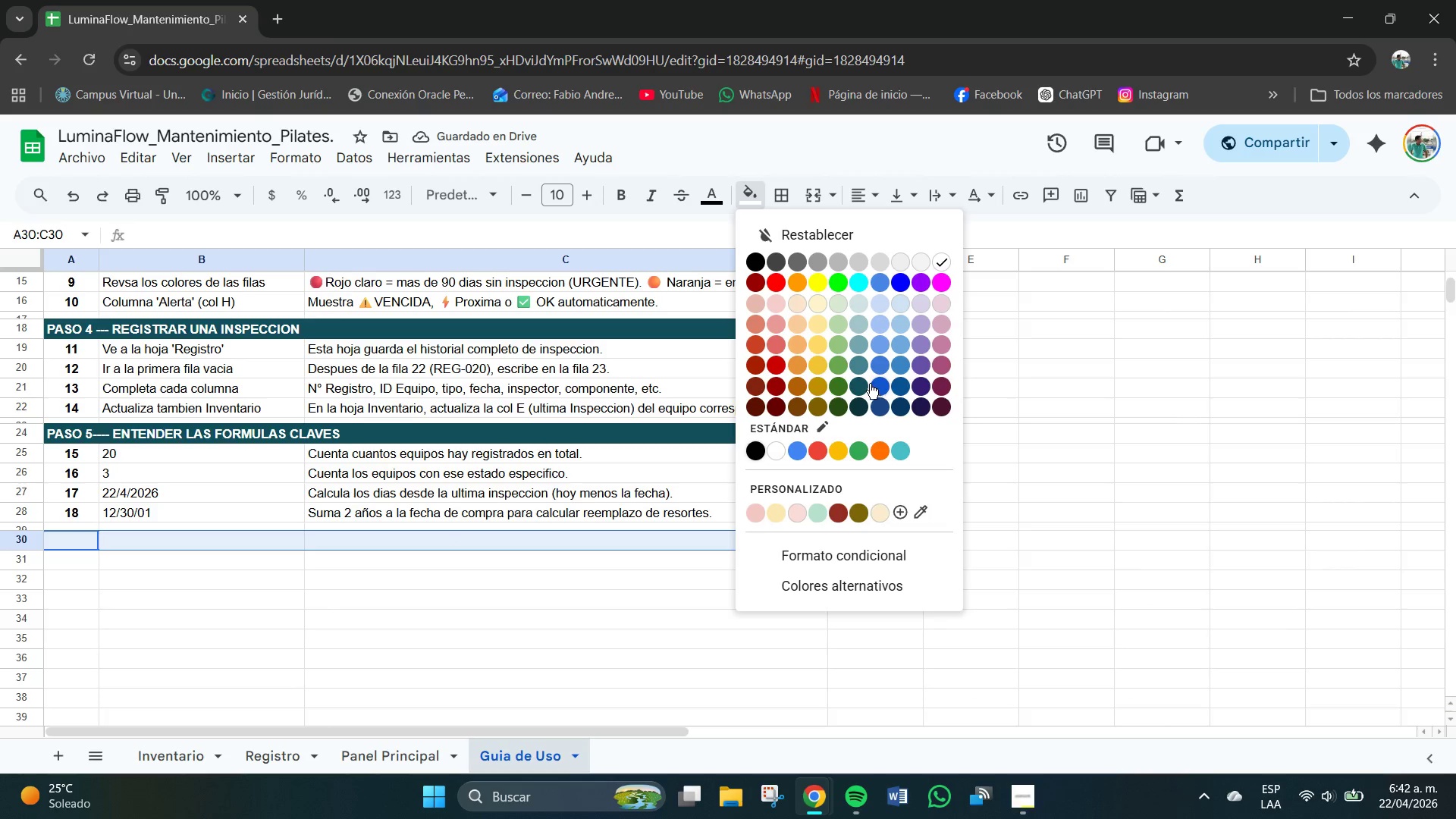 
left_click([859, 382])
 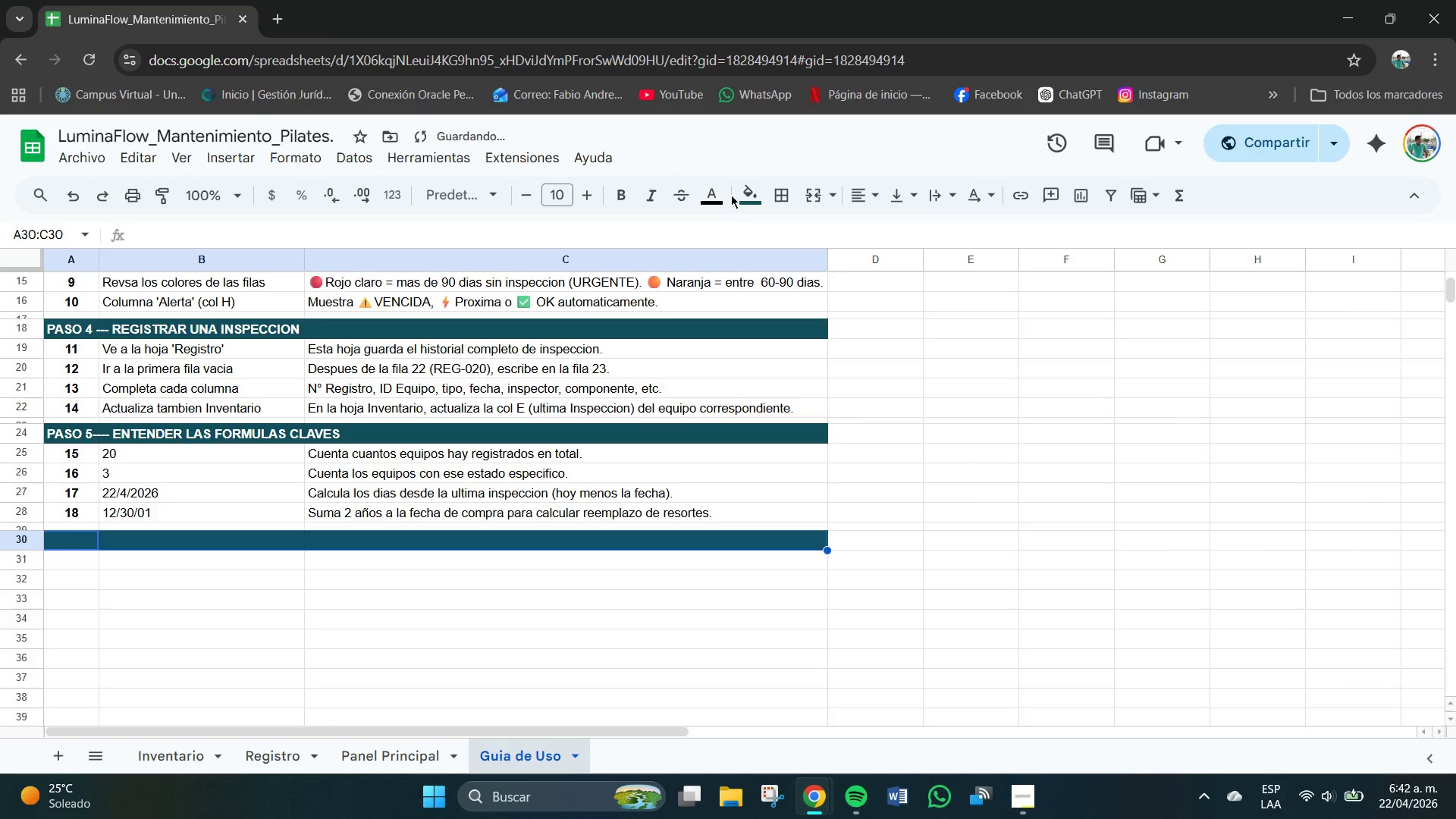 
left_click([714, 195])
 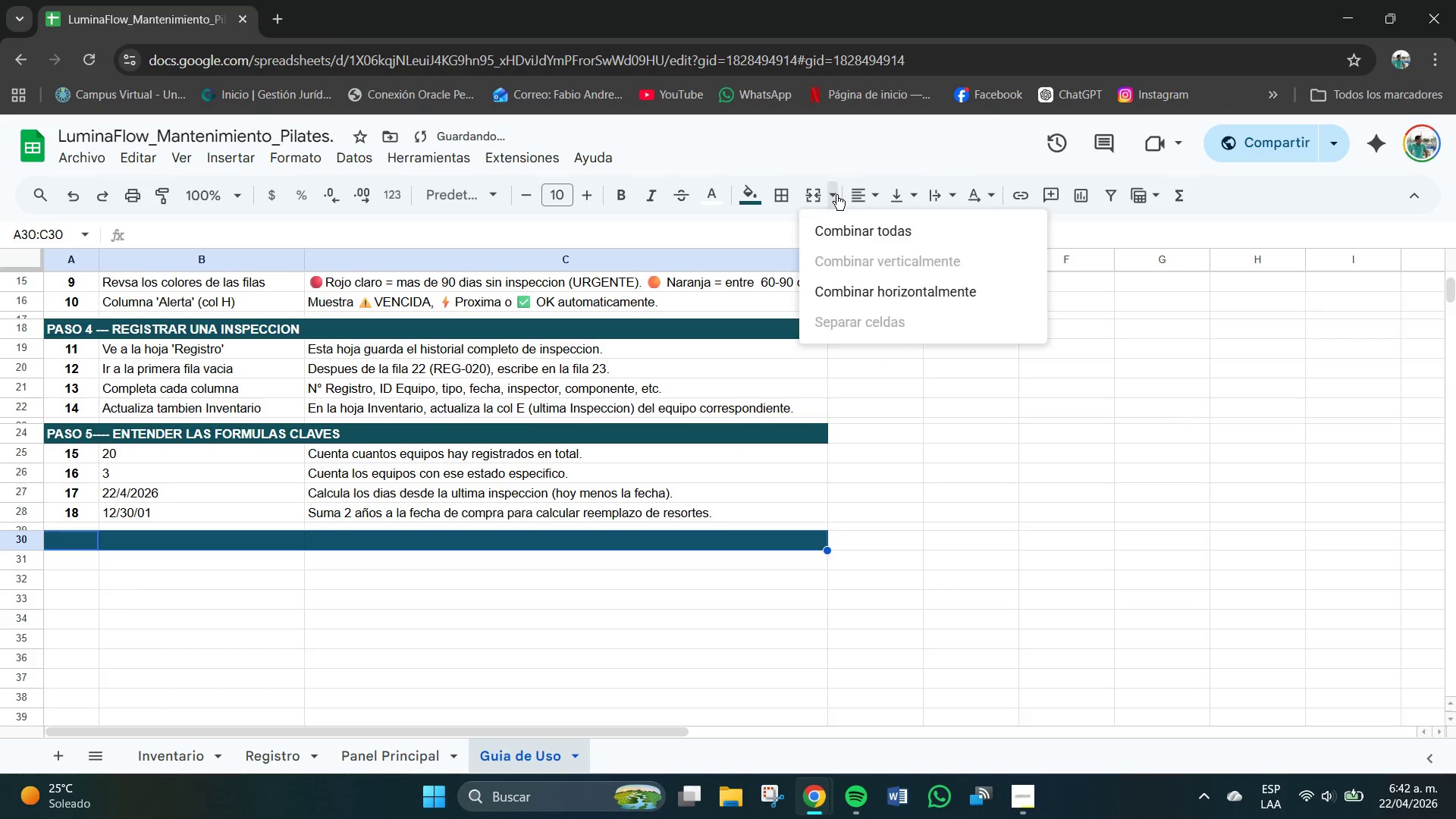 
double_click([843, 230])
 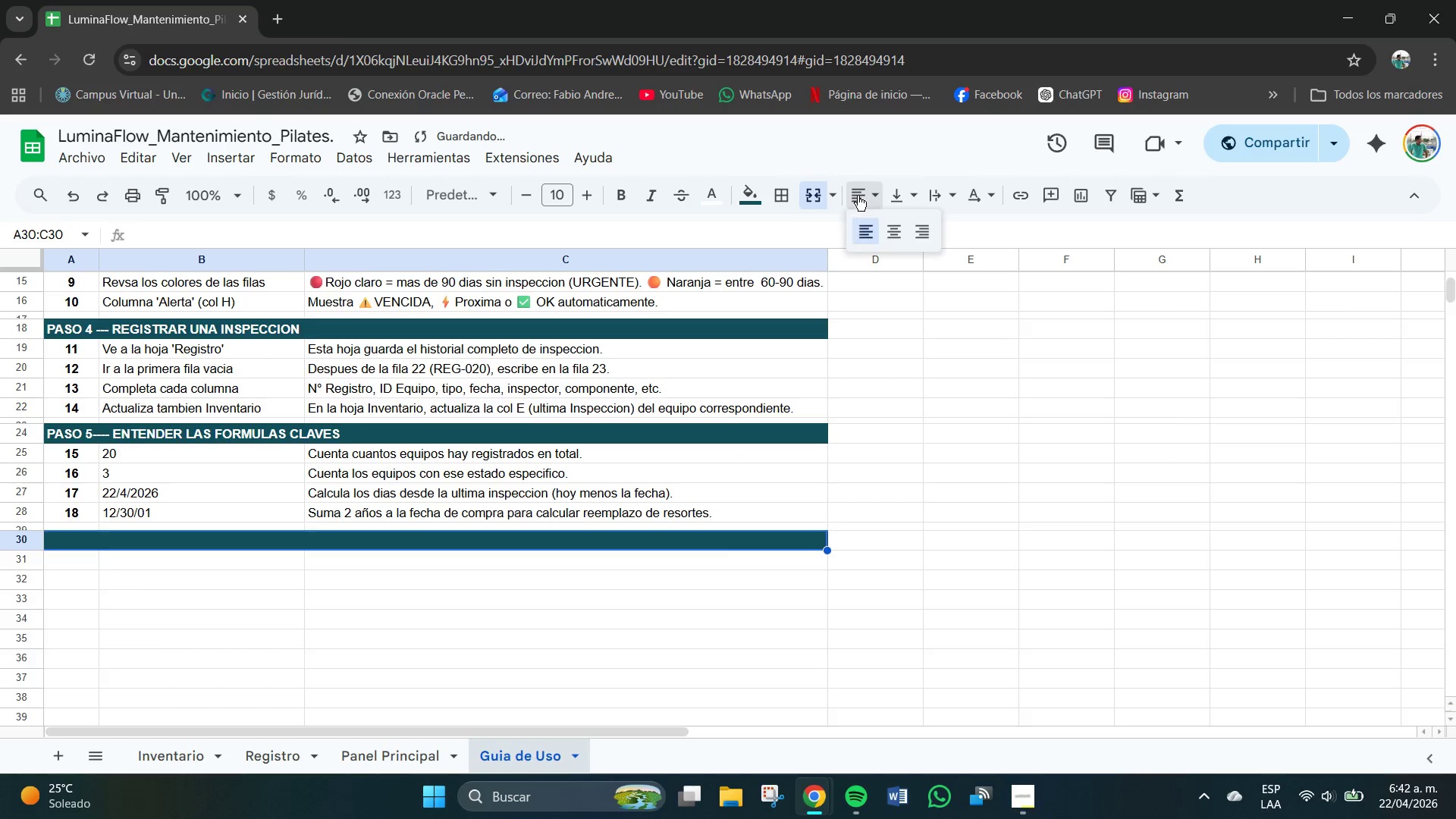 
triple_click([858, 196])
 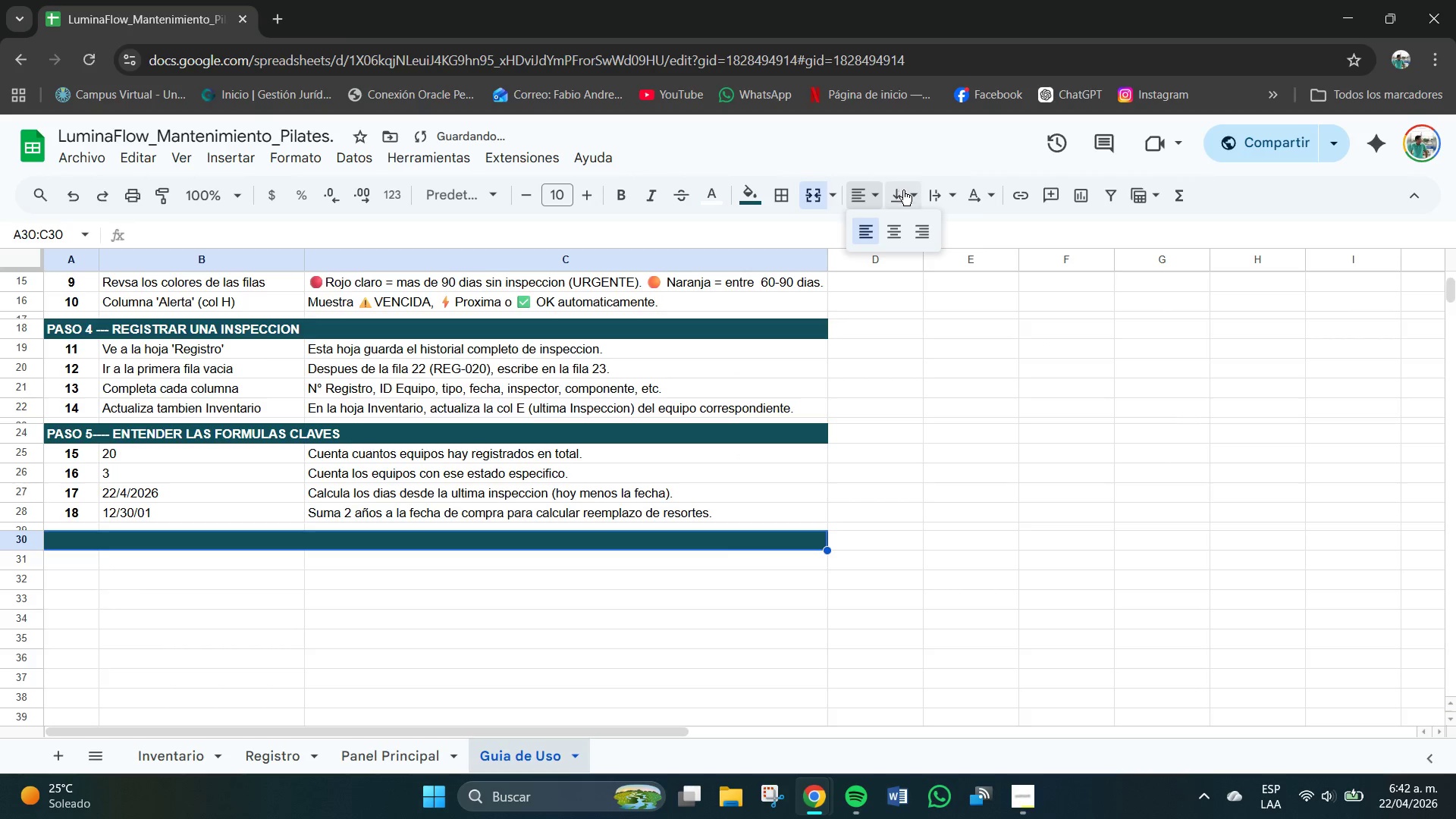 
left_click([903, 190])
 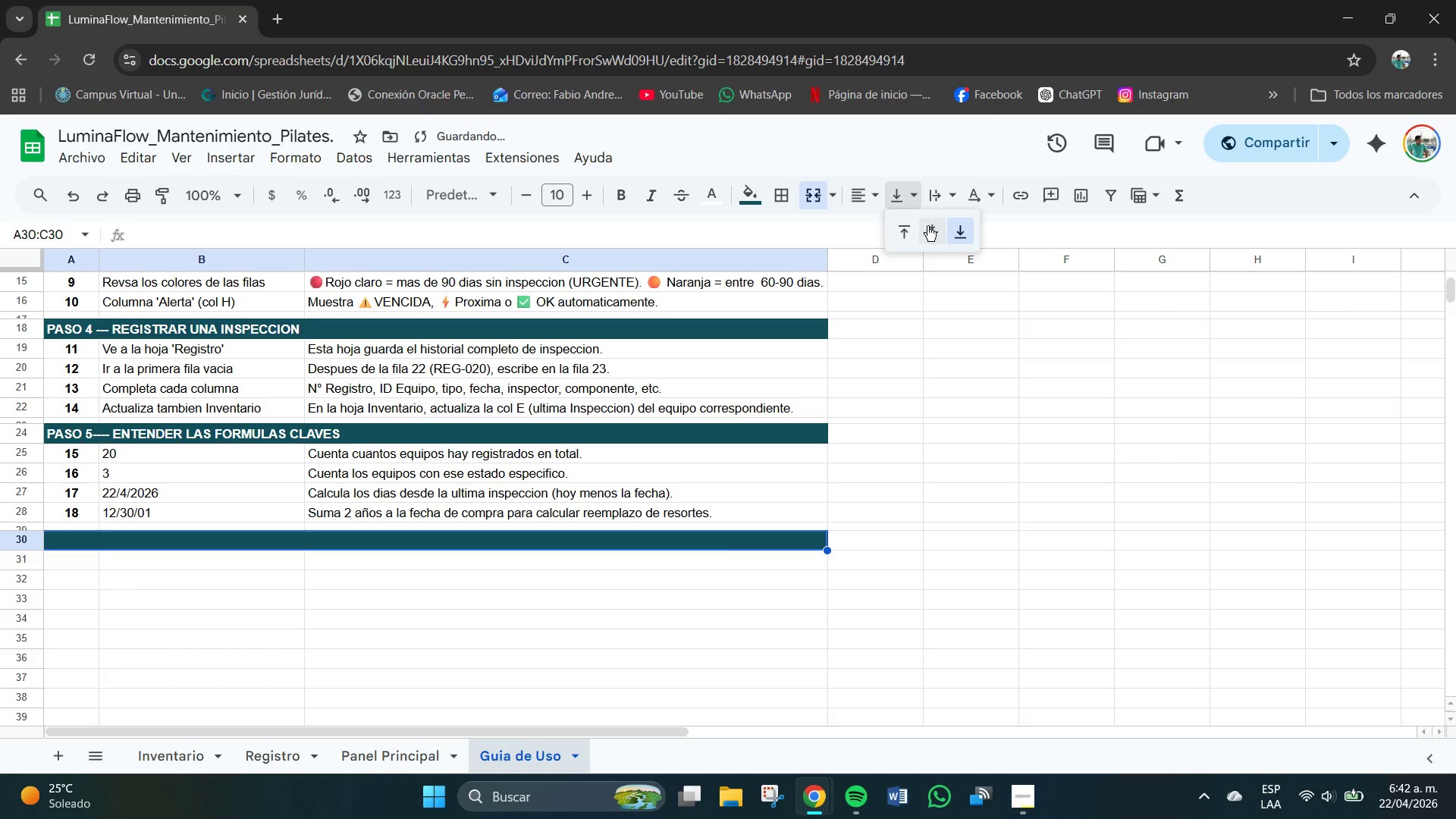 
left_click([930, 228])
 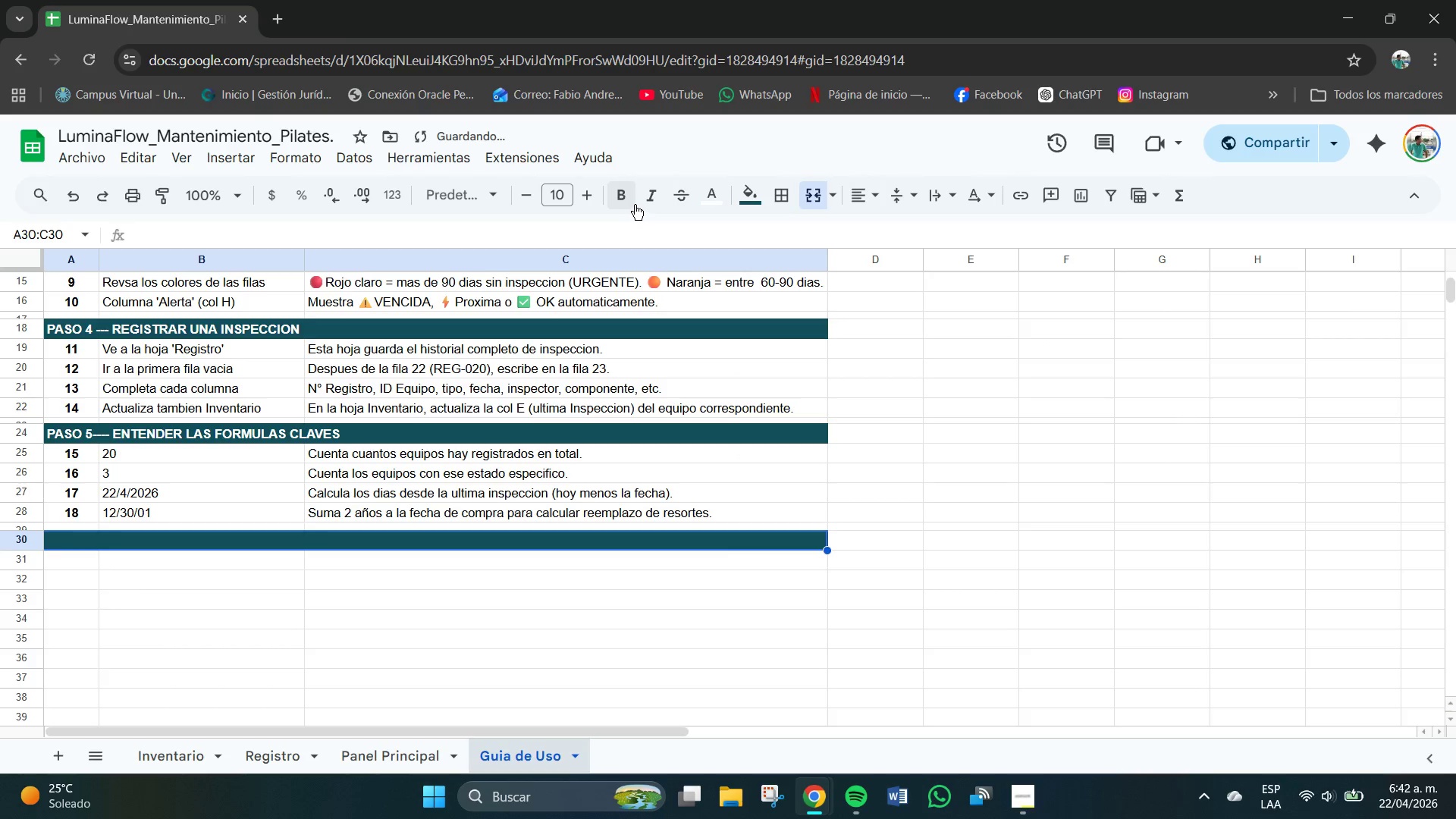 
left_click([623, 200])
 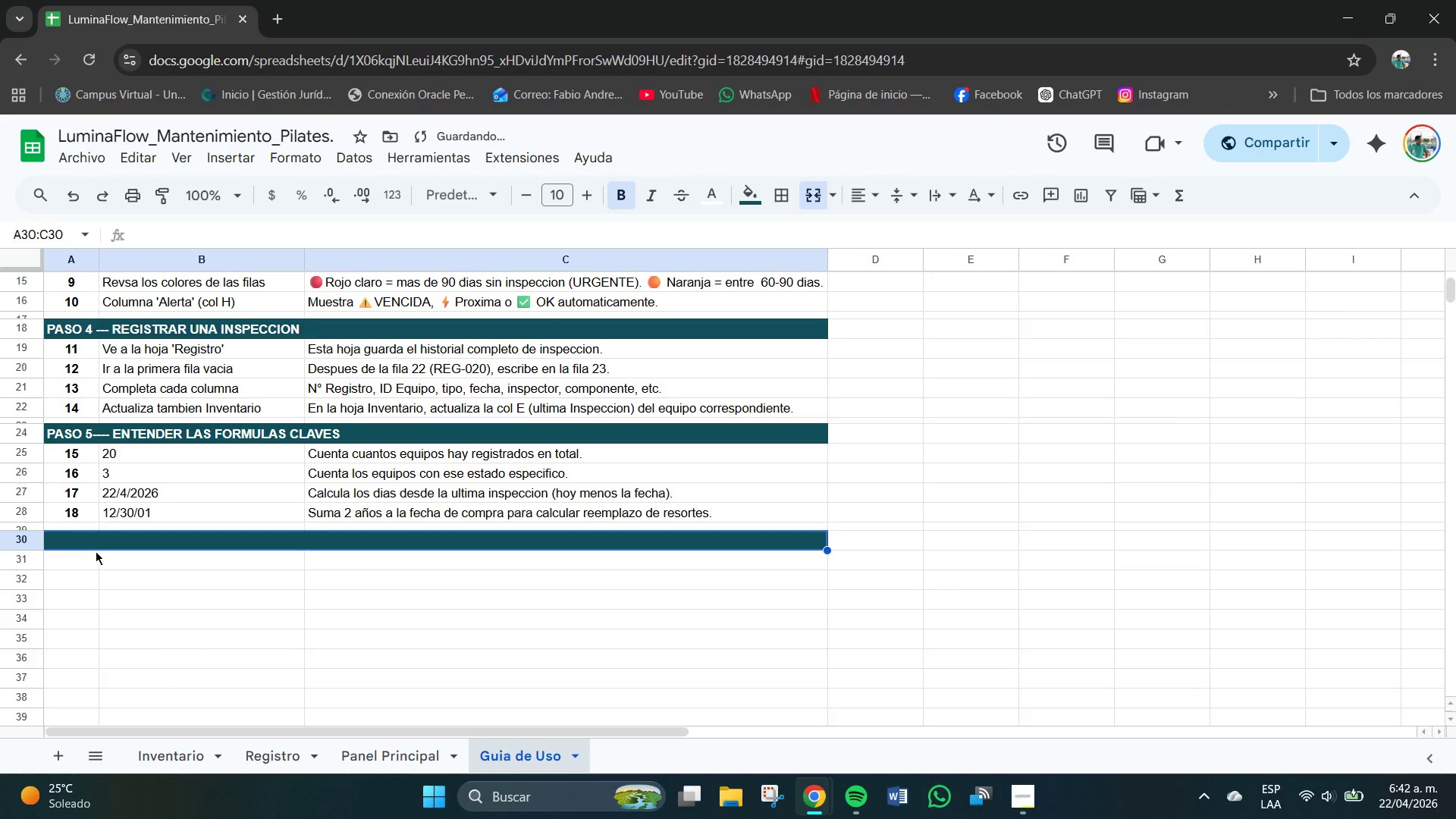 
double_click([95, 551])
 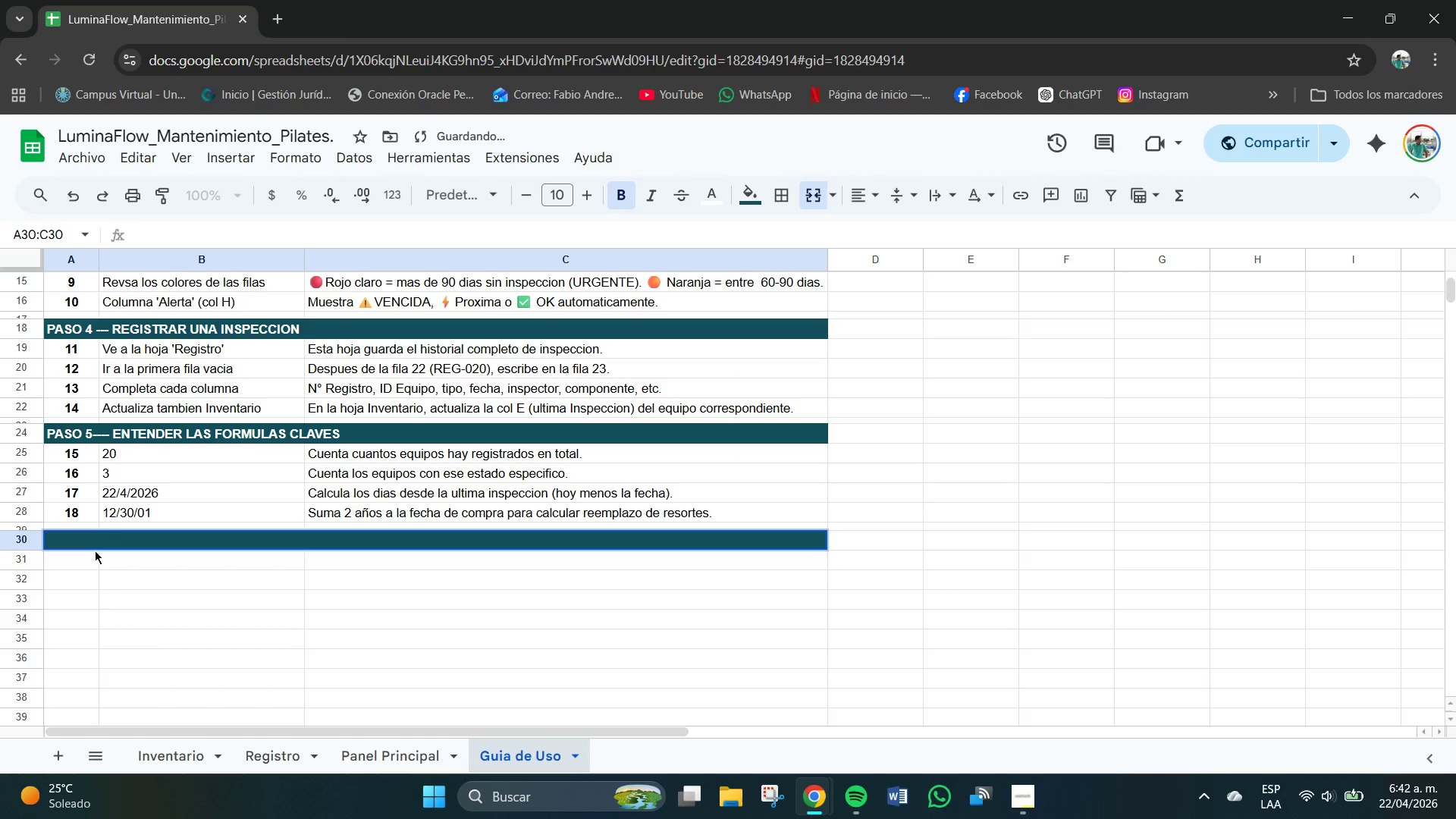 
type(PASO 6 --)
 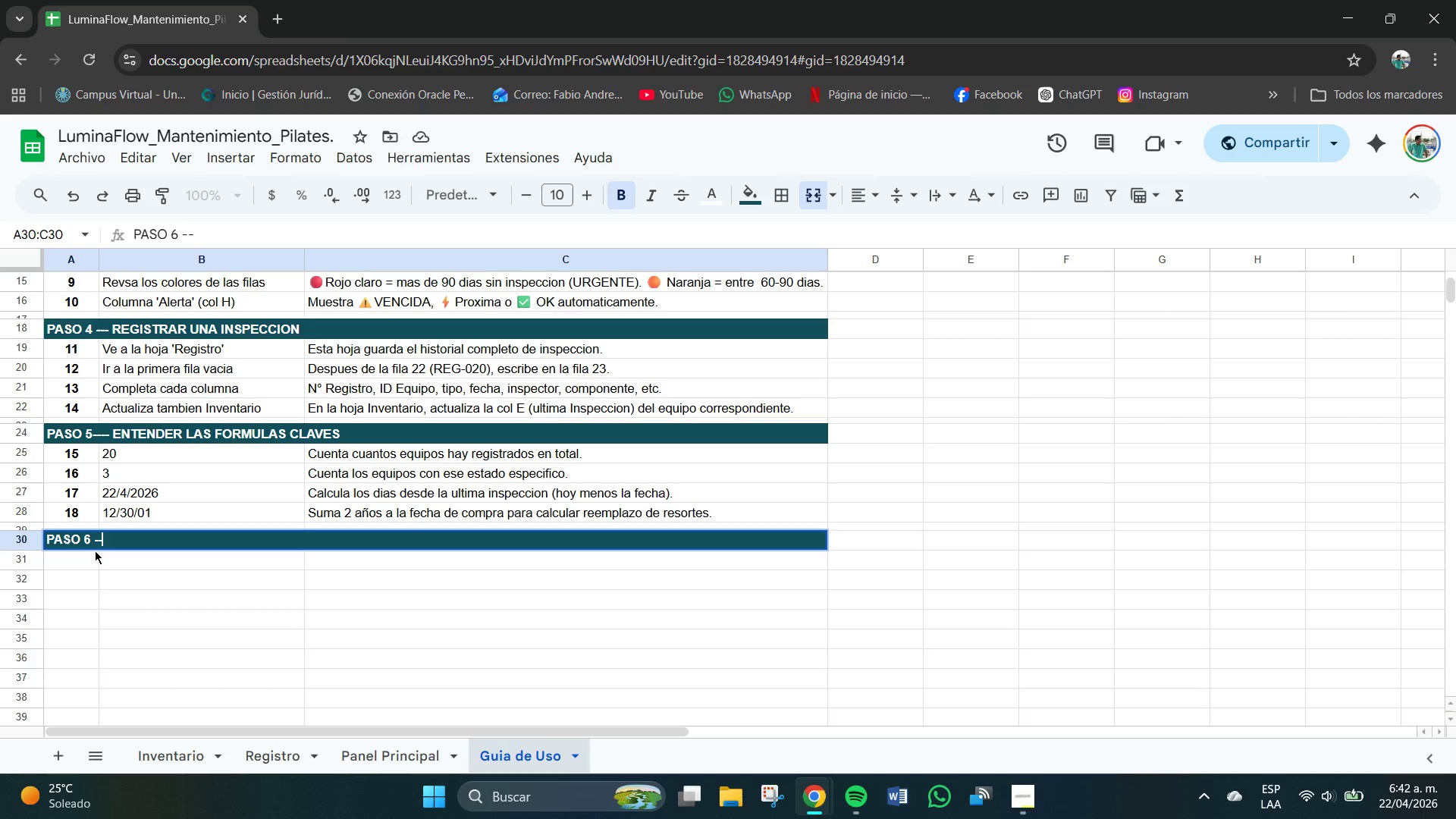 
hold_key(key=Backspace, duration=0.8)
 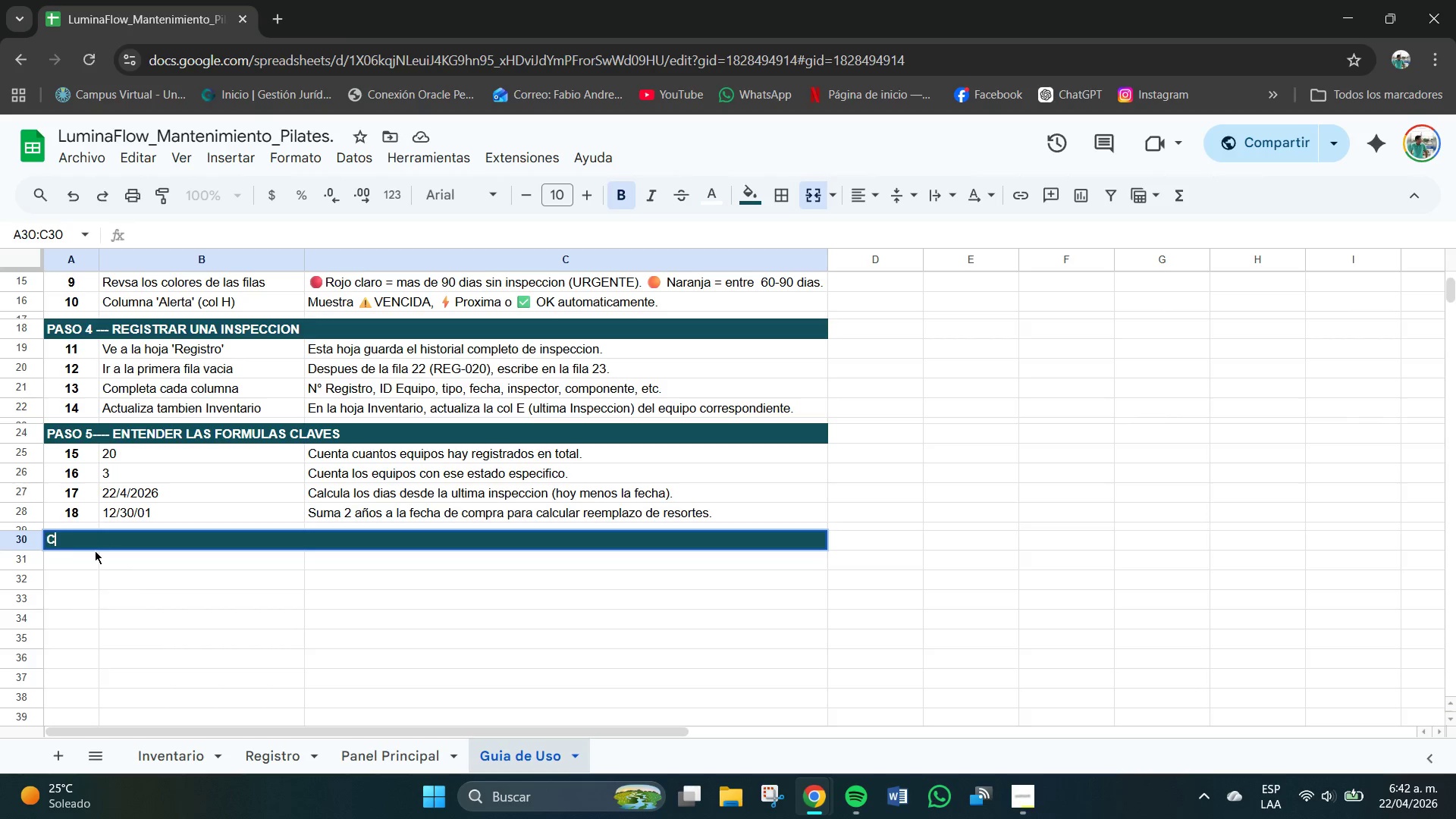 
type(COLORES DE REFERECNIA)
key(Backspace)
key(Backspace)
key(Backspace)
key(Backspace)
type(NCIA )
 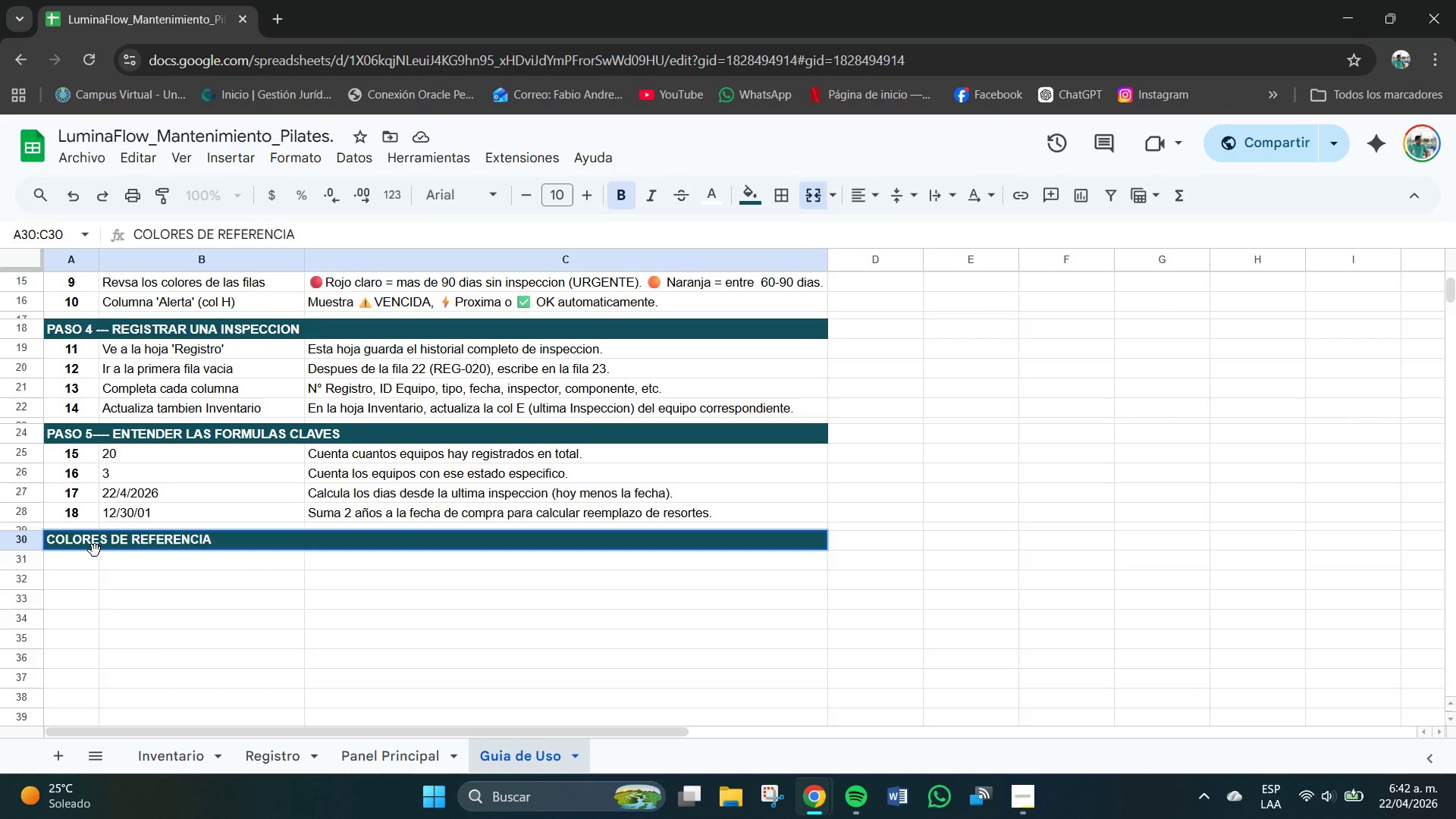 
key(Enter)
 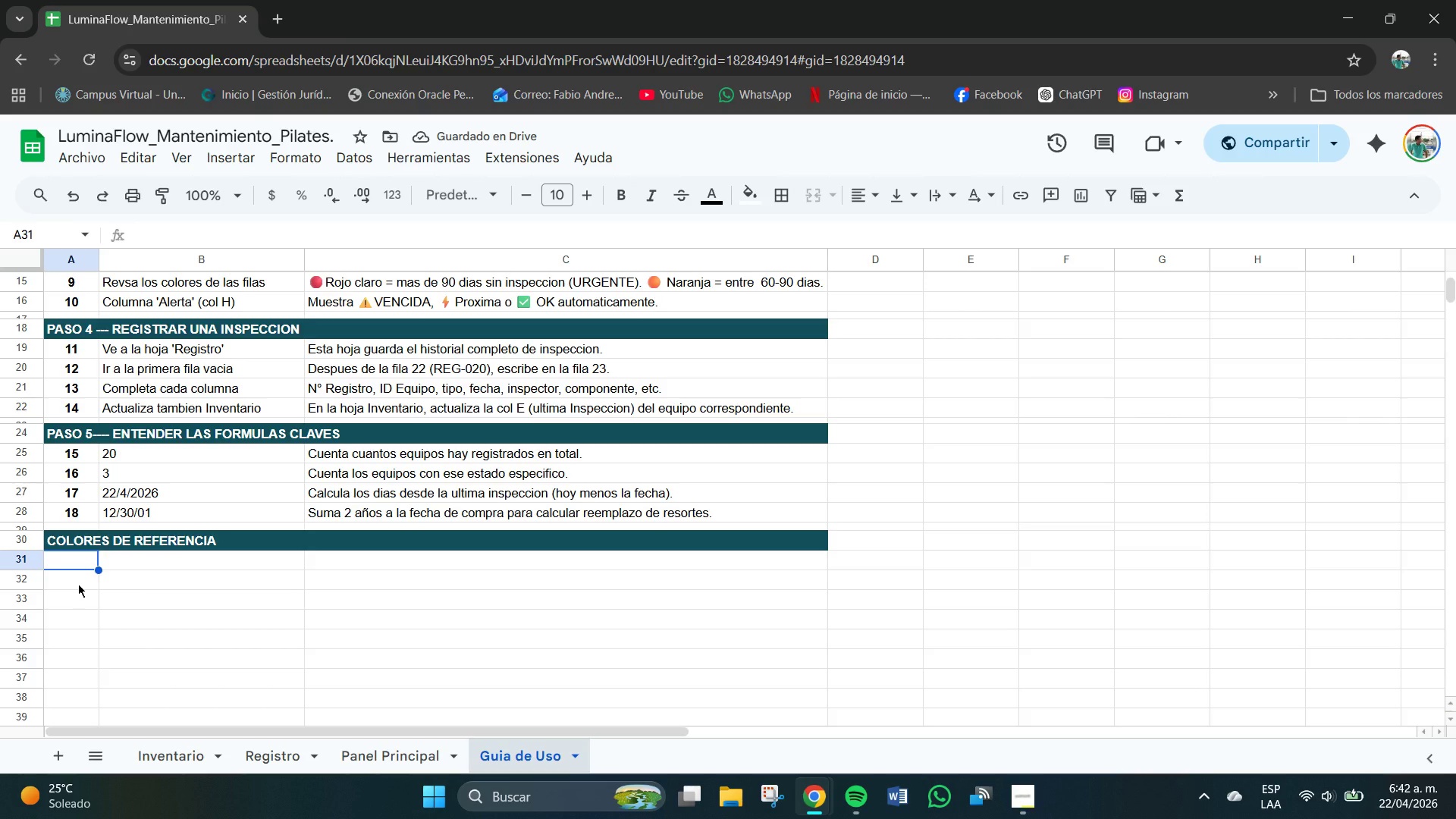 
wait(5.97)
 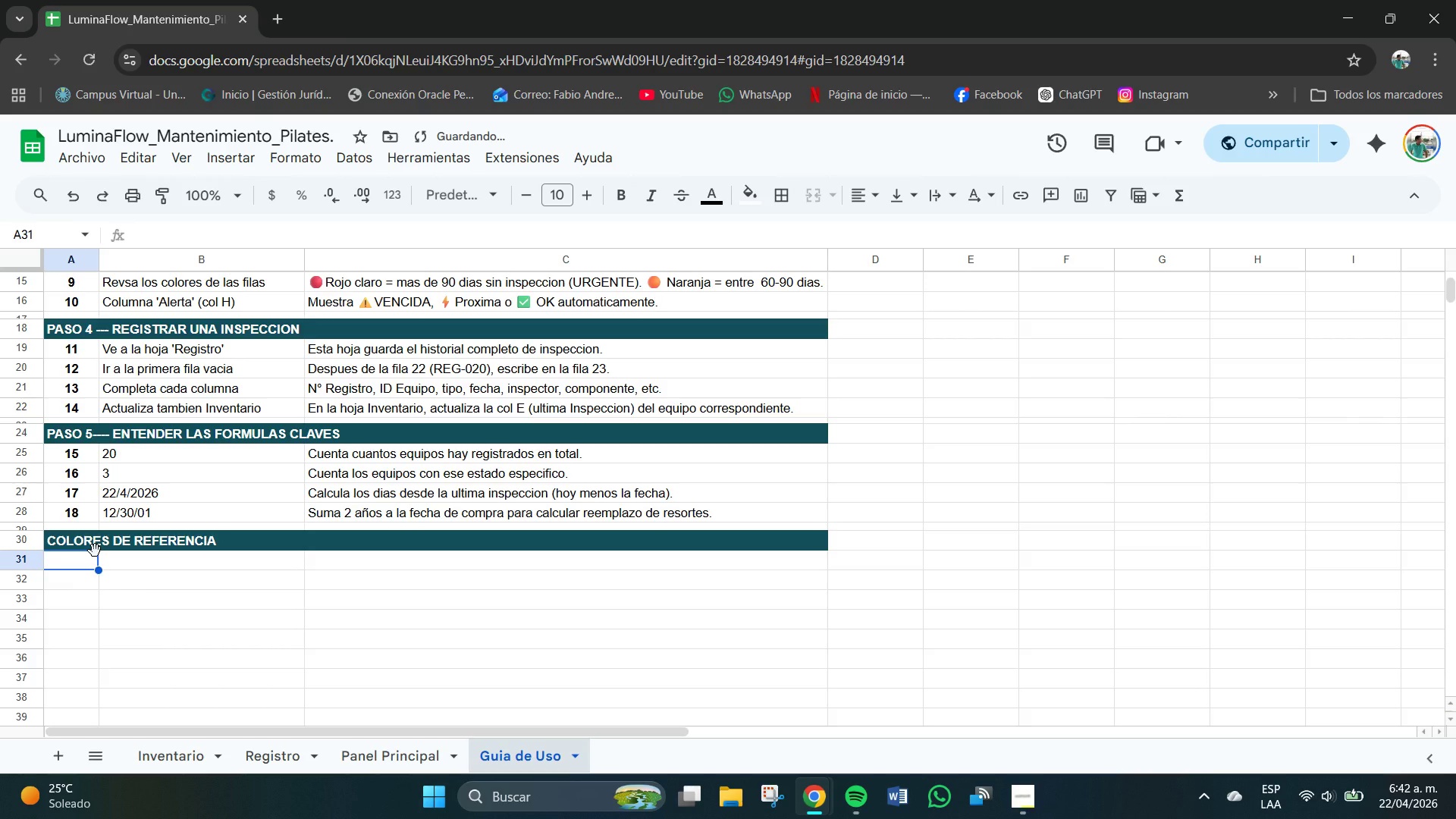 
left_click_drag(start_coordinate=[71, 560], to_coordinate=[93, 647])
 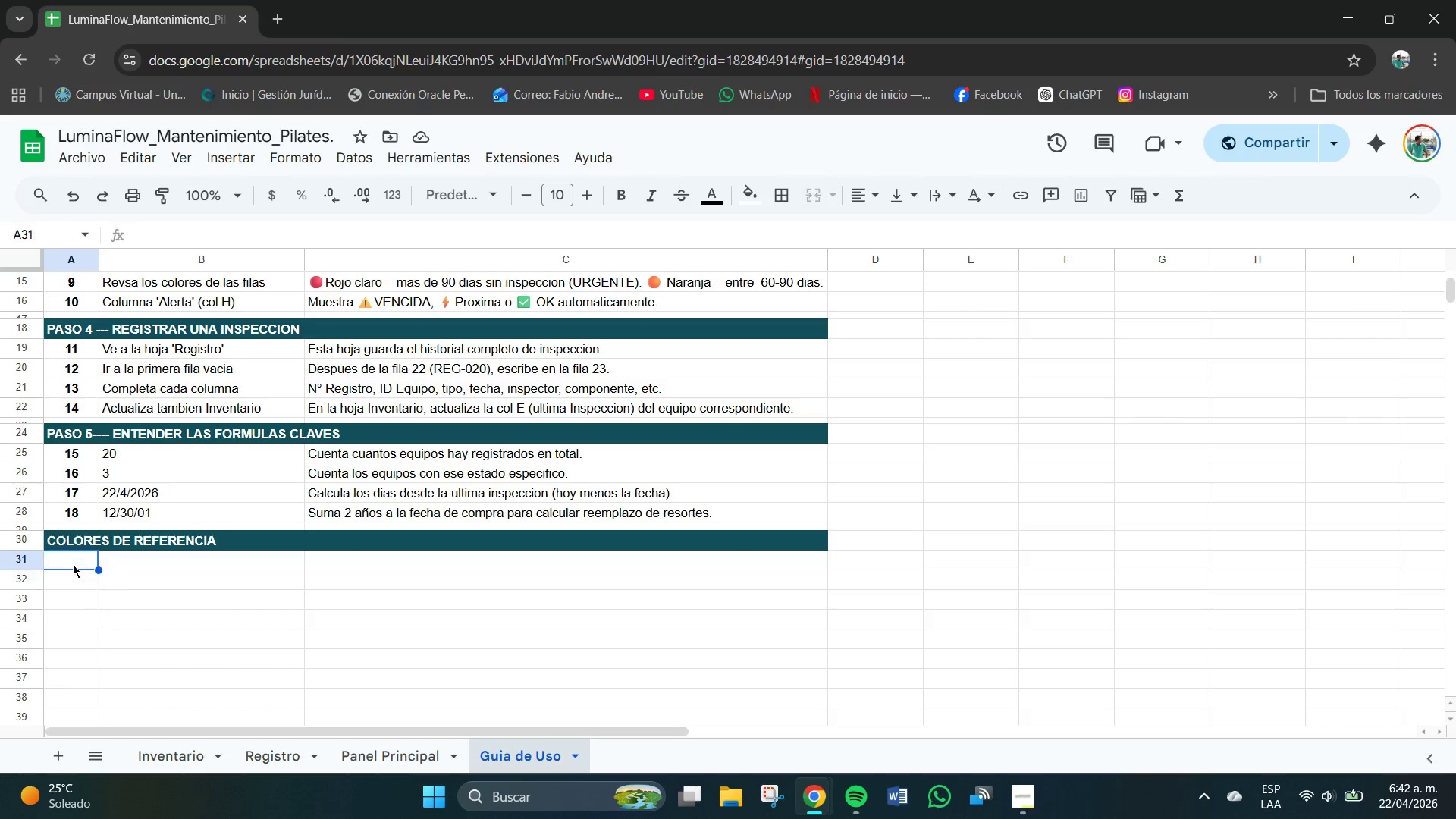 
left_click([73, 564])
 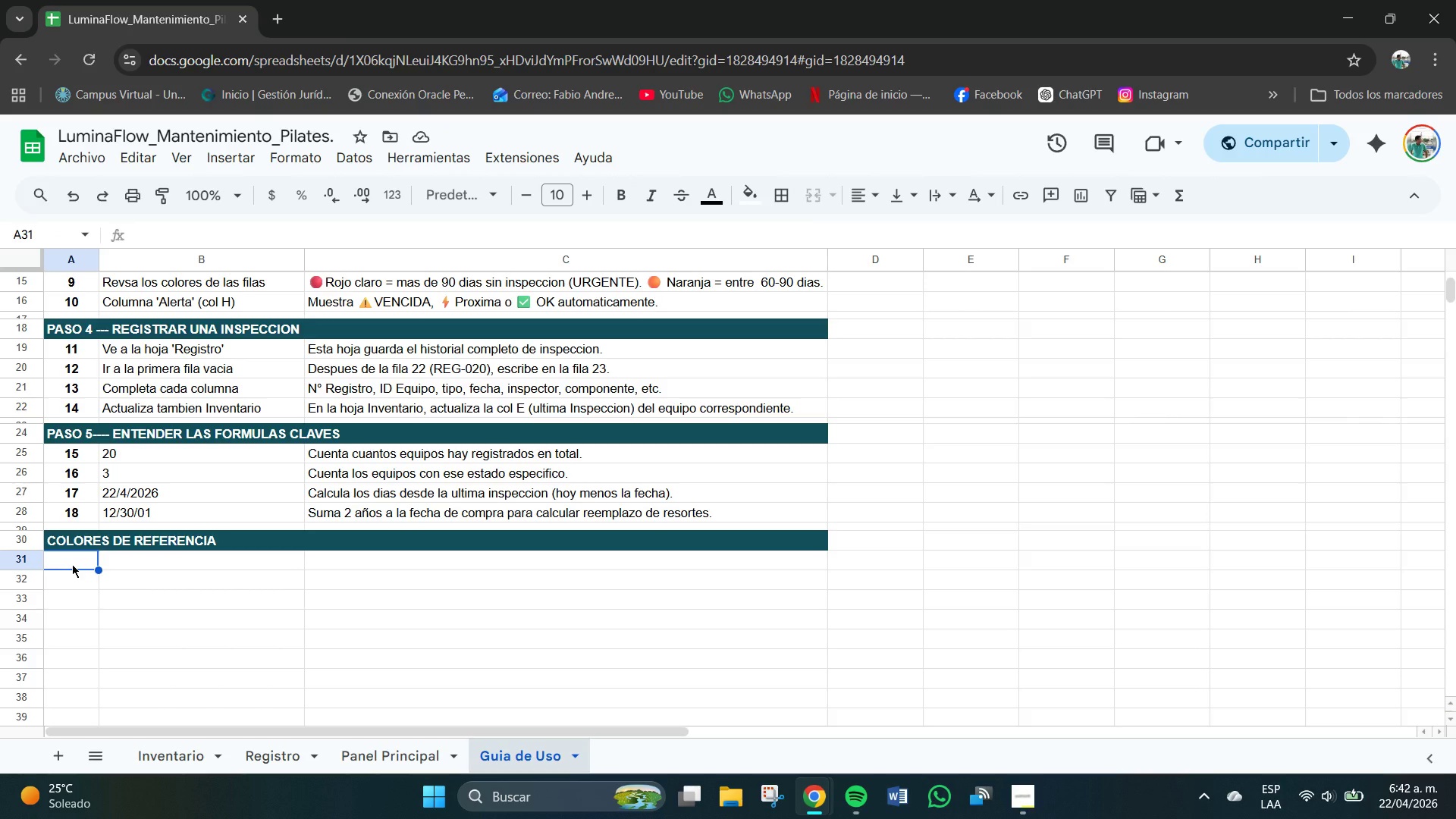 
key(Meta+V)
 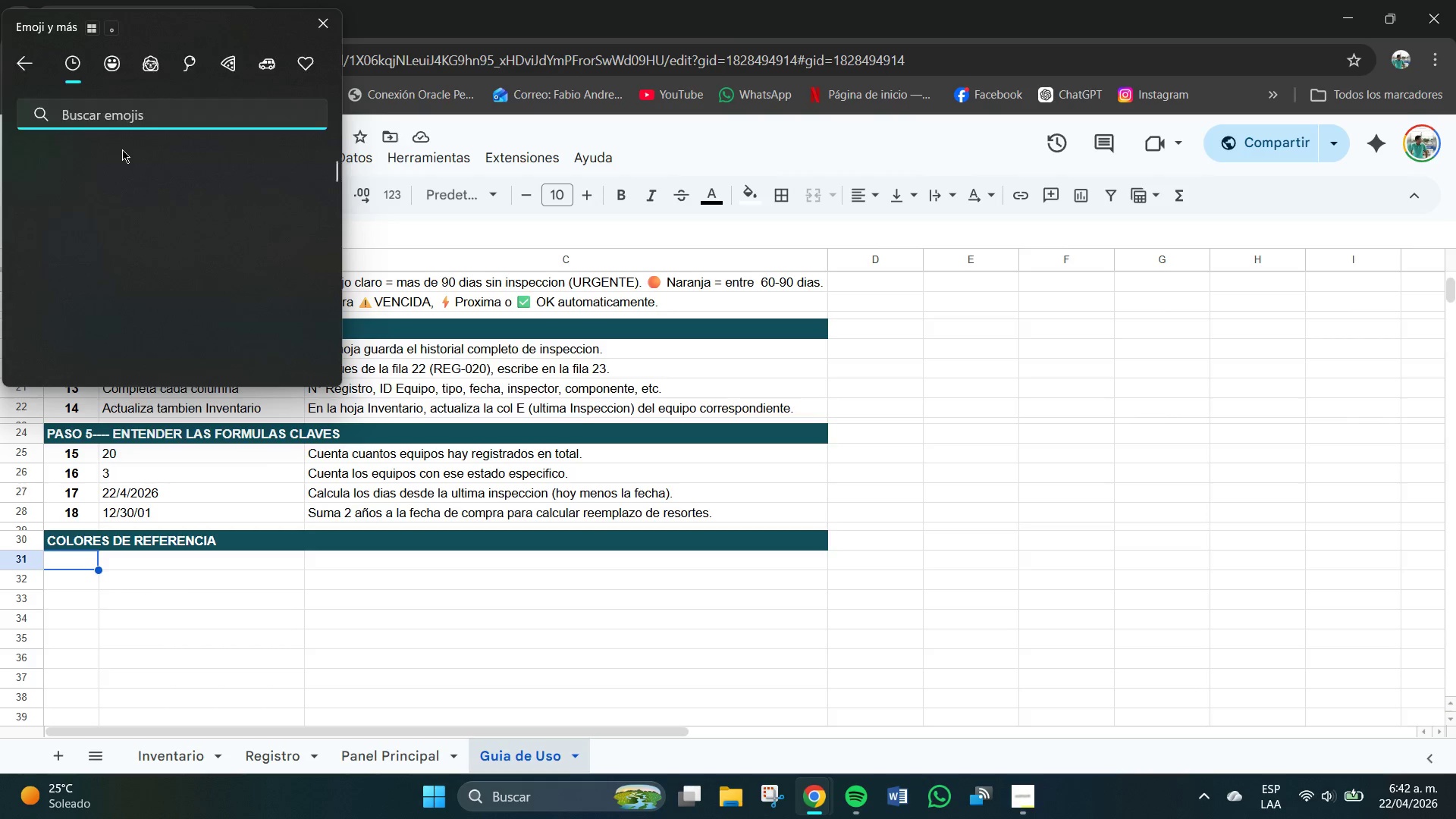 
left_click([96, 118])
 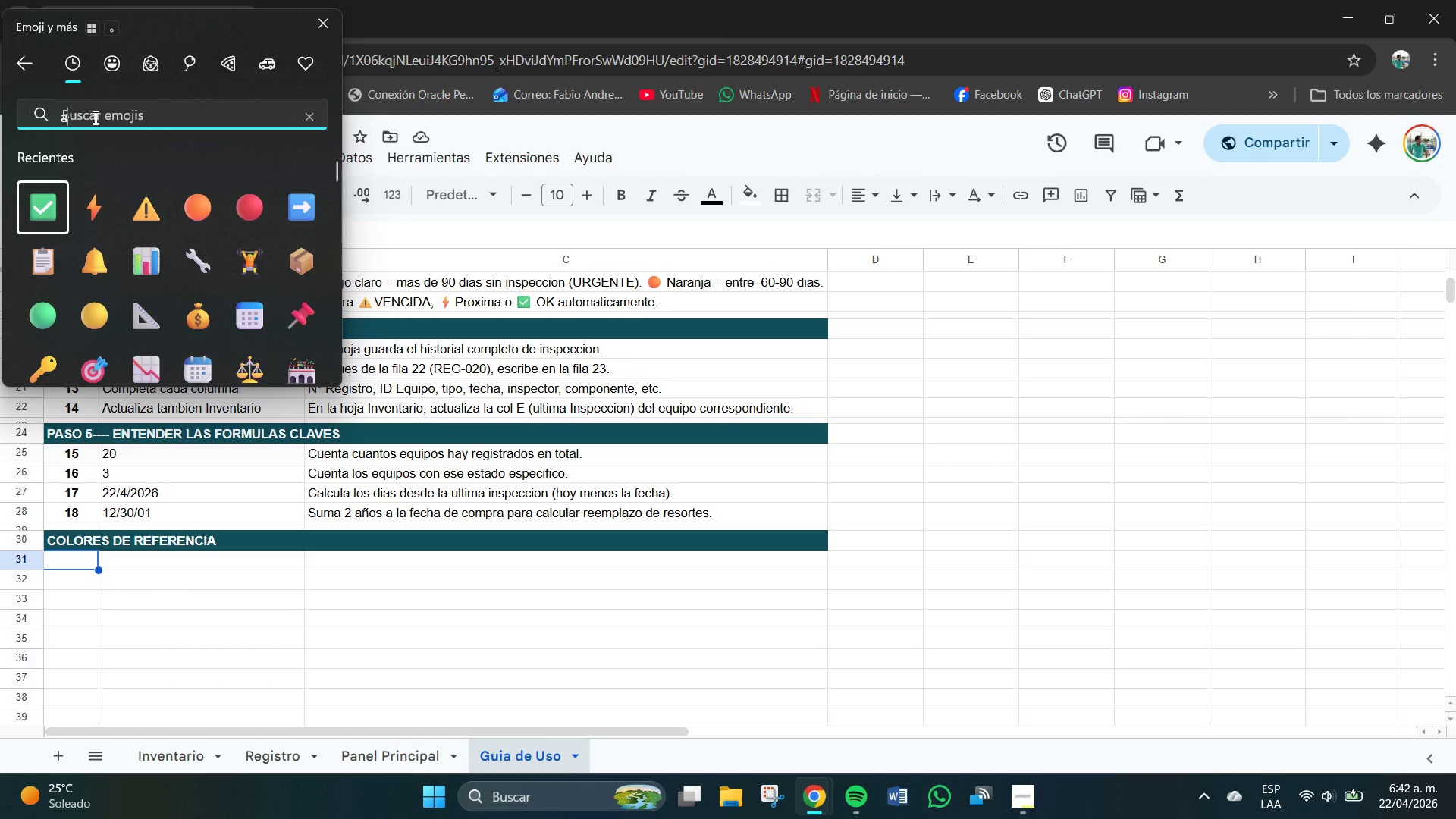 
type(azul)
 